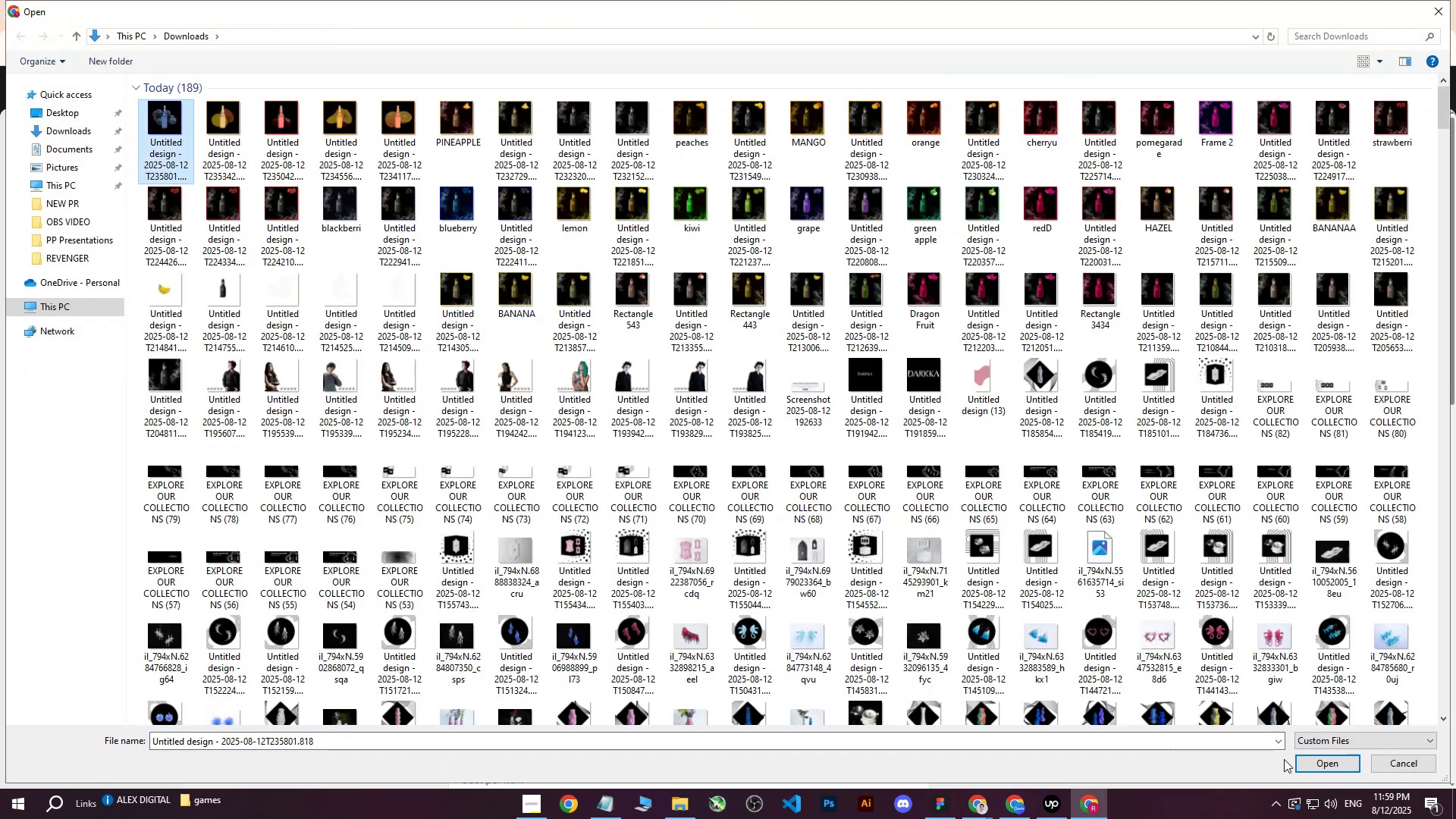 
left_click([1312, 757])
 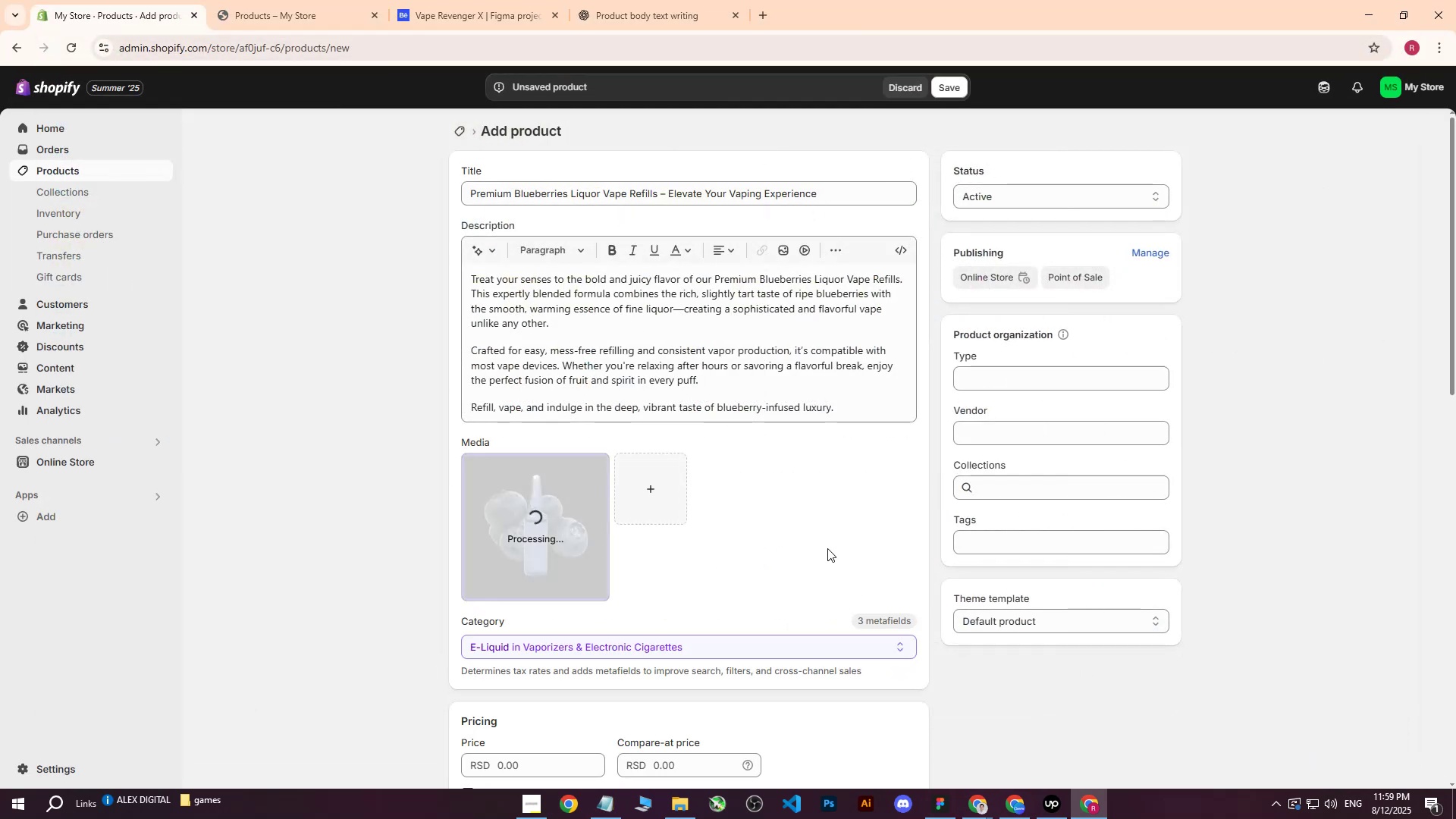 
left_click_drag(start_coordinate=[860, 196], to_coordinate=[434, 196])
 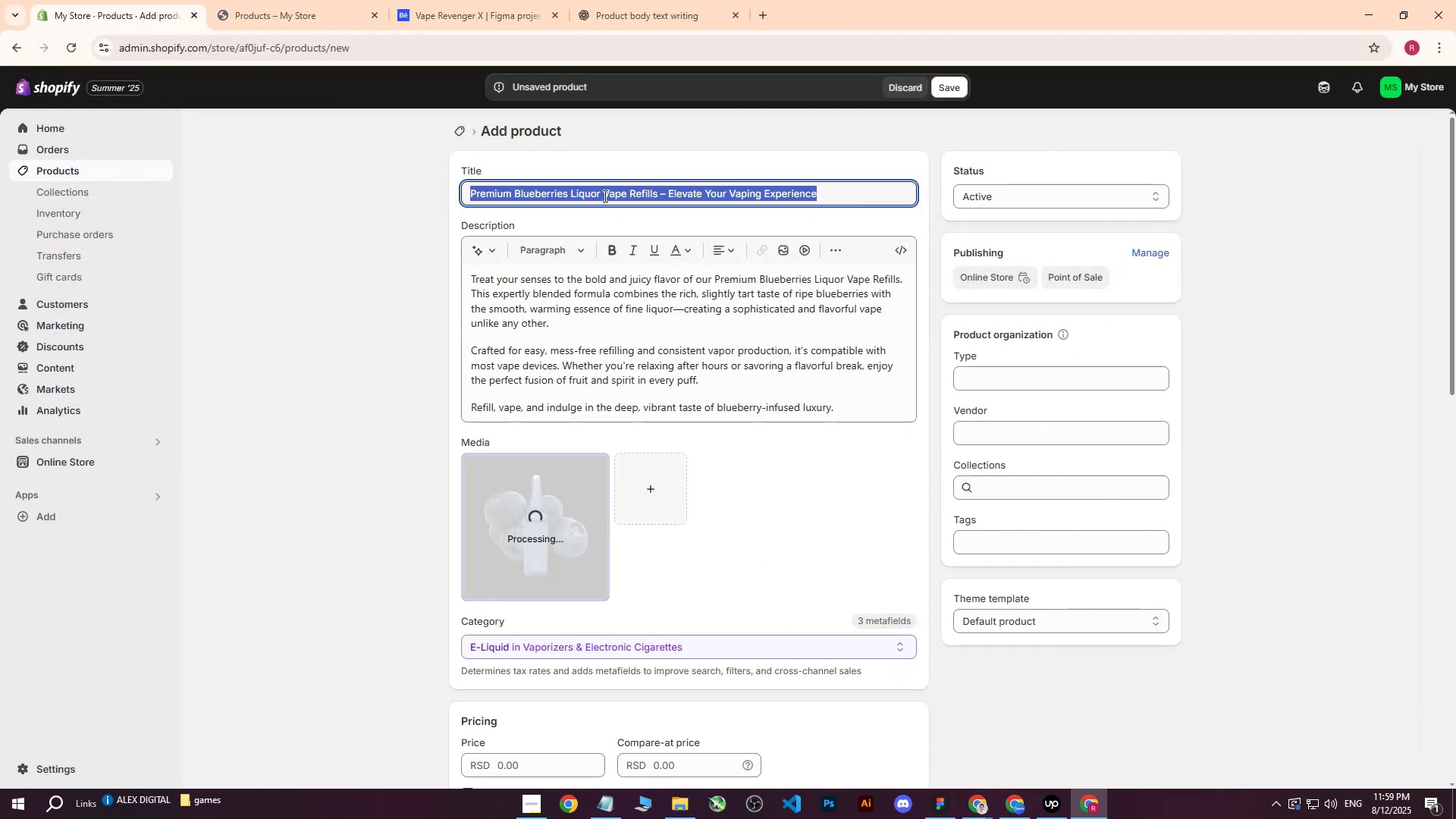 
left_click([638, 196])
 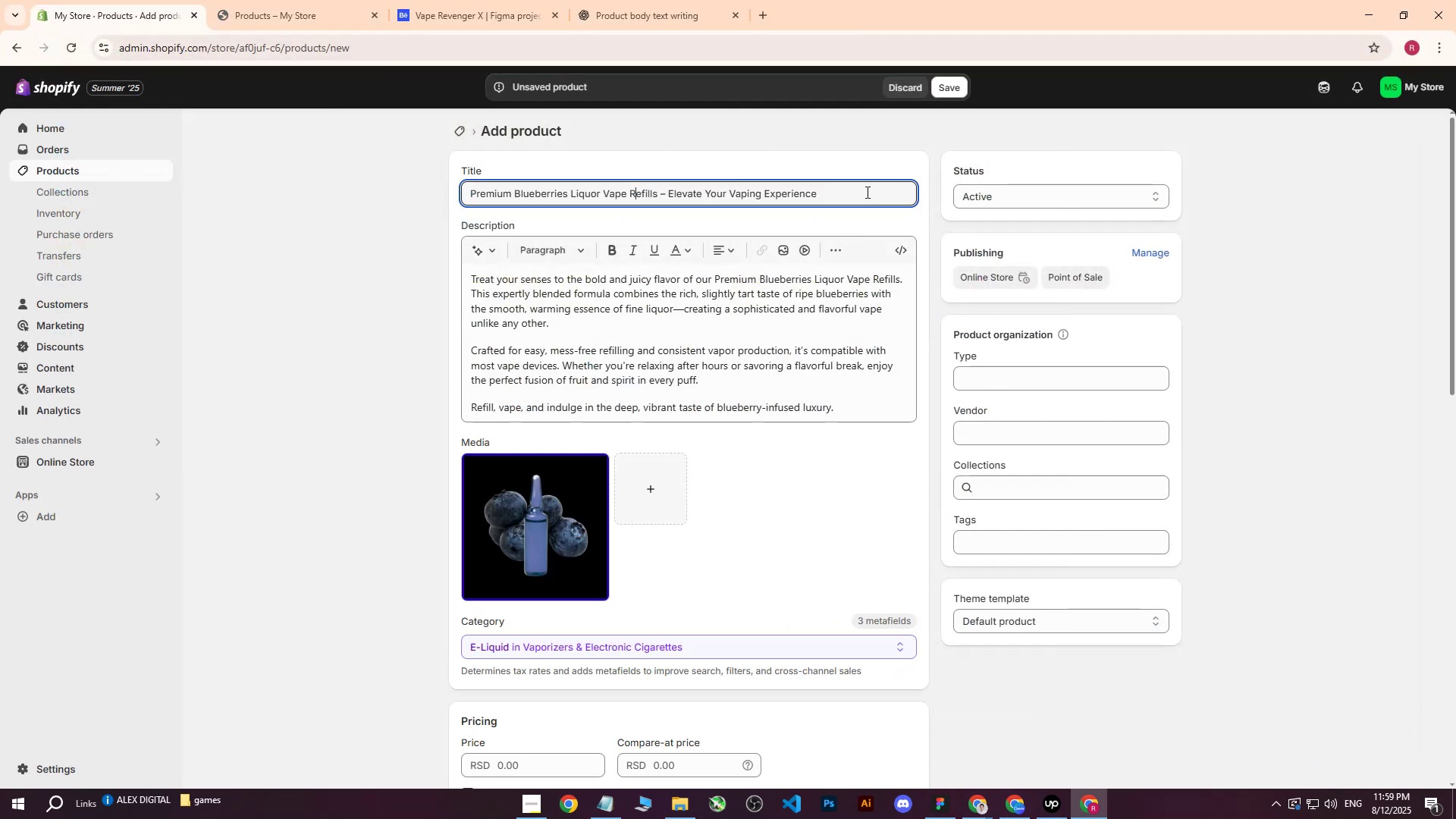 
left_click_drag(start_coordinate=[867, 192], to_coordinate=[406, 186])
 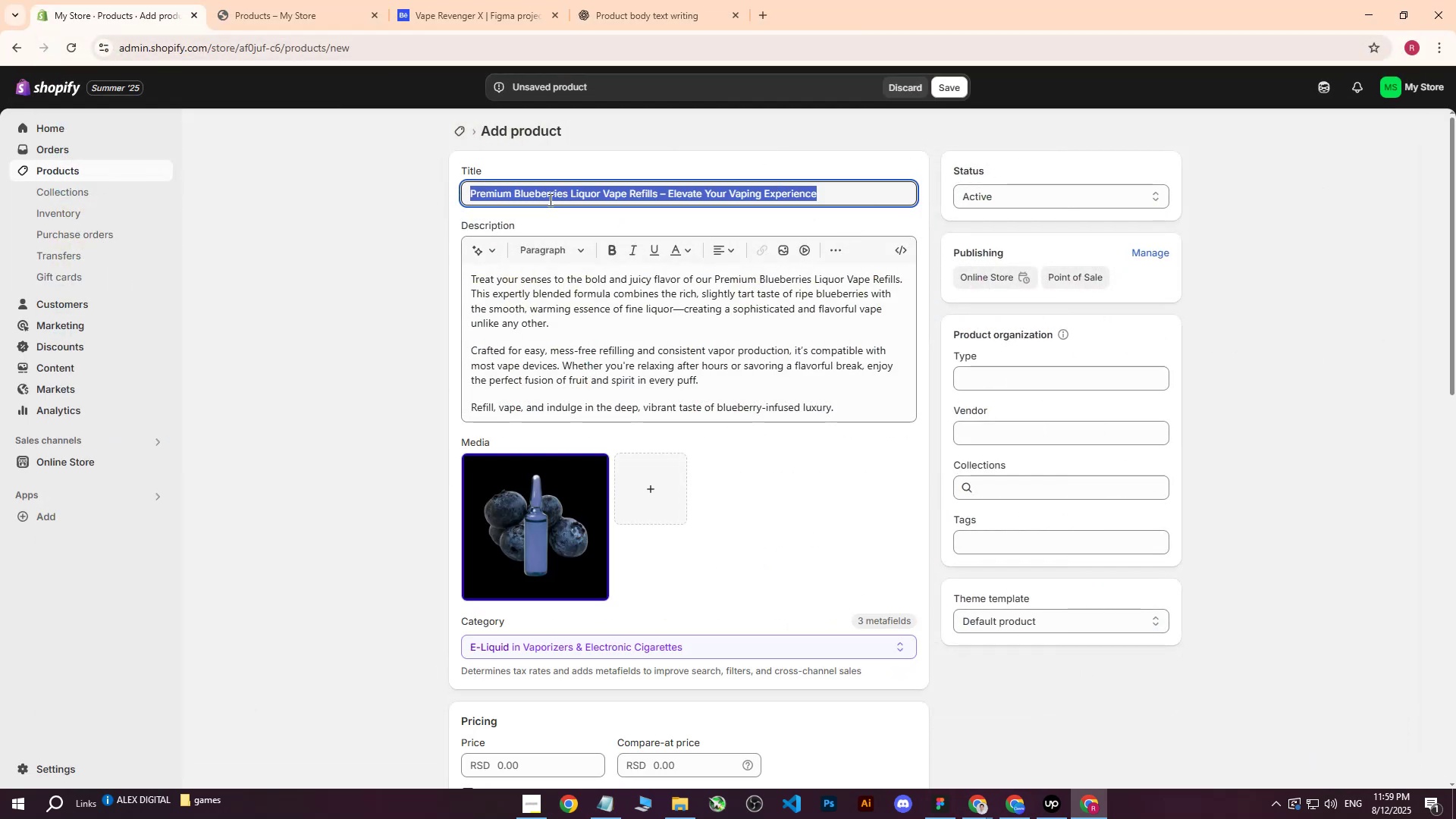 
right_click([551, 196])
 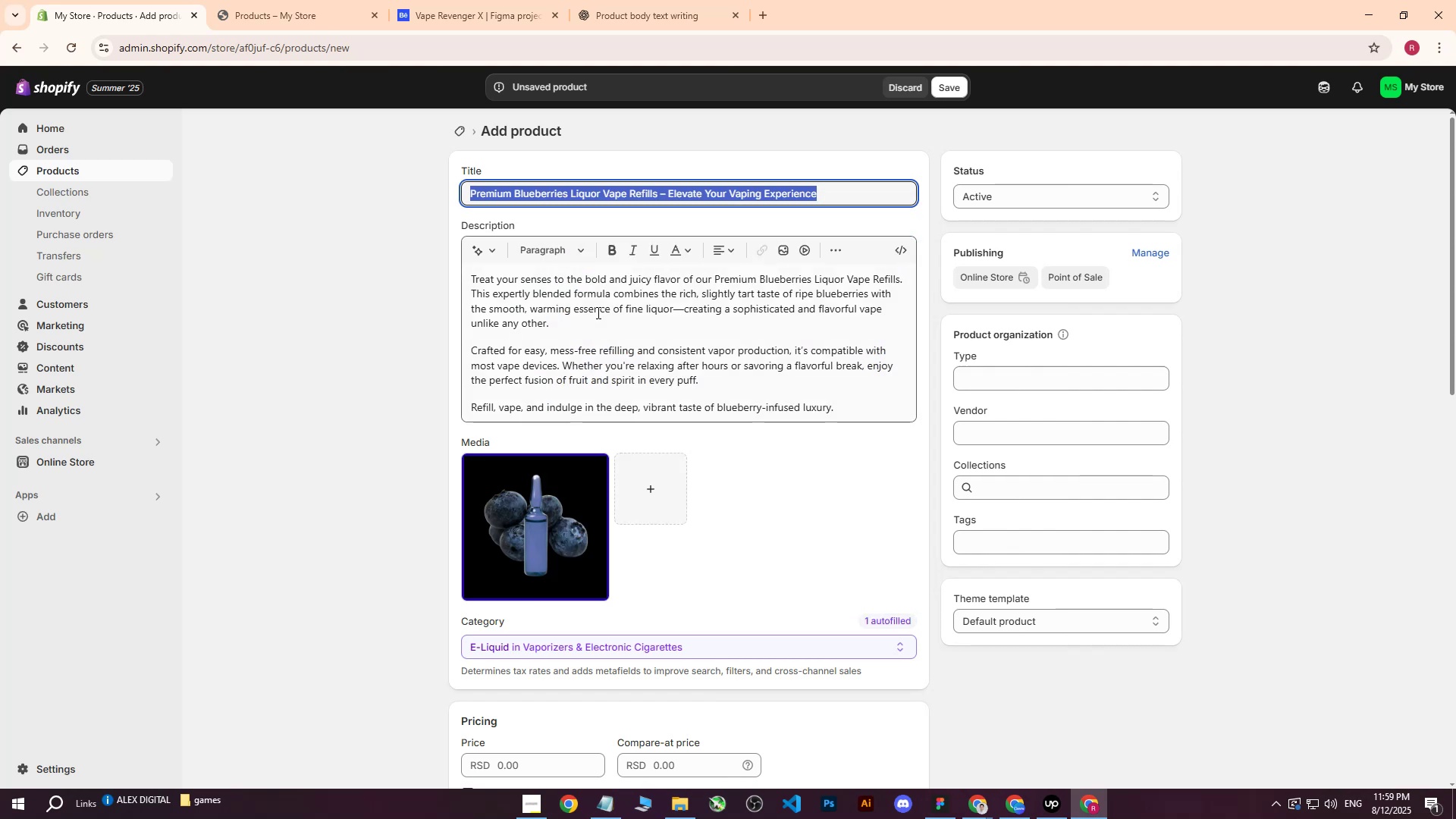 
double_click([520, 530])
 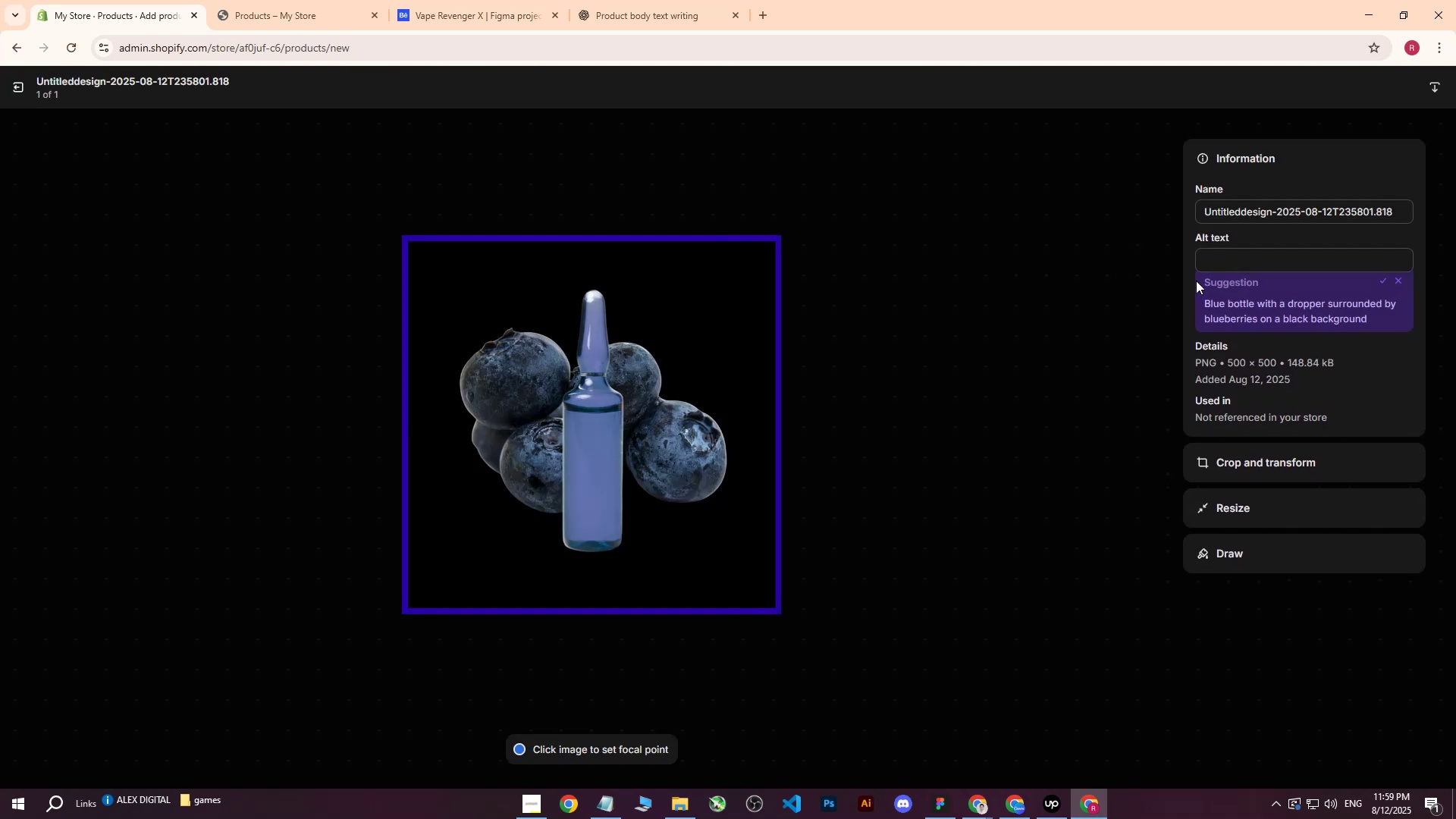 
left_click([1235, 259])
 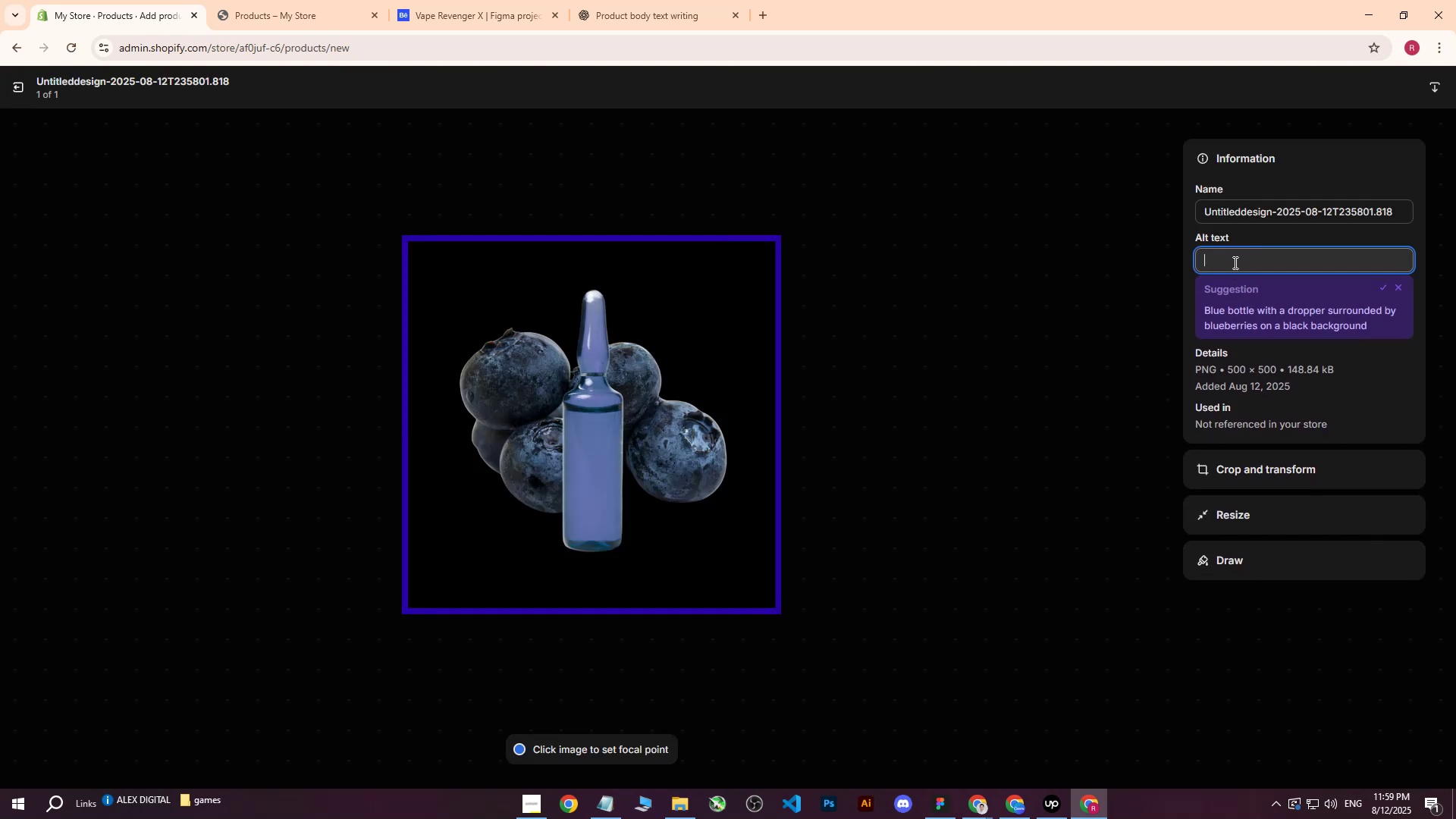 
key(Control+V)
 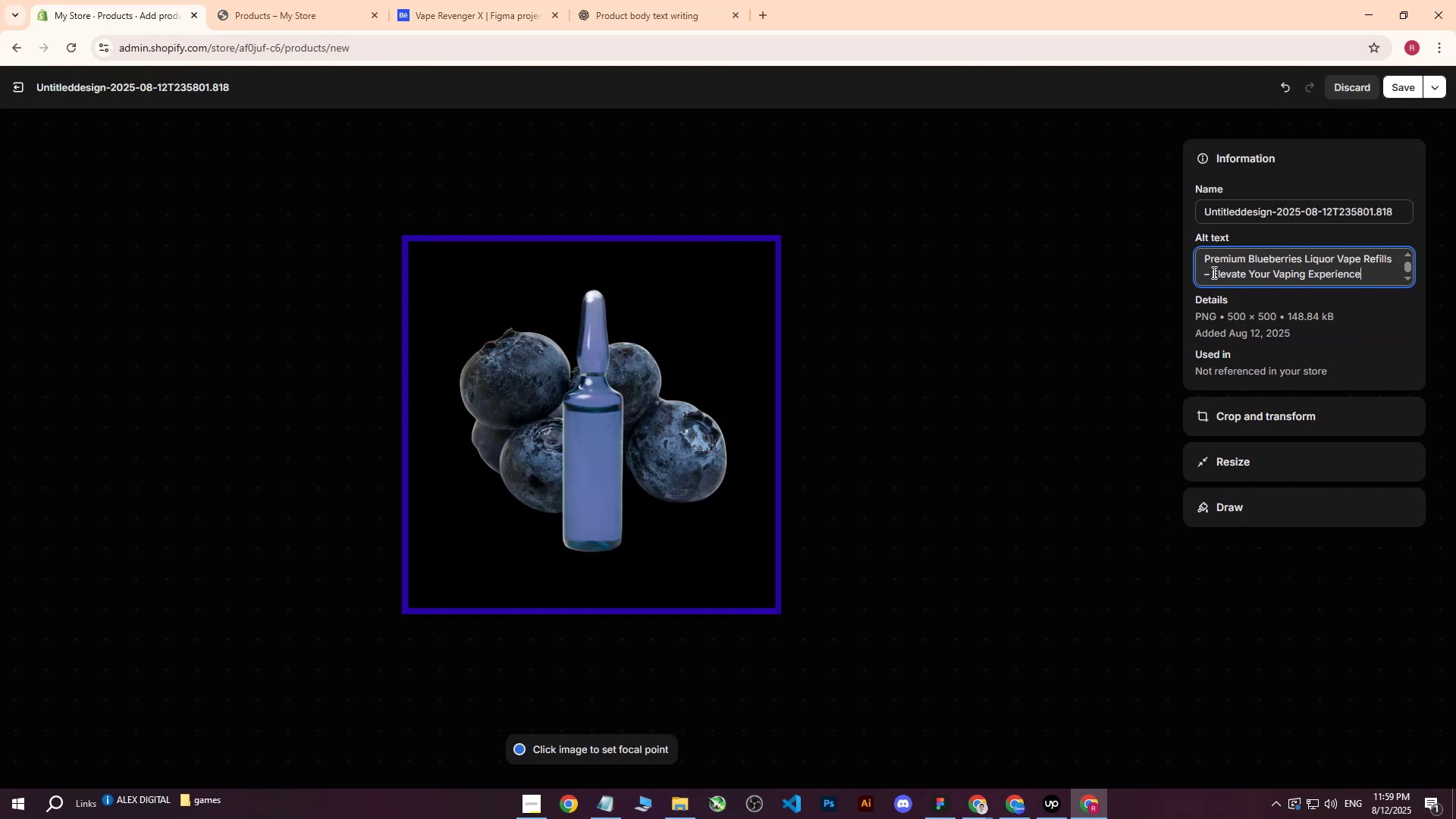 
wait(8.31)
 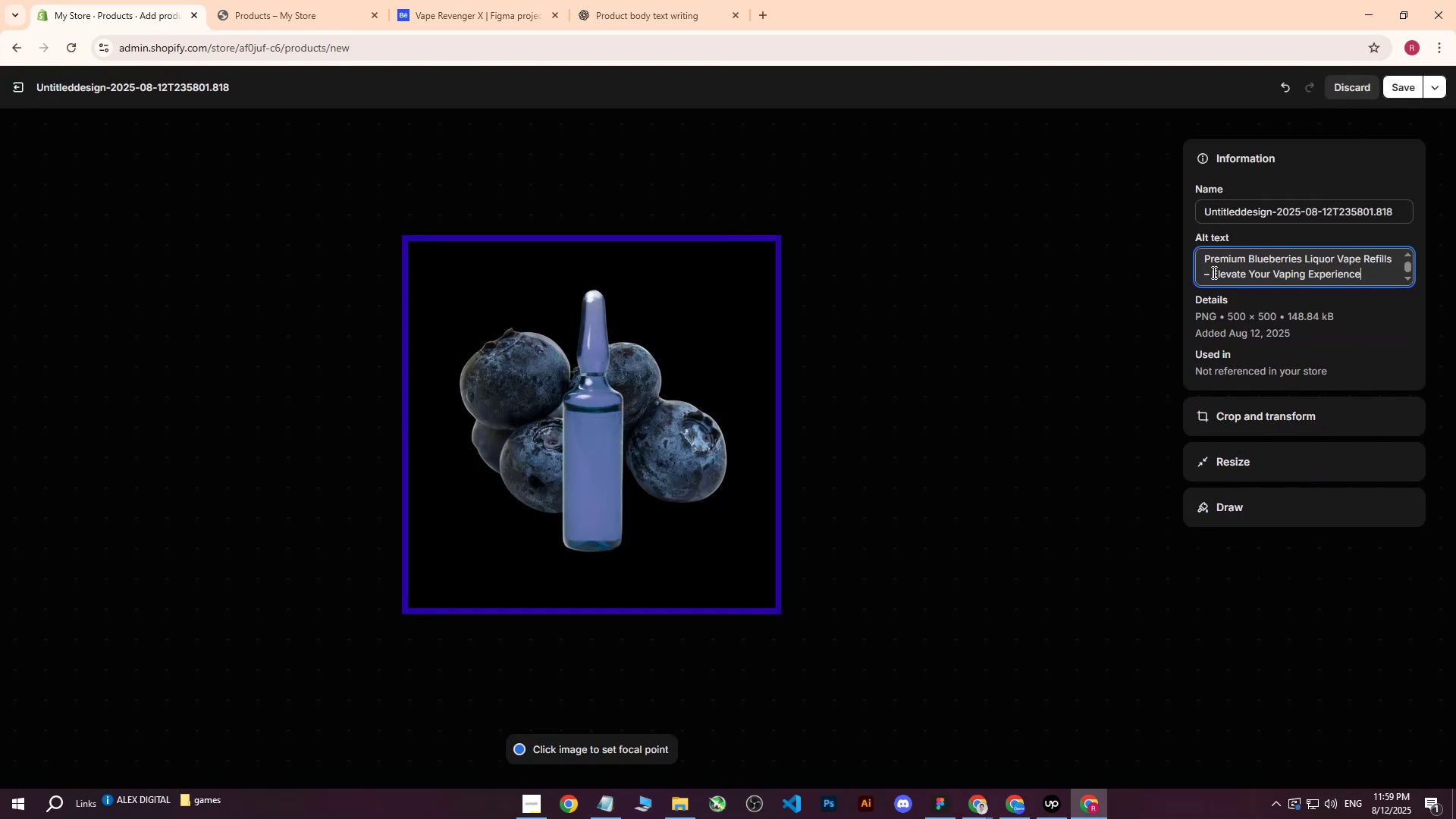 
type( wit)
key(Backspace)
key(Backspace)
type(o)
key(Backspace)
key(Backspace)
type(on black background with blueberri)
key(Backspace)
key(Backspace)
key(Backspace)
type(rries.)
 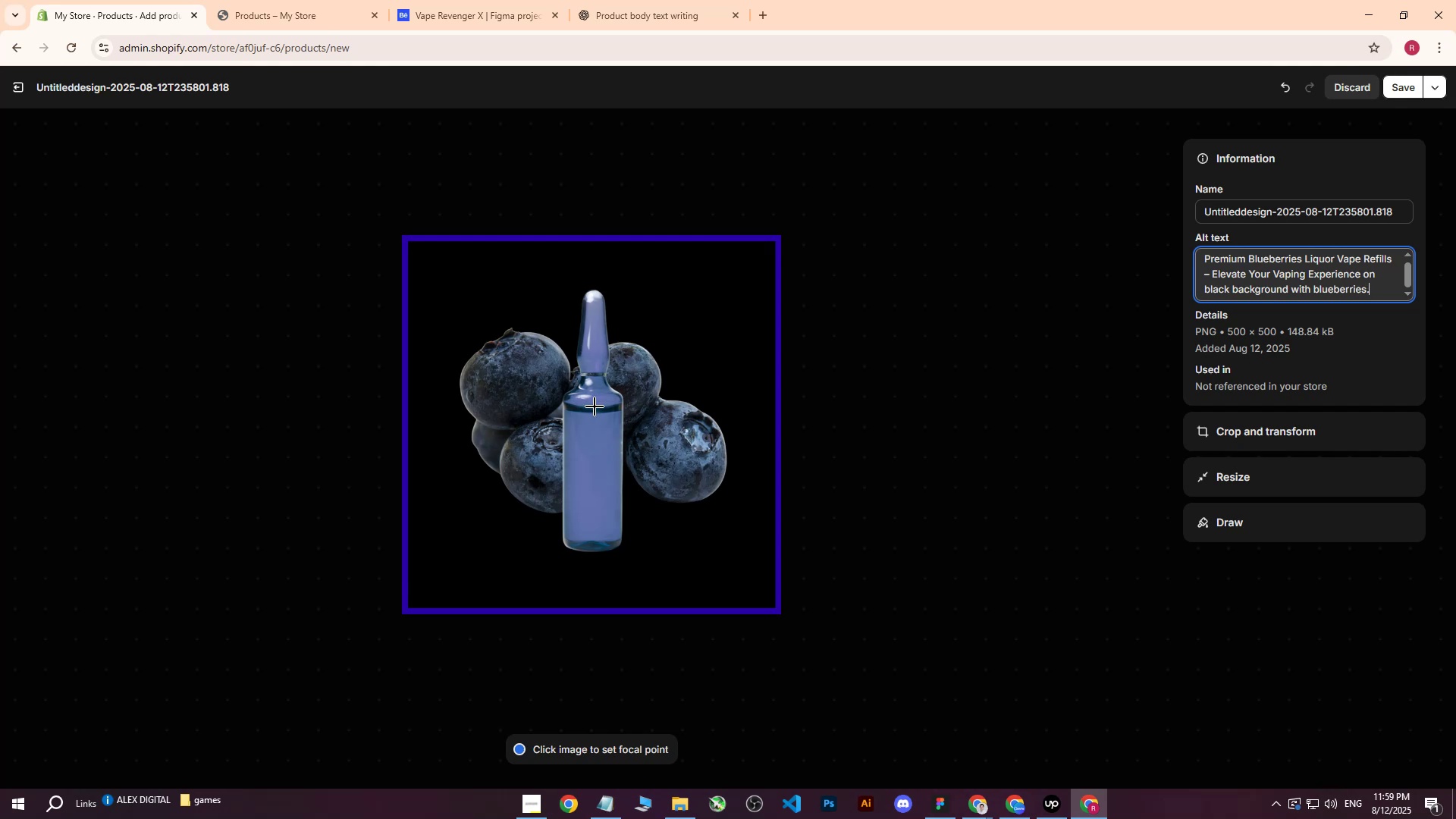 
left_click([592, 400])
 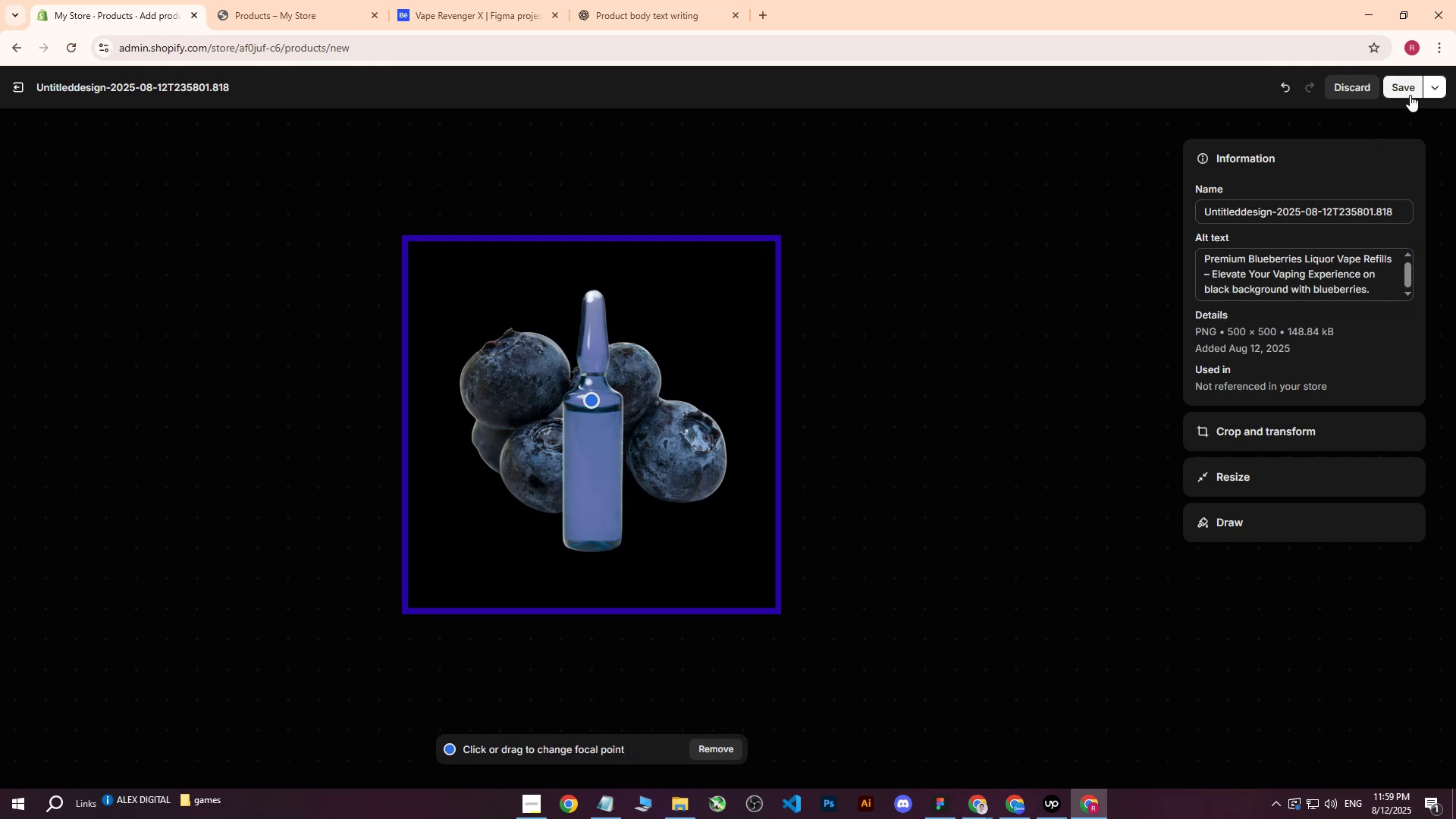 
left_click([1415, 86])
 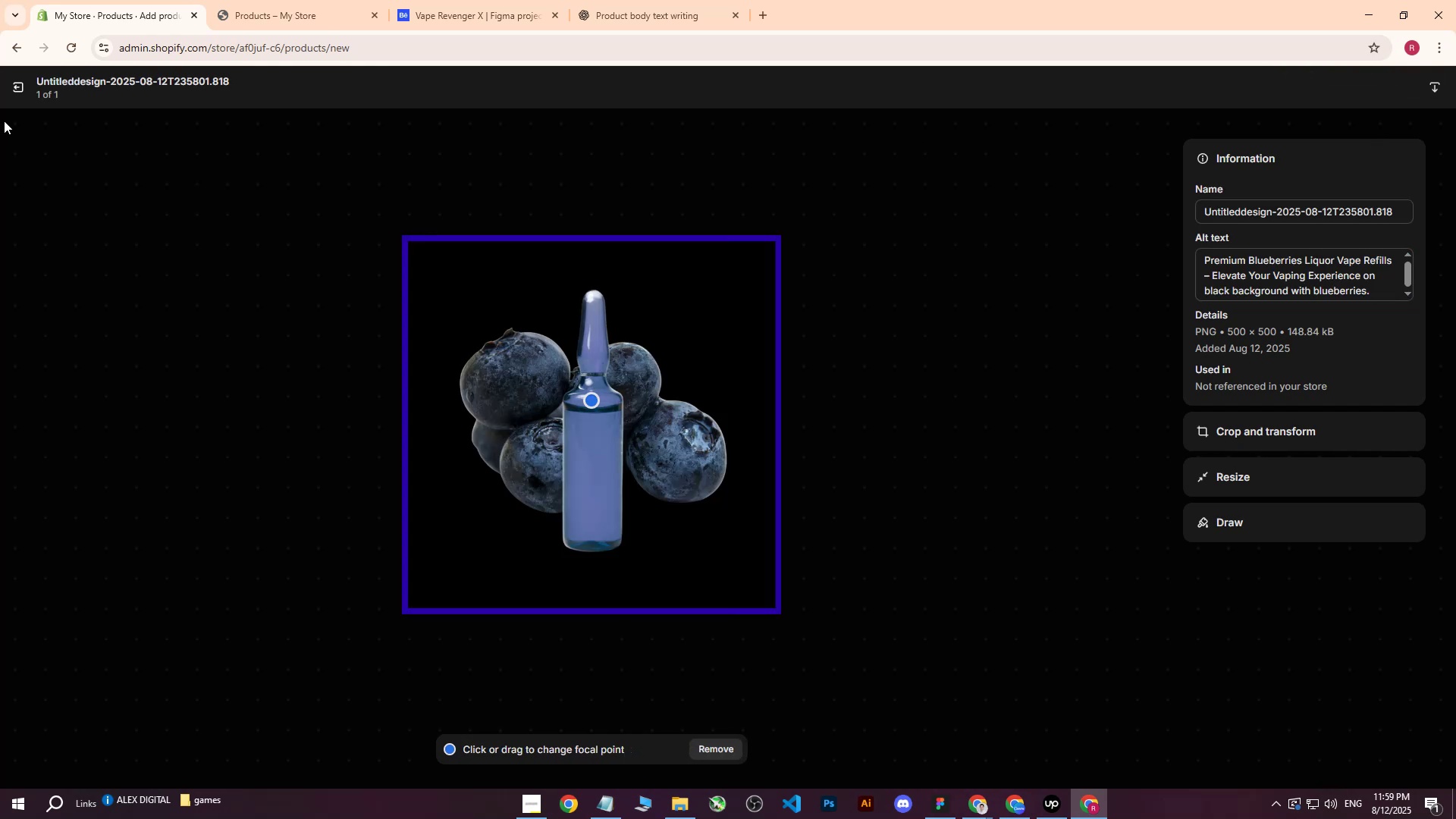 
left_click([18, 89])
 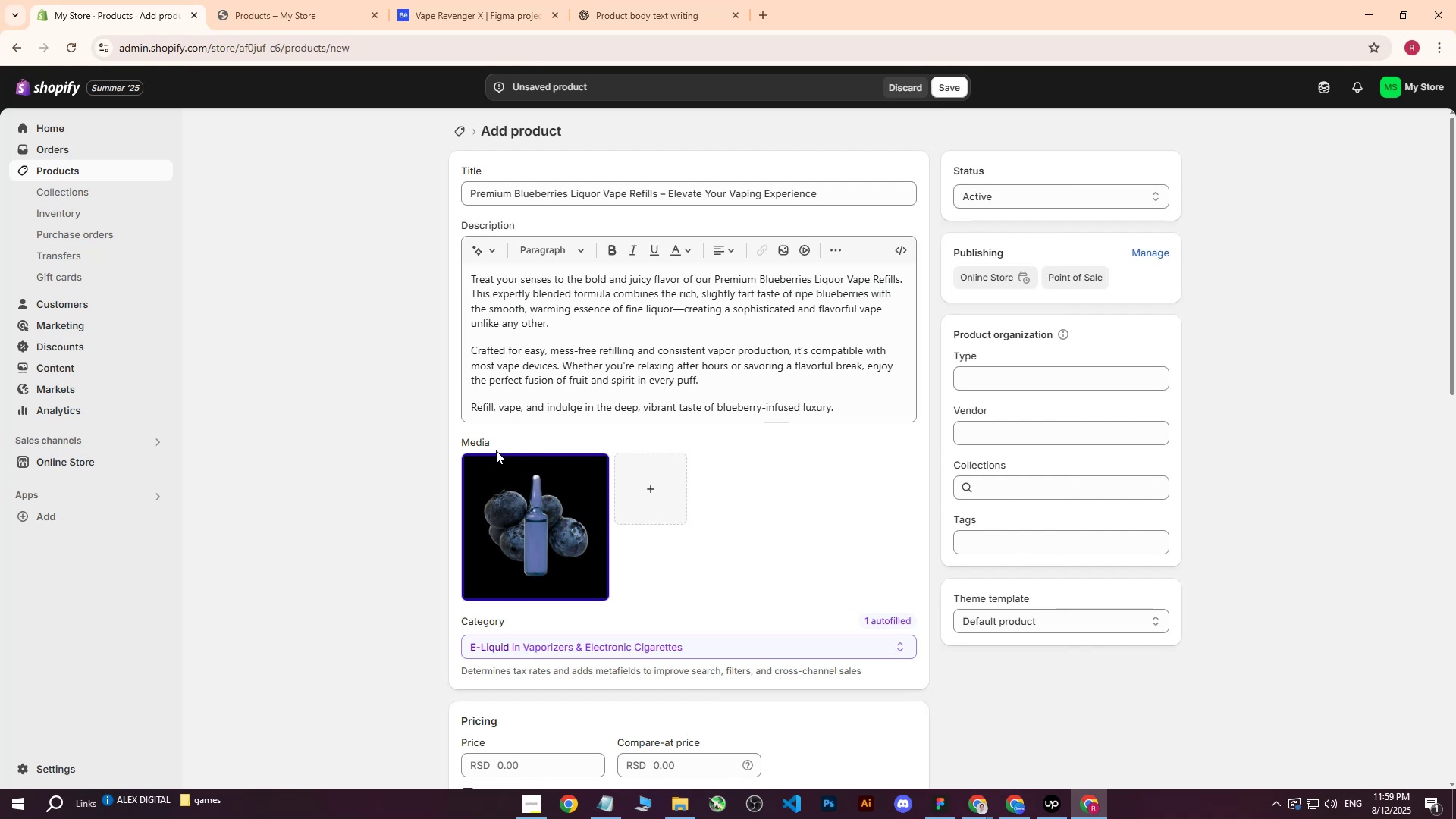 
wait(5.62)
 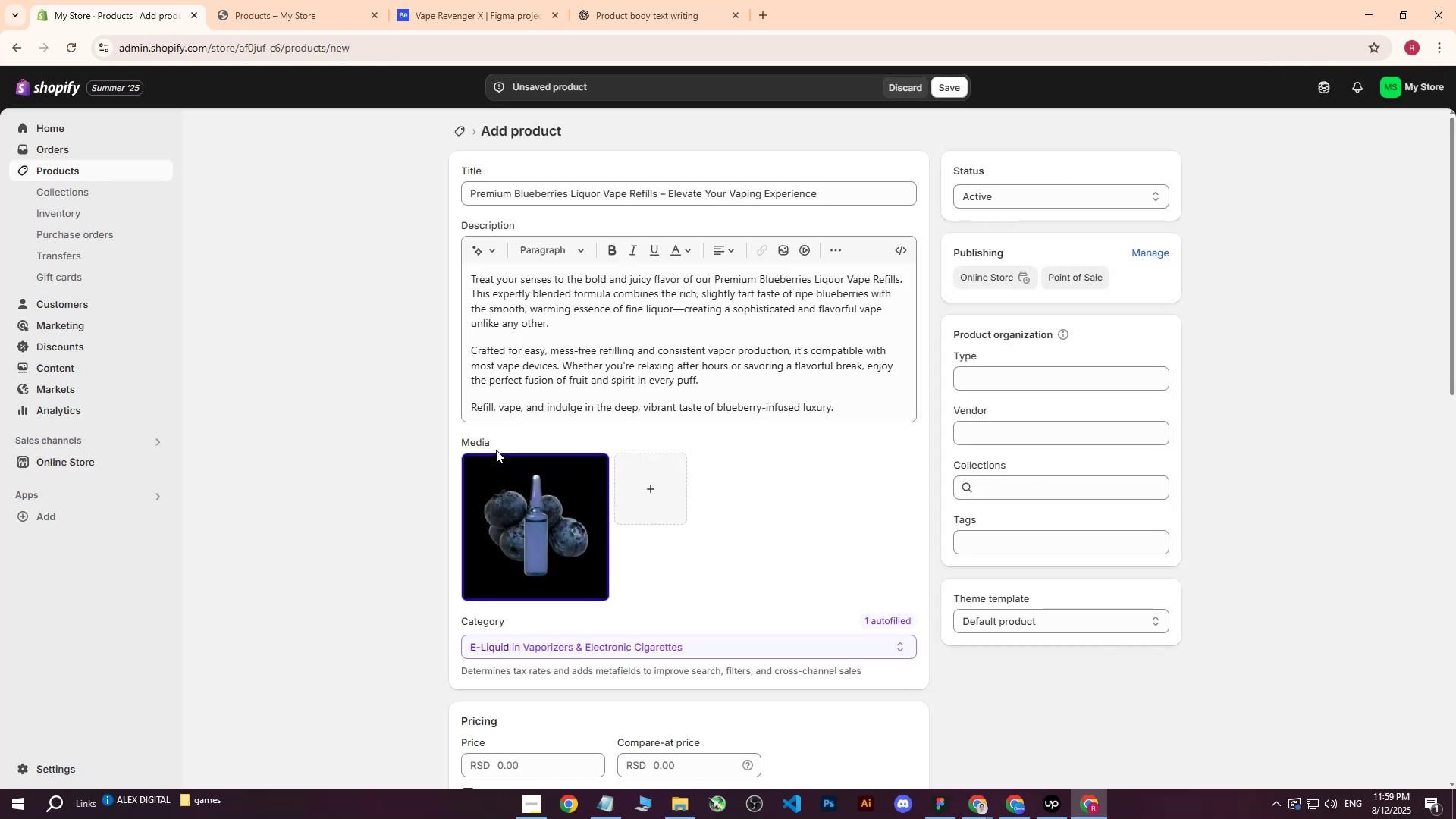 
scroll: coordinate [694, 485], scroll_direction: down, amount: 3.0
 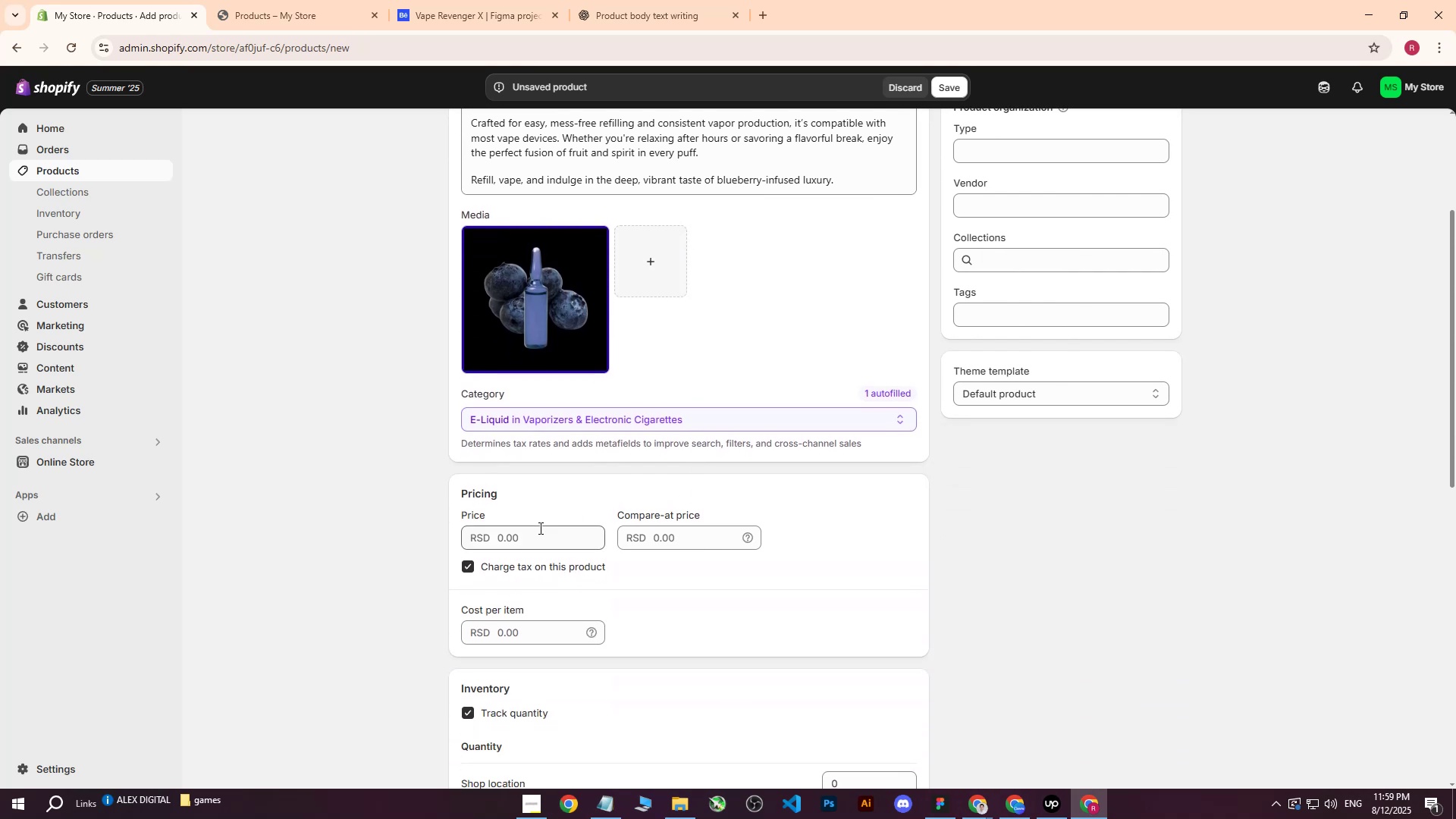 
left_click([537, 532])
 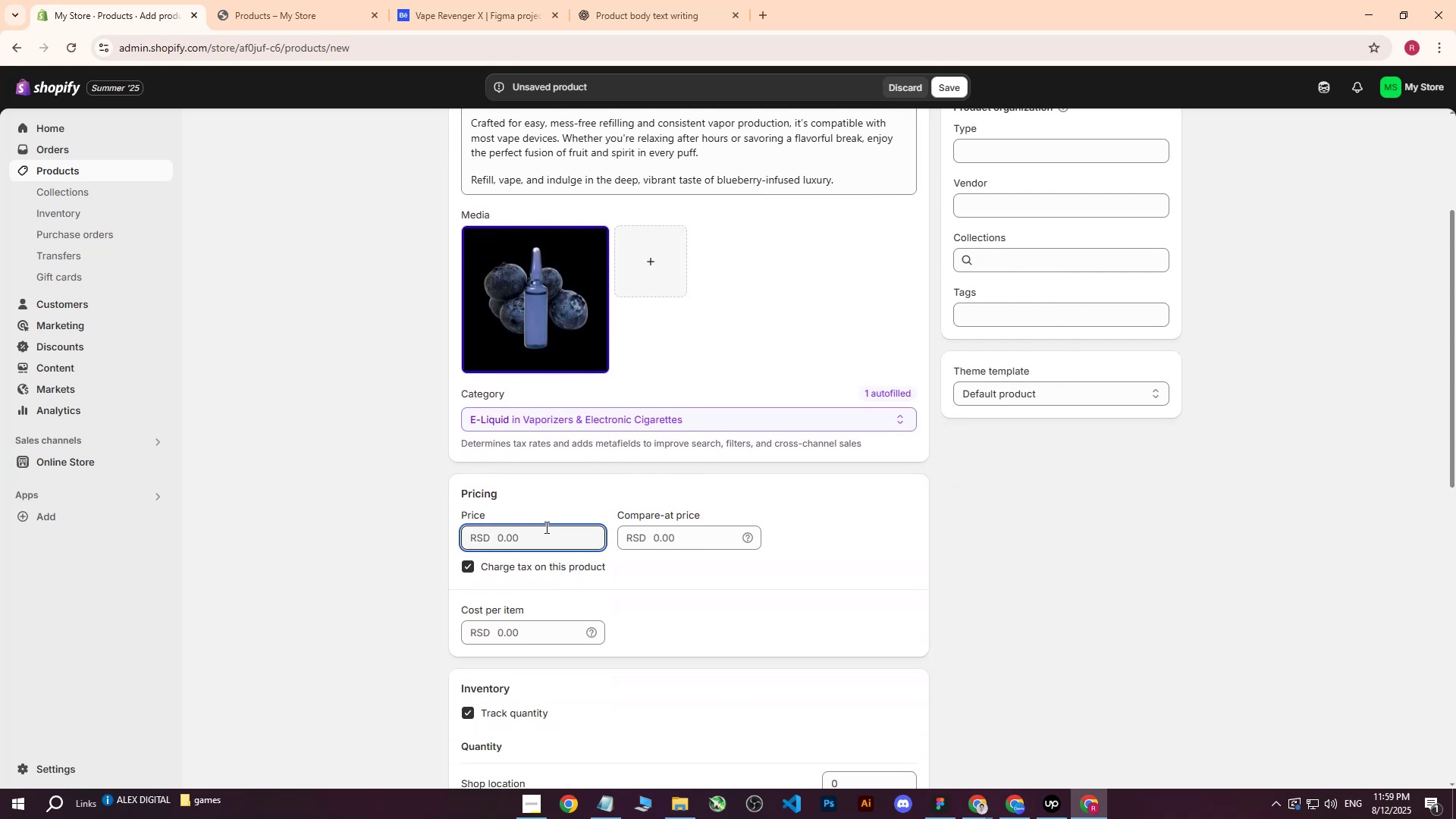 
type(3000)
 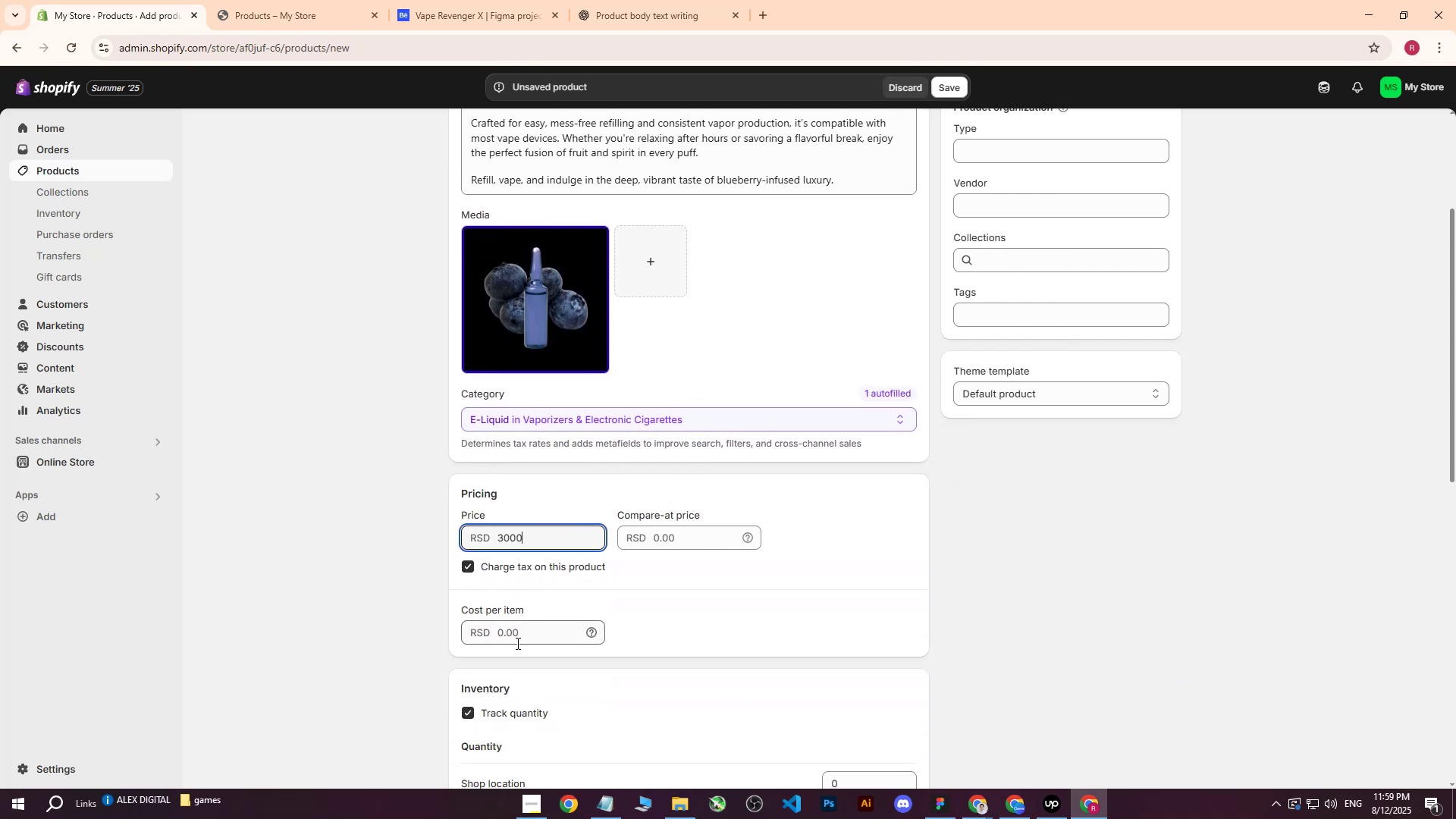 
left_click([520, 636])
 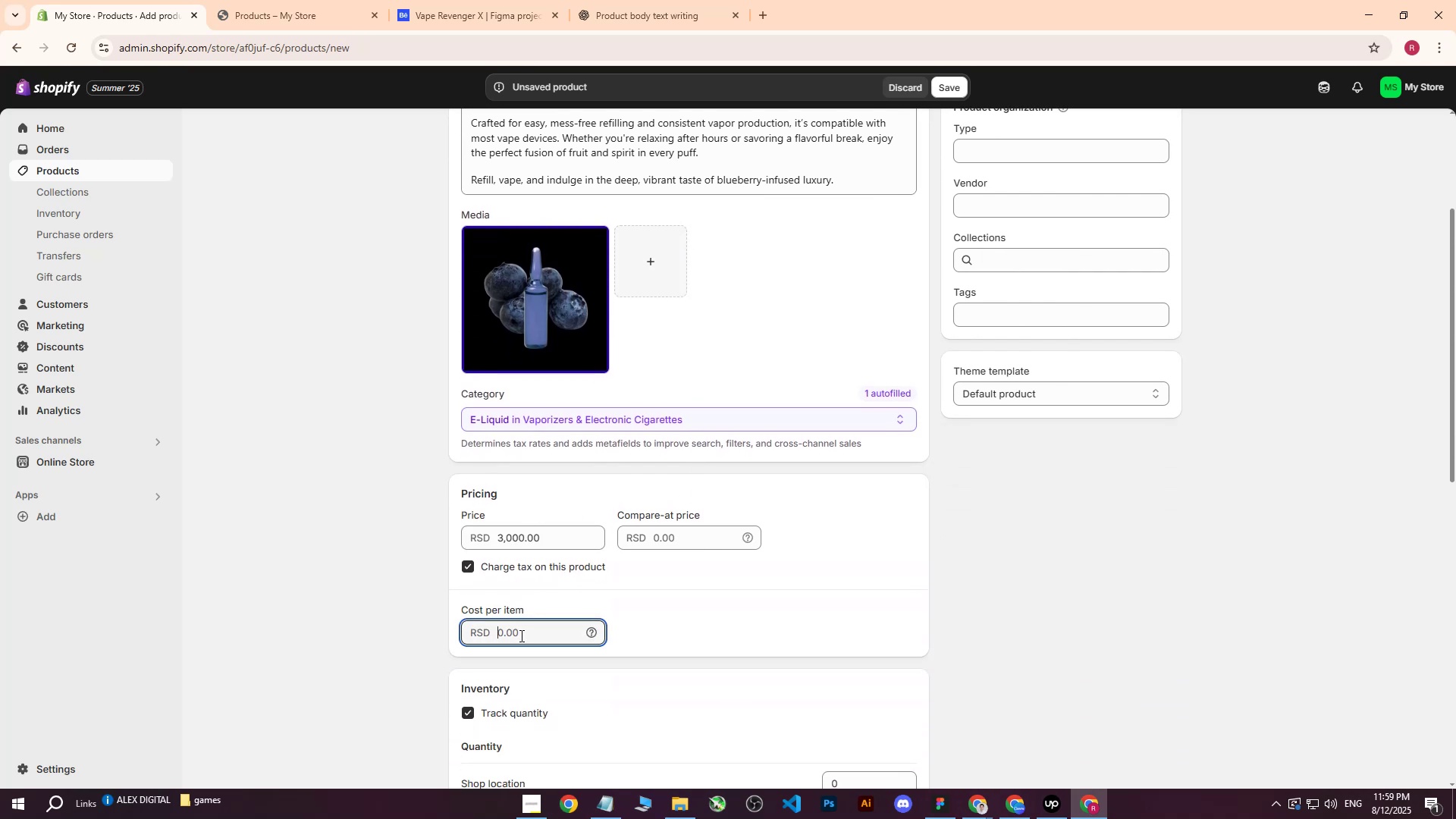 
type(1500)
 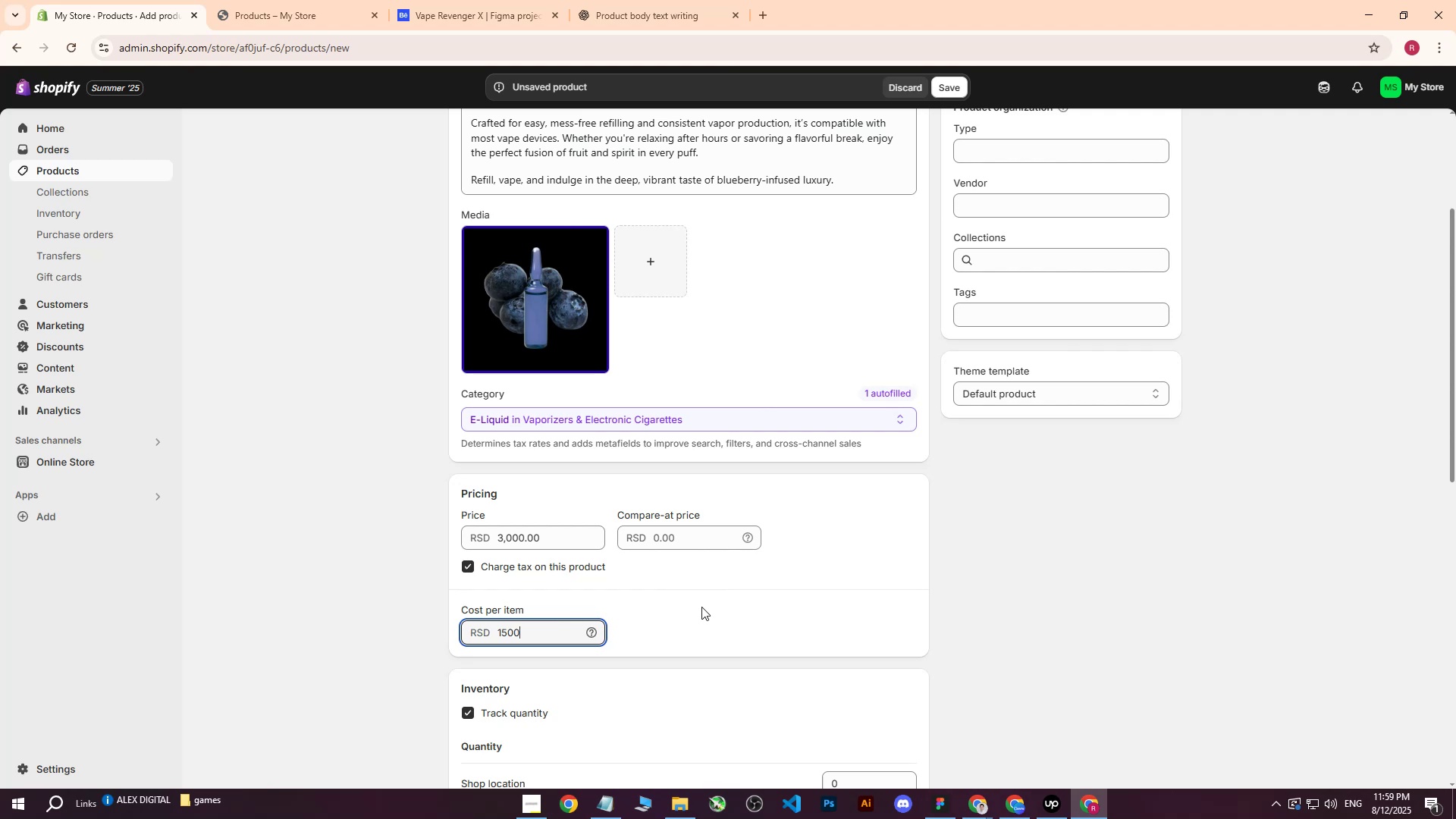 
left_click([701, 607])
 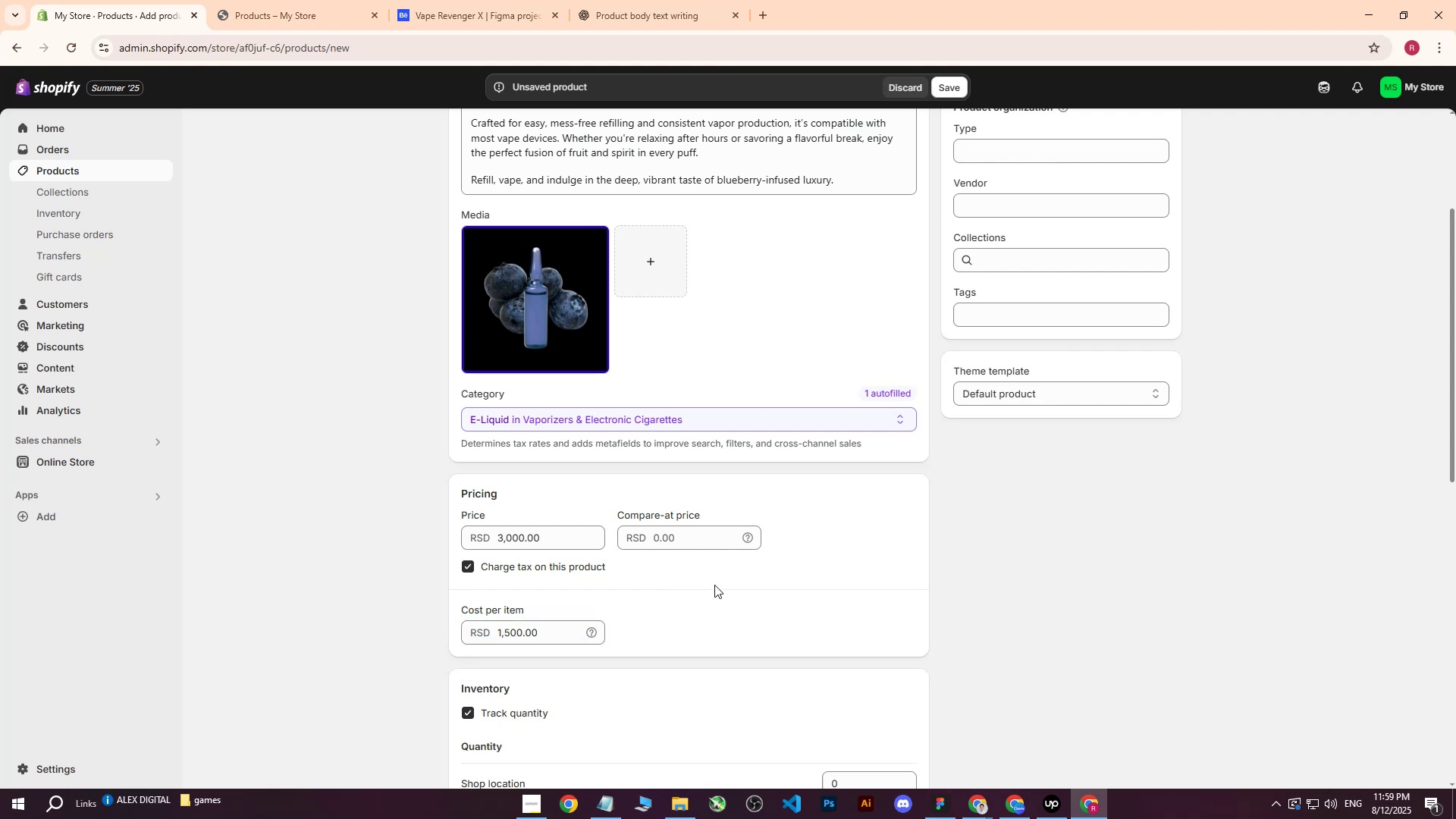 
scroll: coordinate [714, 582], scroll_direction: down, amount: 2.0
 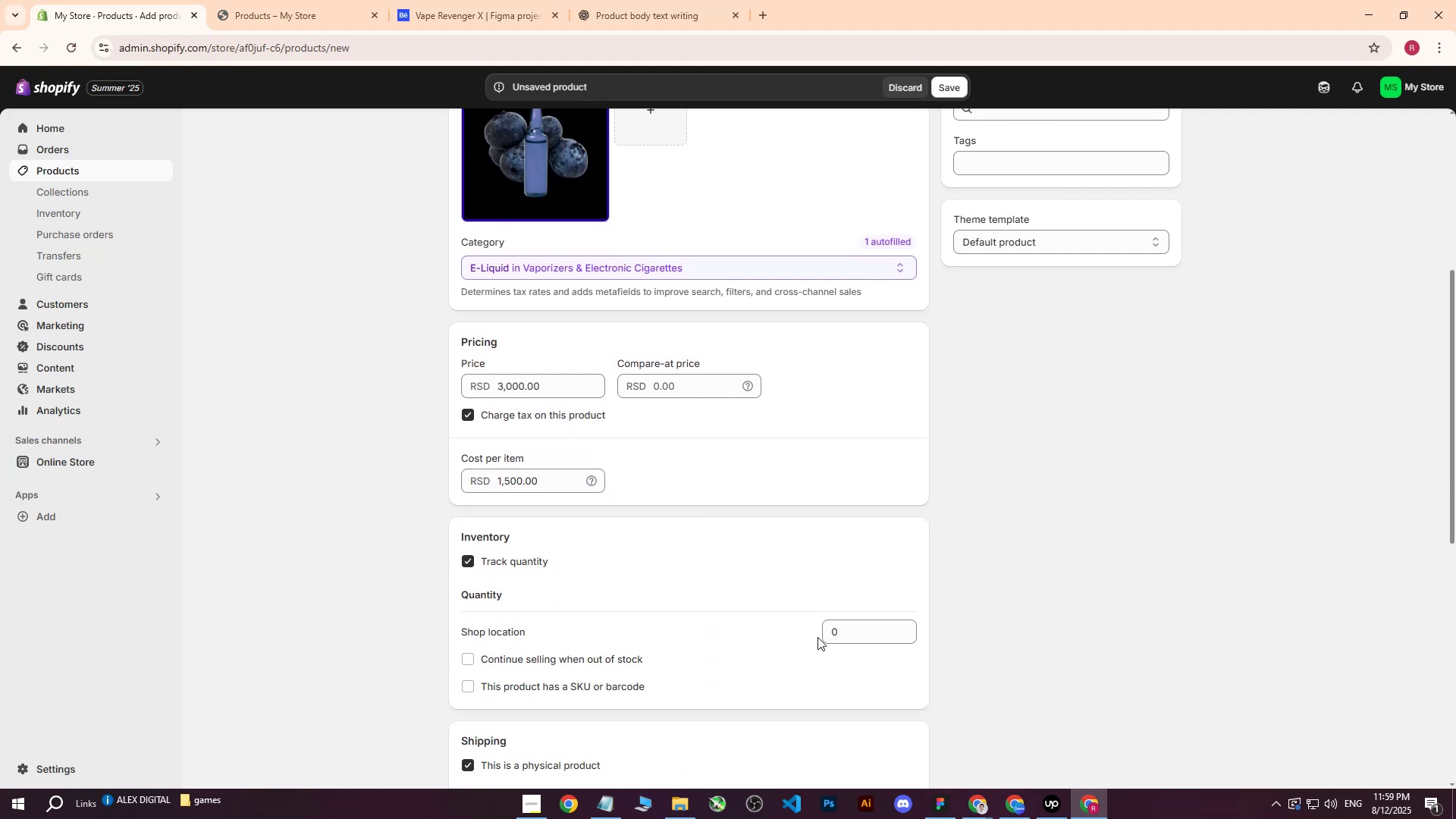 
left_click([833, 632])
 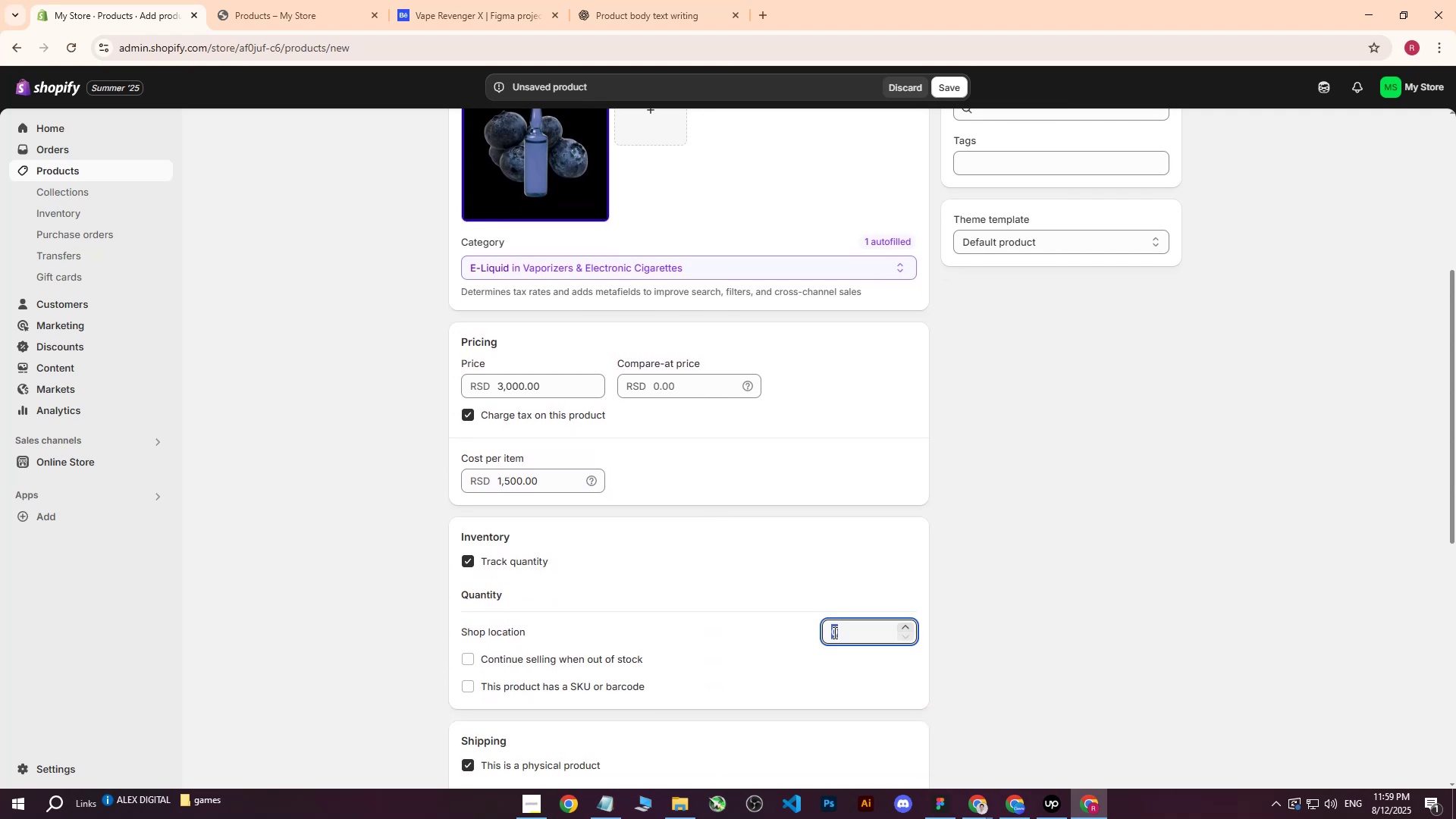 
type(400)
 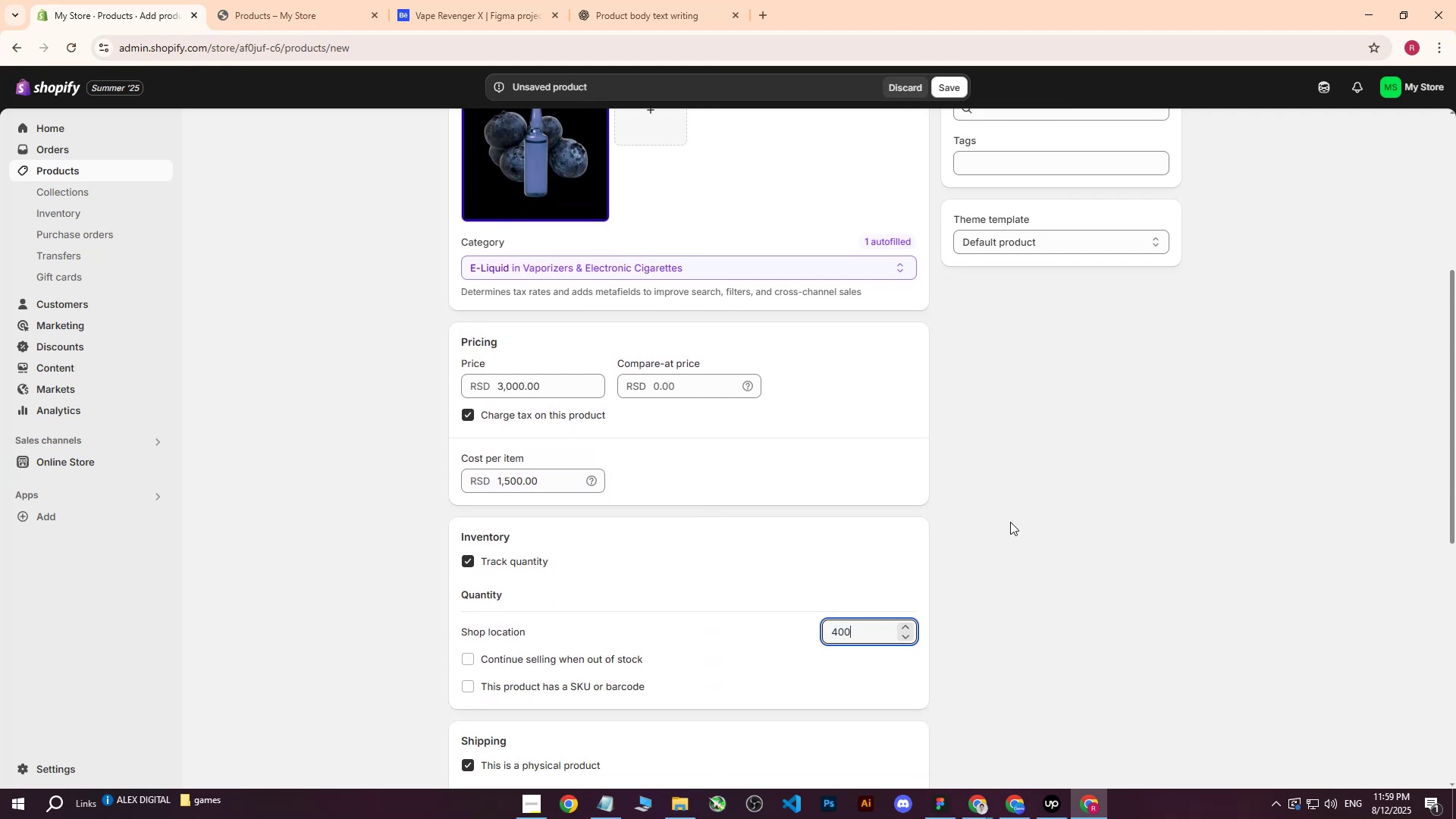 
left_click([1010, 522])
 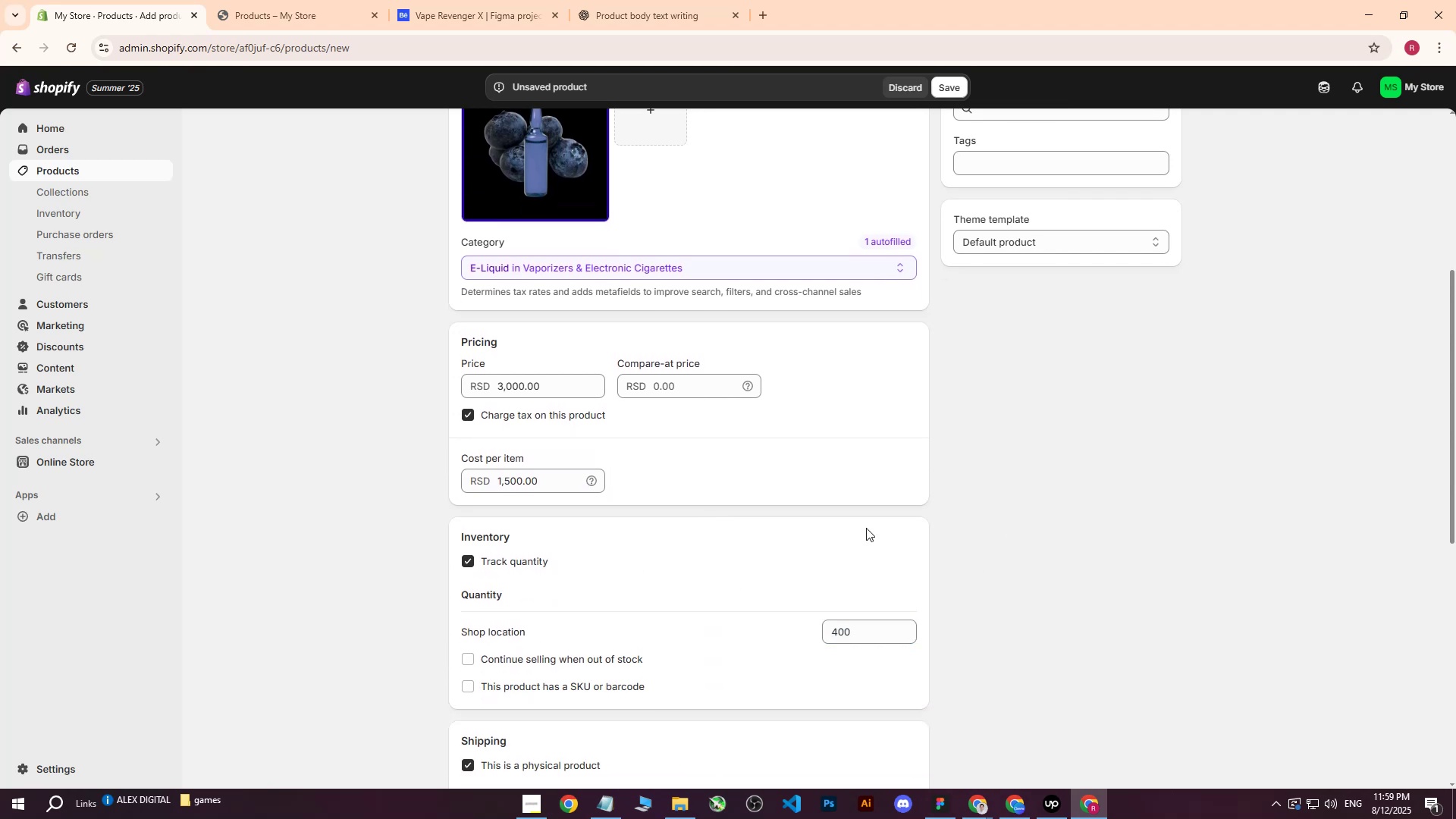 
scroll: coordinate [575, 504], scroll_direction: down, amount: 4.0
 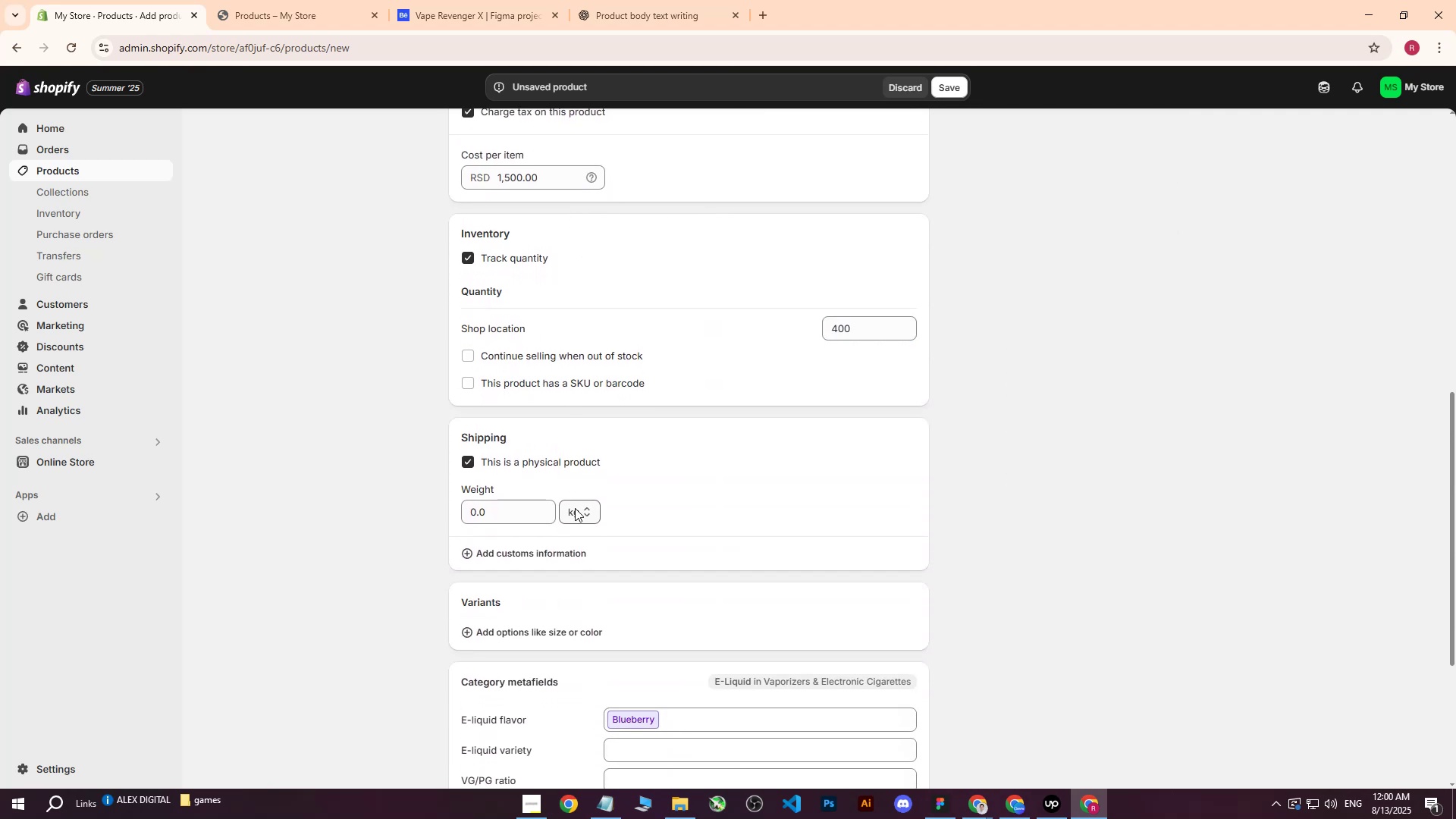 
left_click([575, 508])
 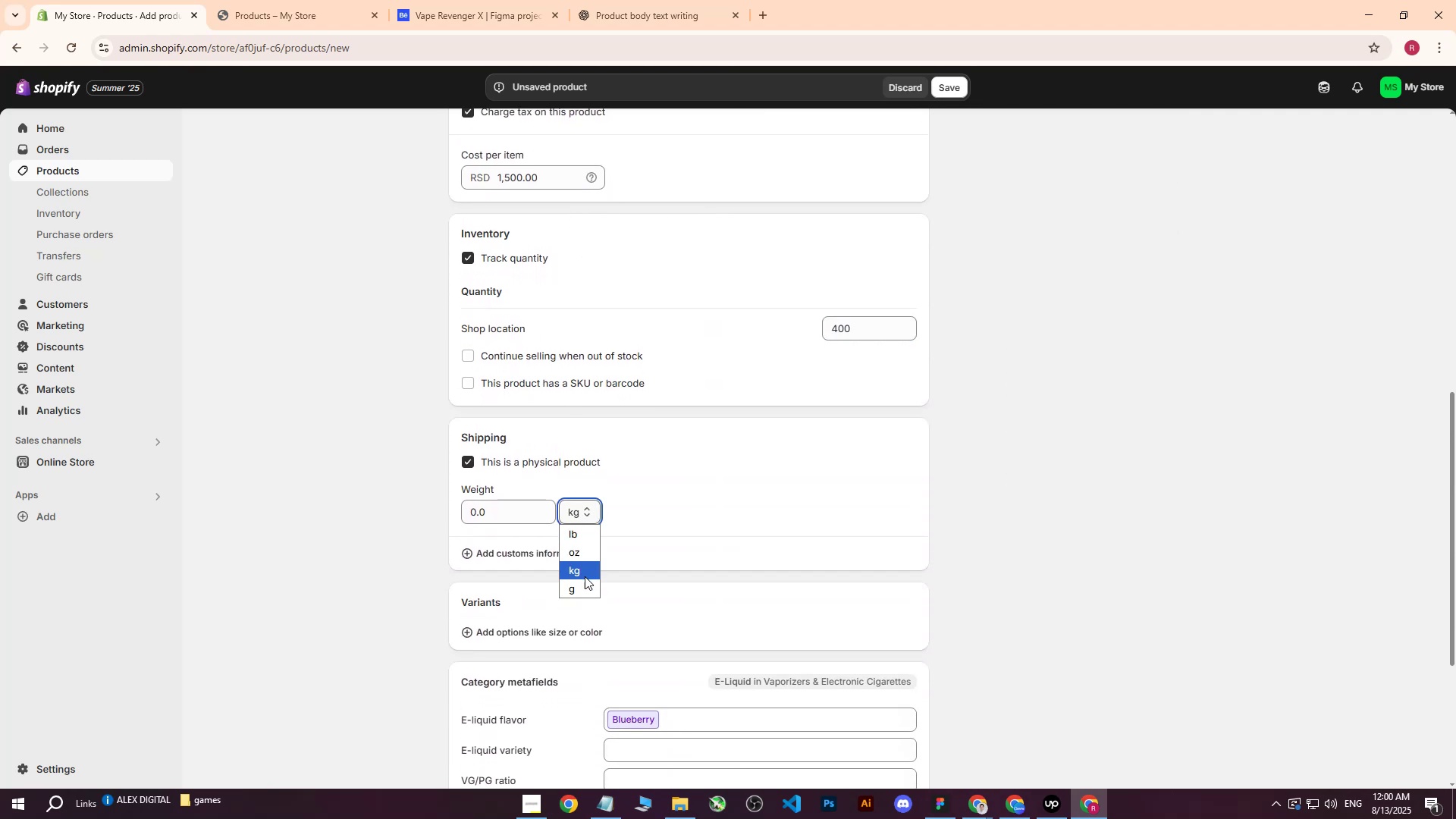 
left_click([583, 571])
 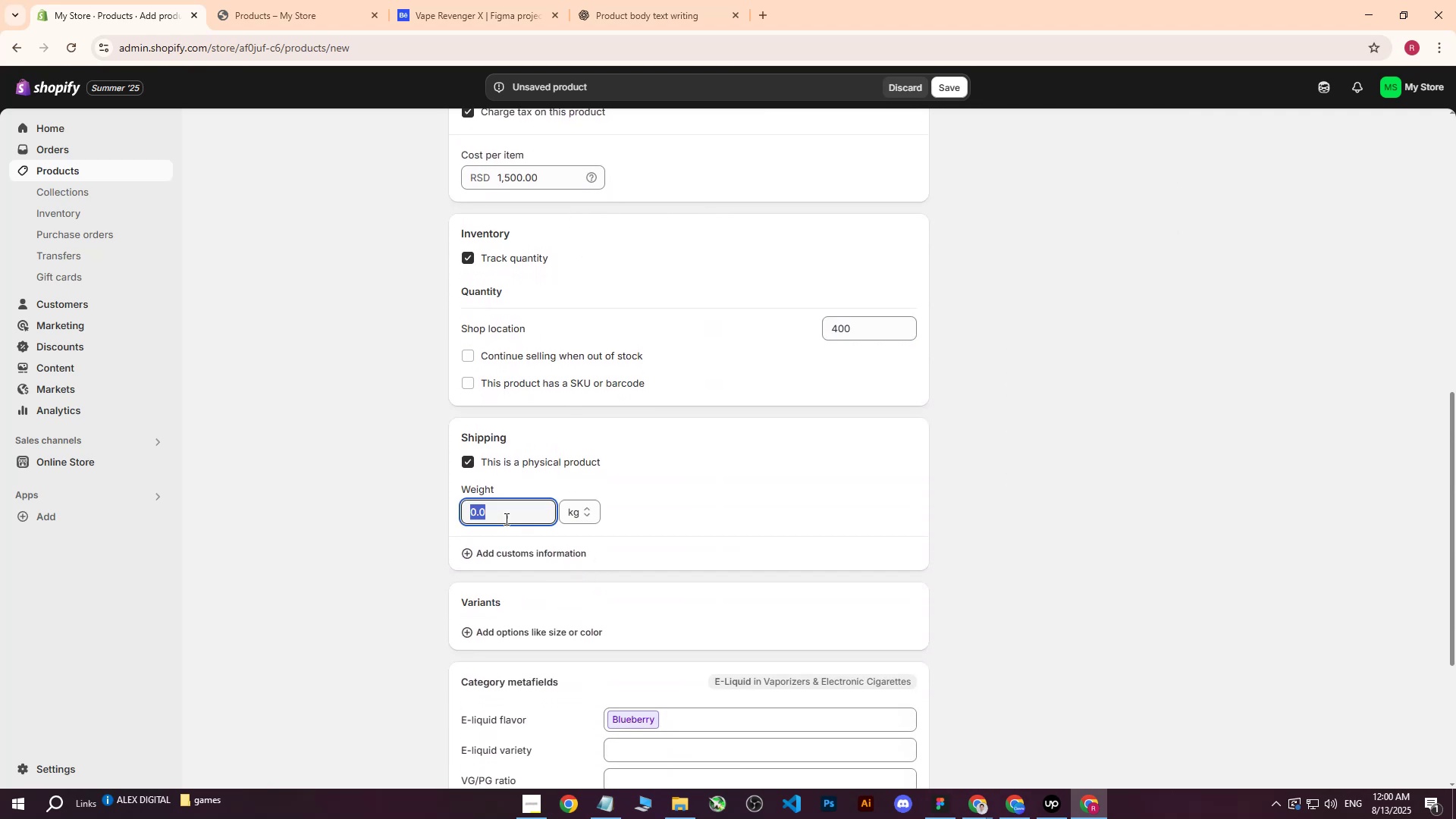 
key(1)
 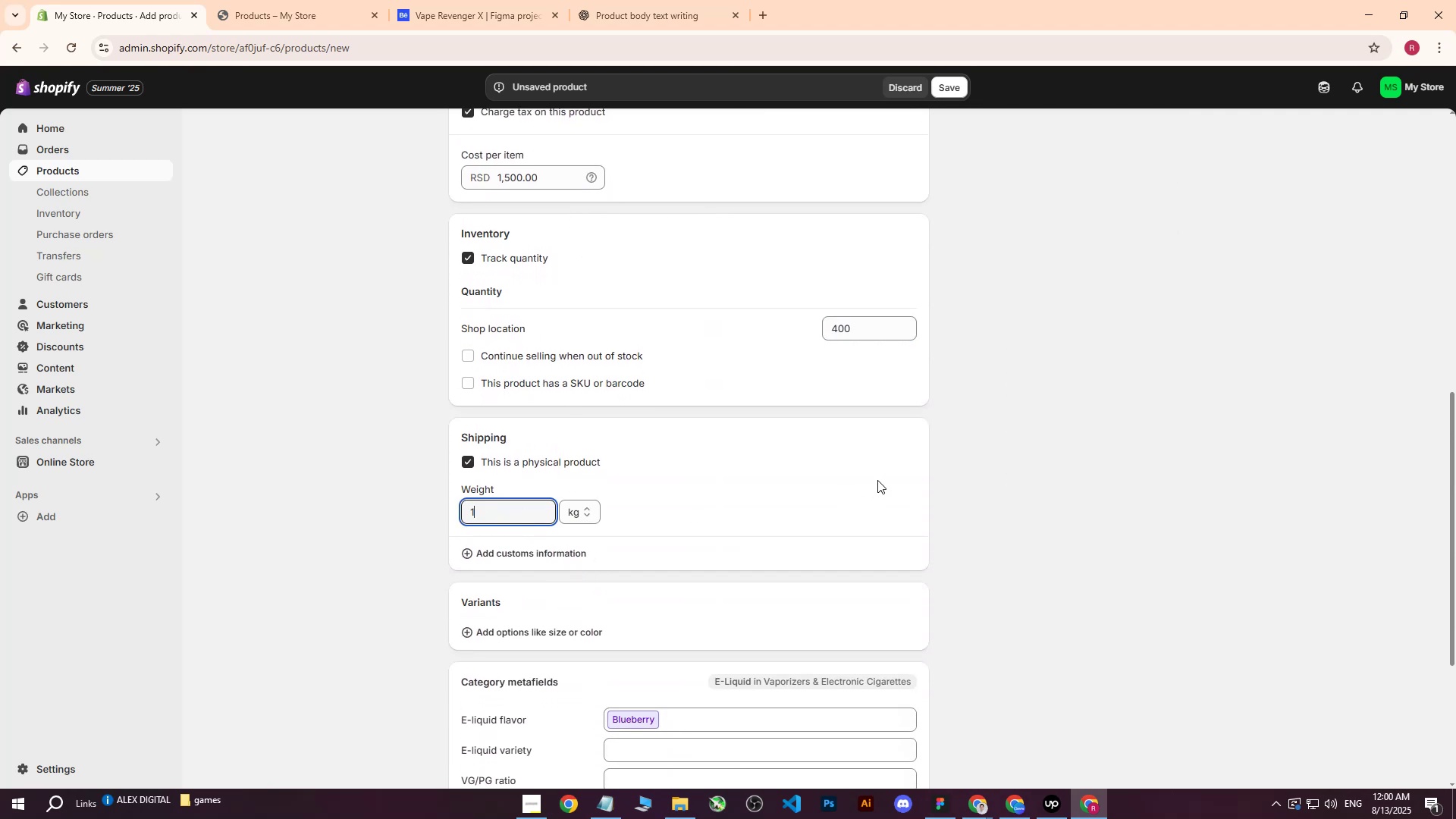 
left_click([883, 479])
 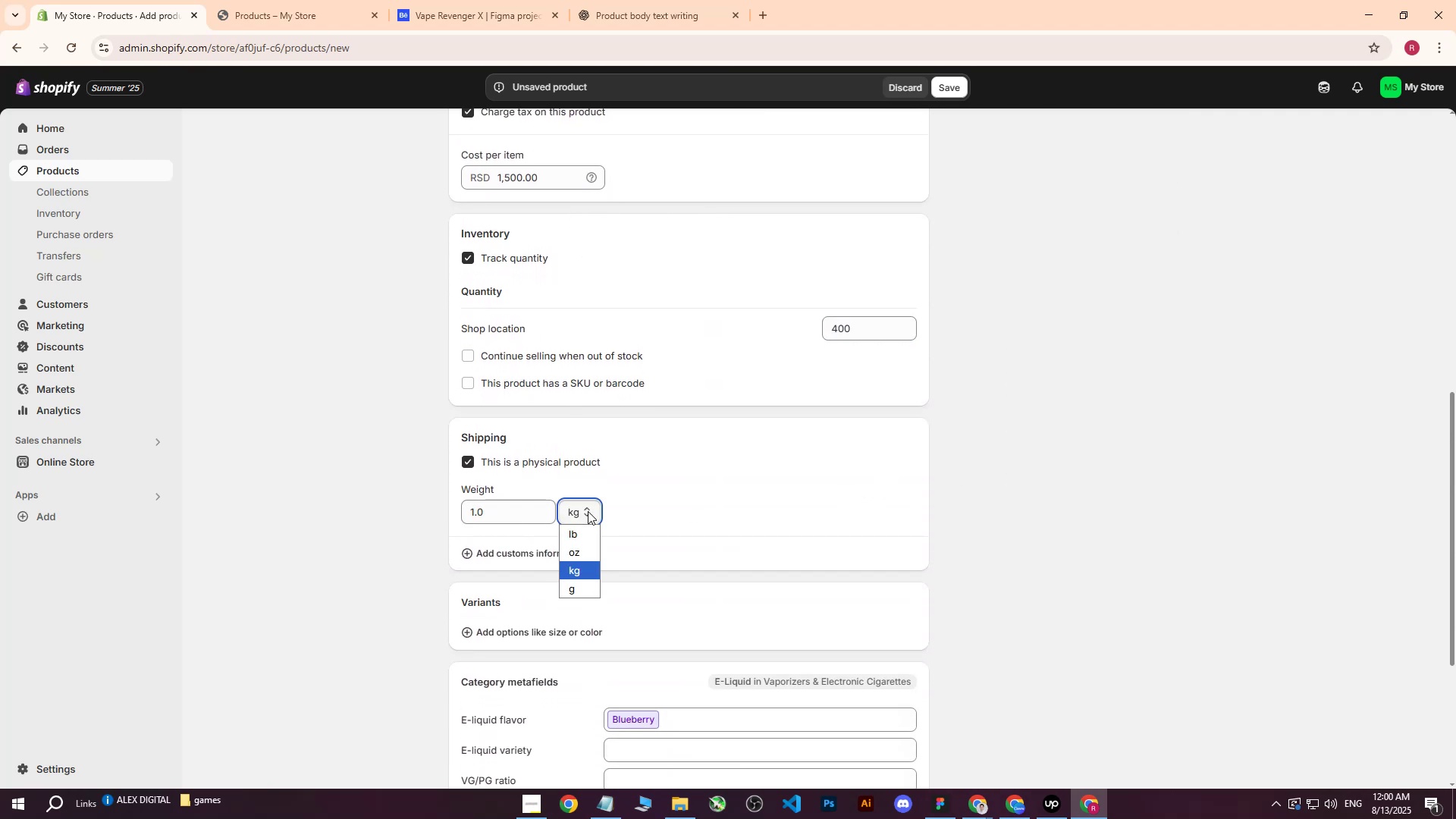 
double_click([579, 591])
 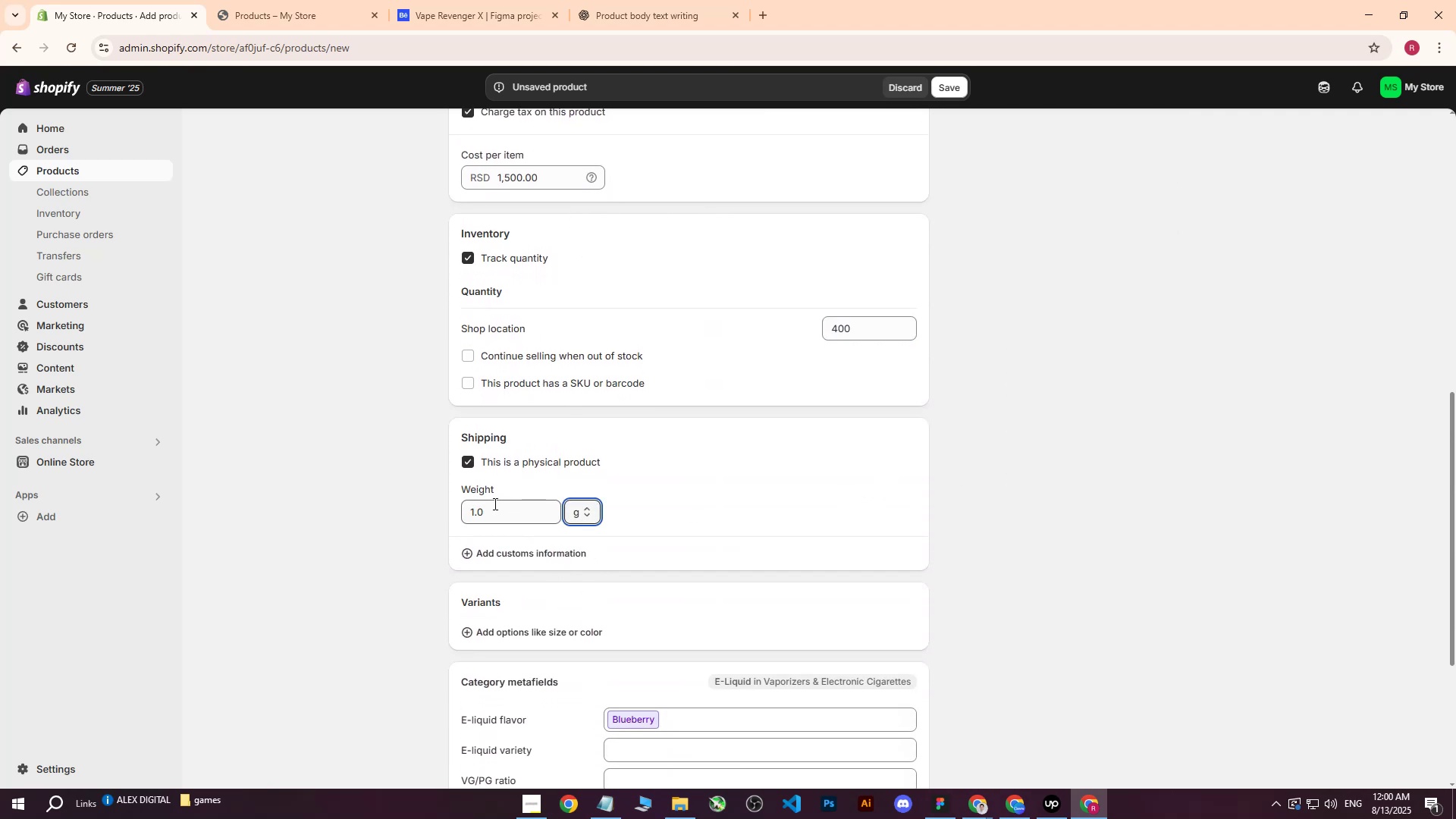 
triple_click([494, 503])
 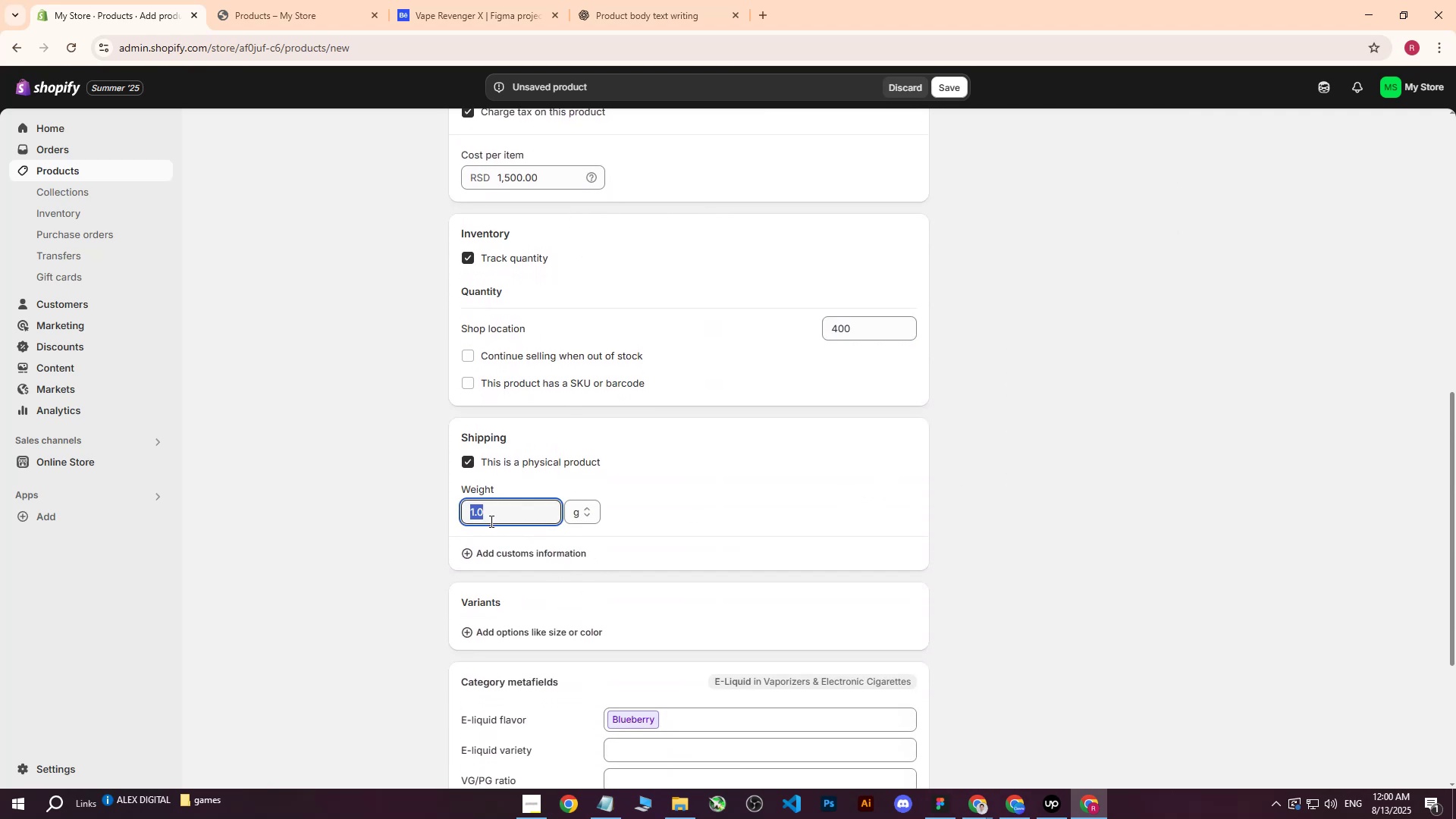 
type(100)
 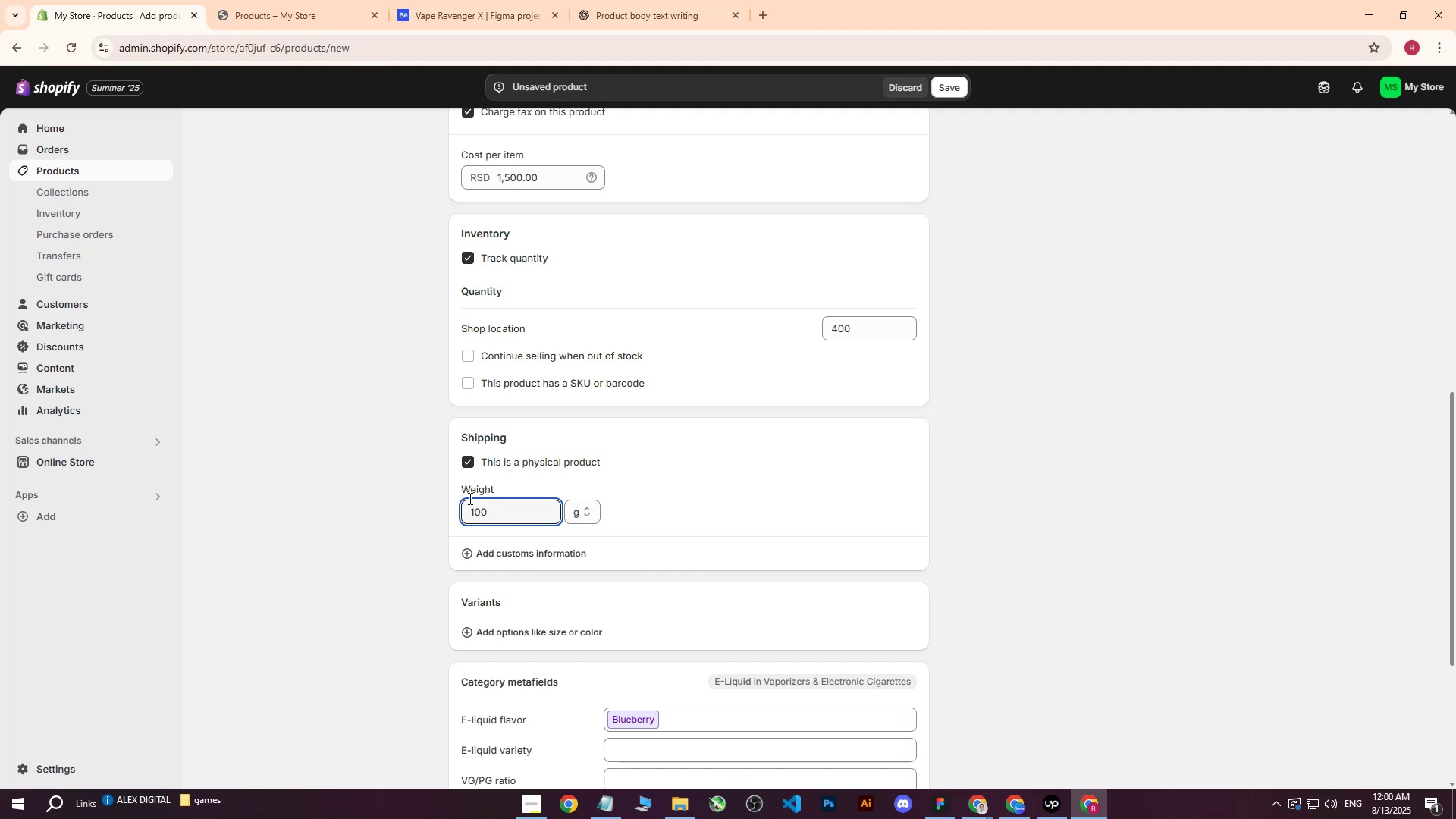 
left_click([420, 457])
 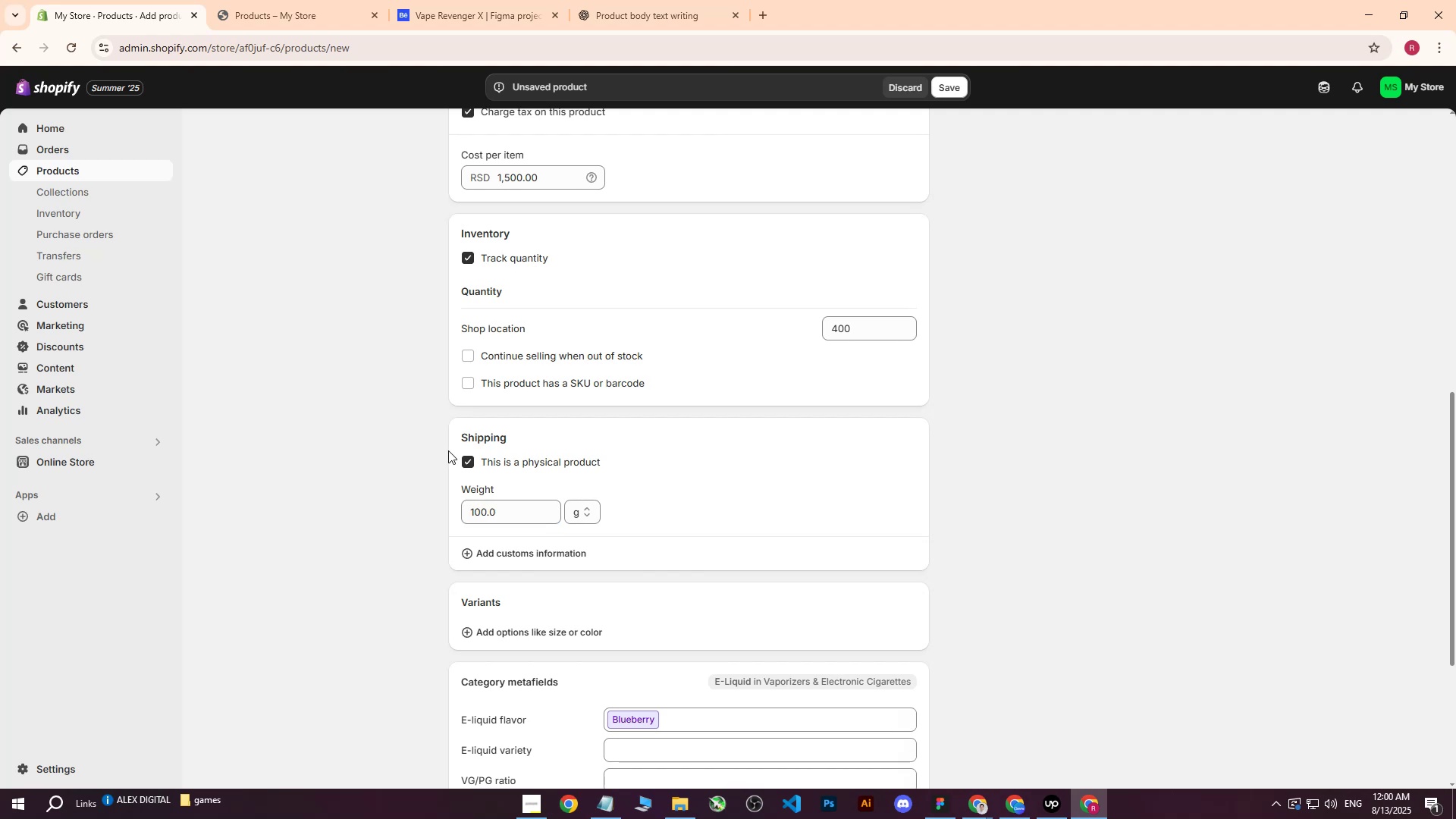 
scroll: coordinate [452, 444], scroll_direction: down, amount: 3.0
 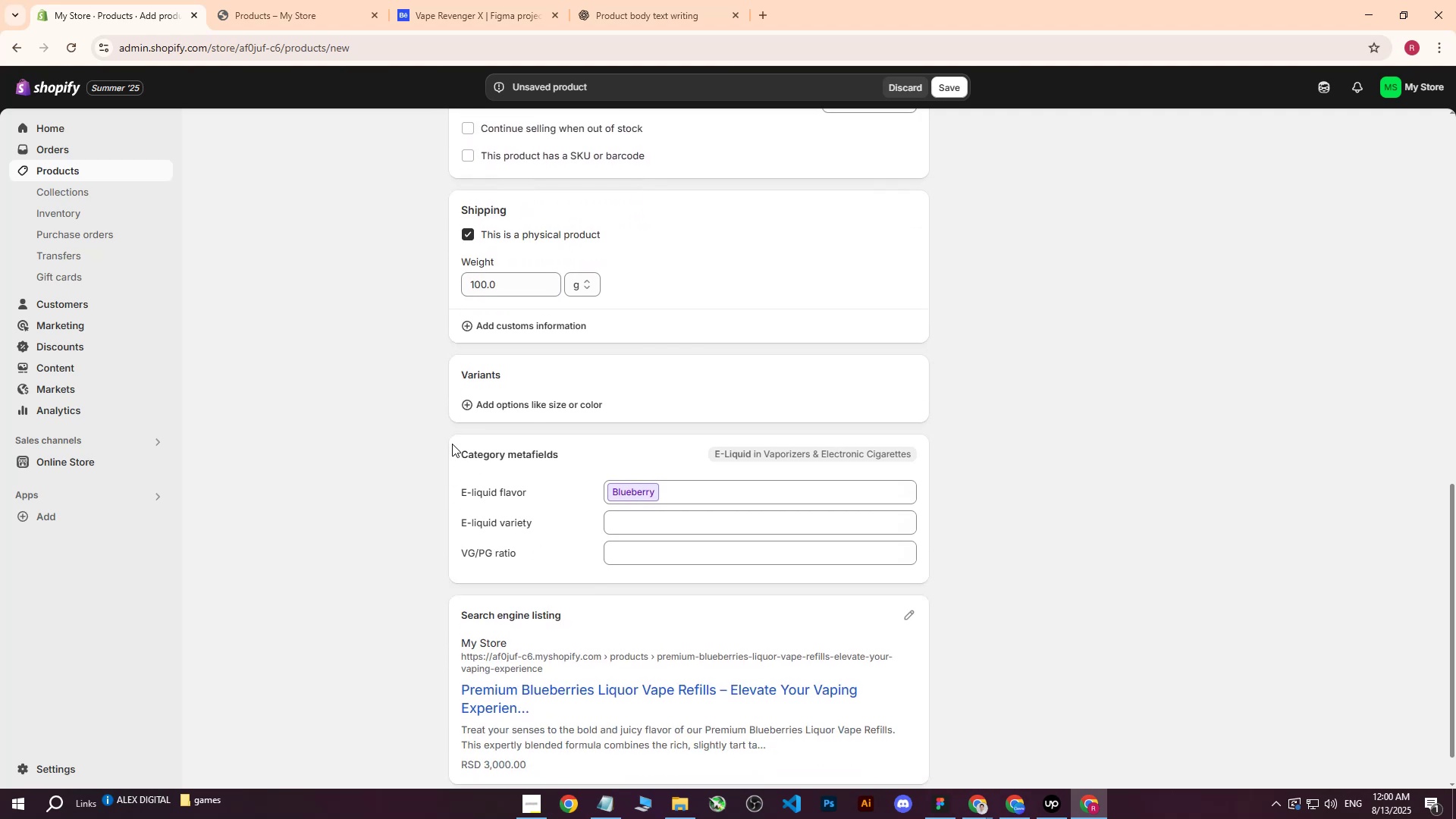 
scroll: coordinate [651, 451], scroll_direction: up, amount: 12.0
 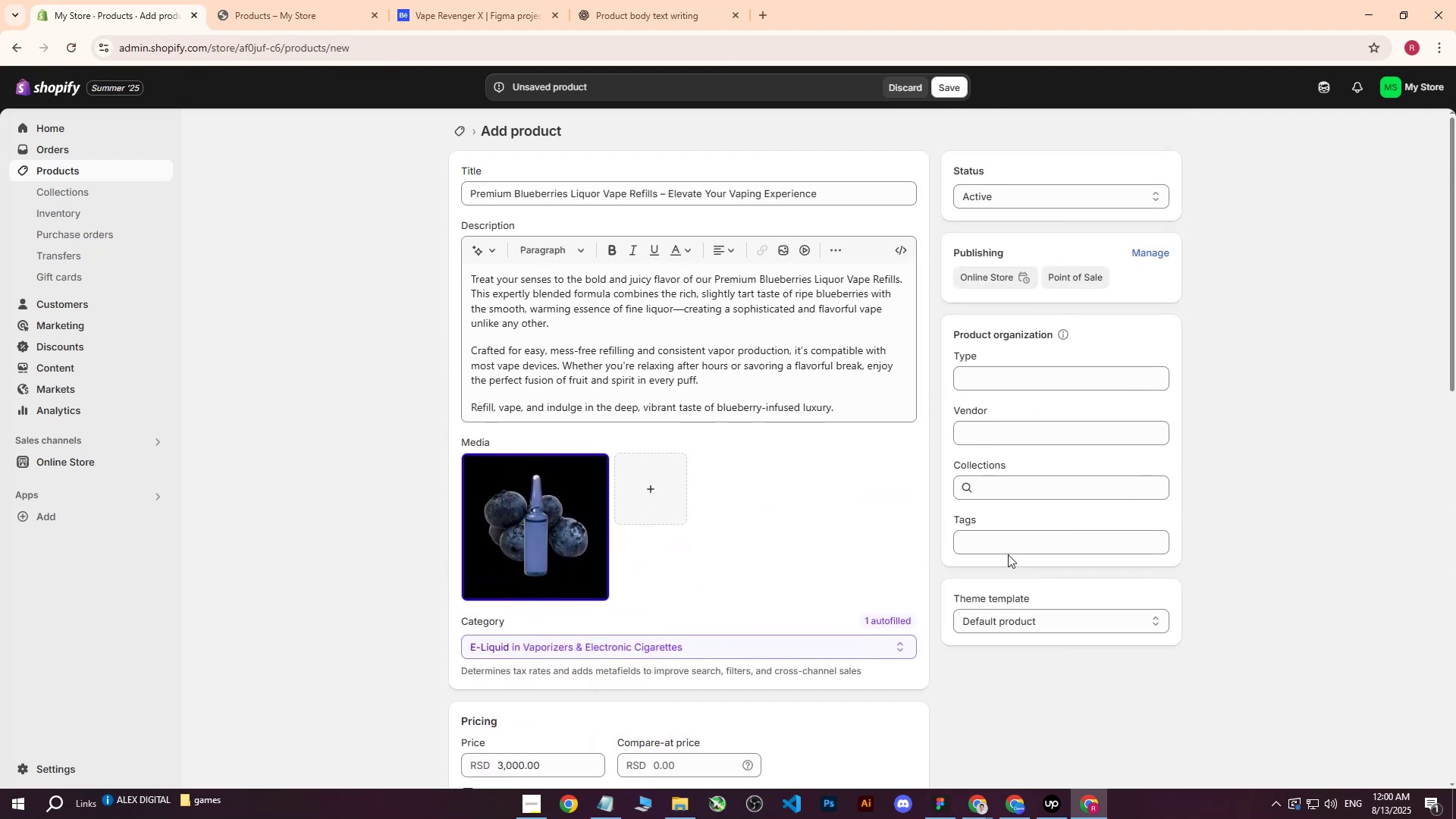 
left_click([998, 533])
 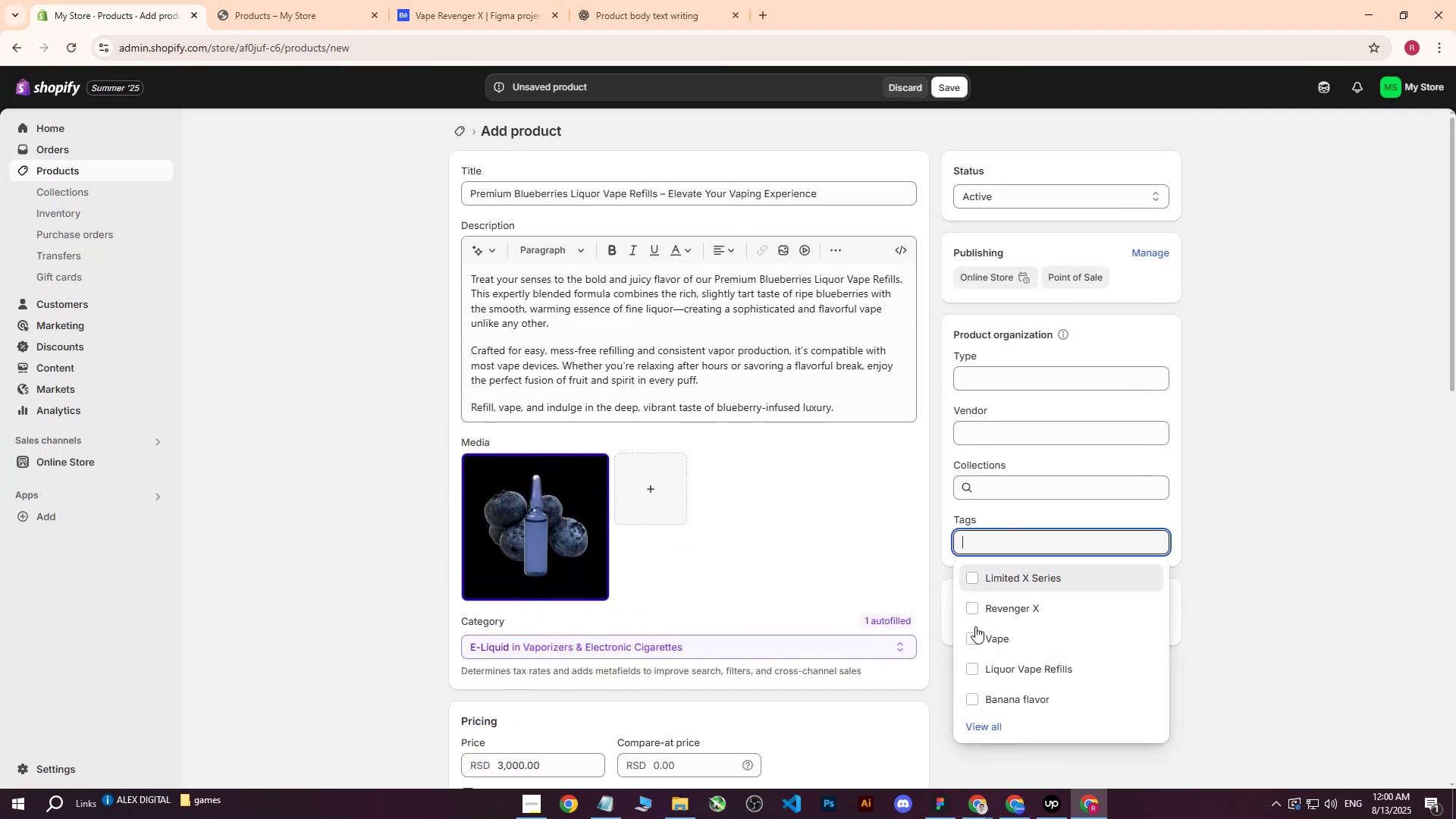 
left_click([968, 669])
 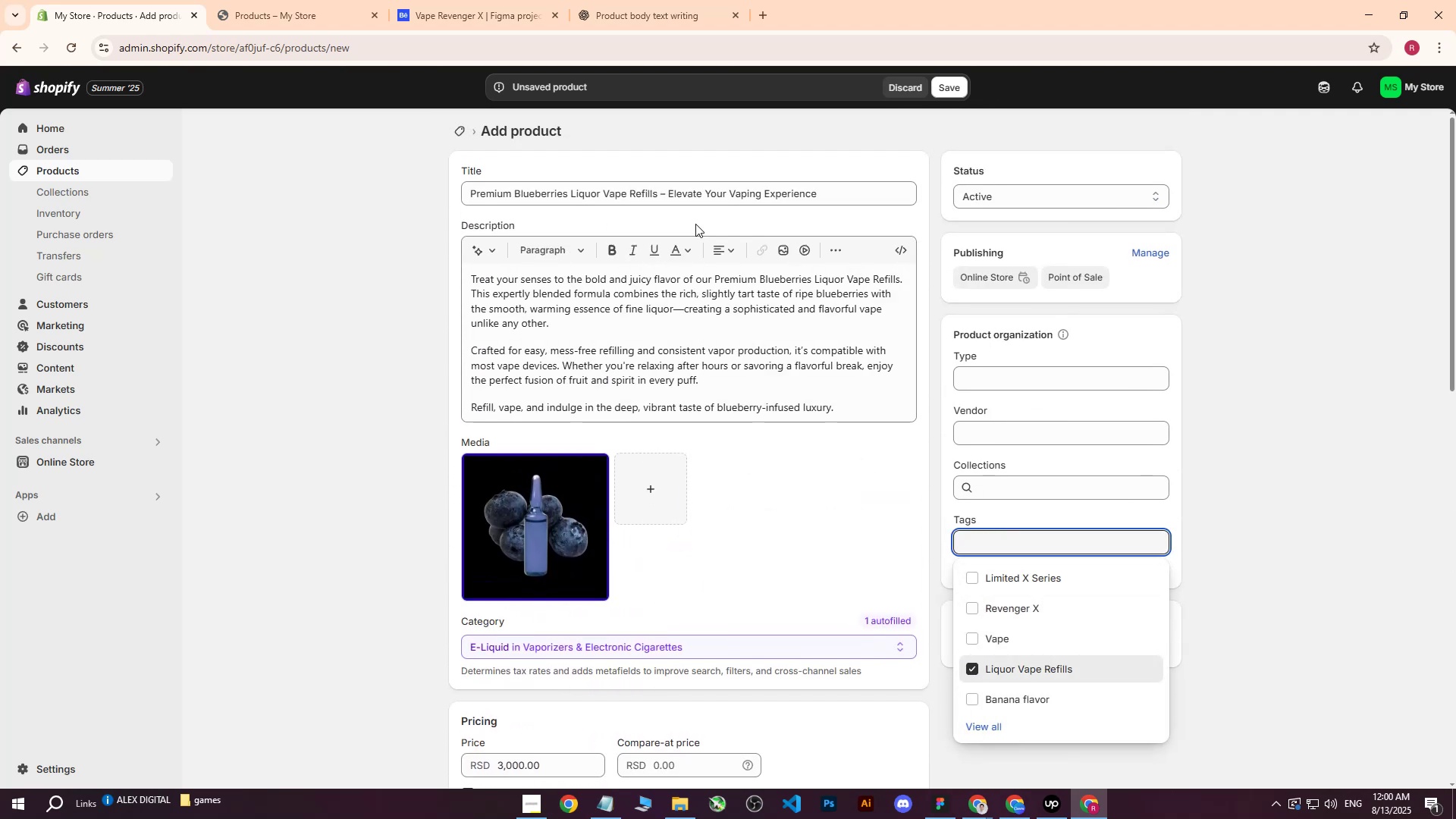 
left_click_drag(start_coordinate=[848, 196], to_coordinate=[406, 202])
 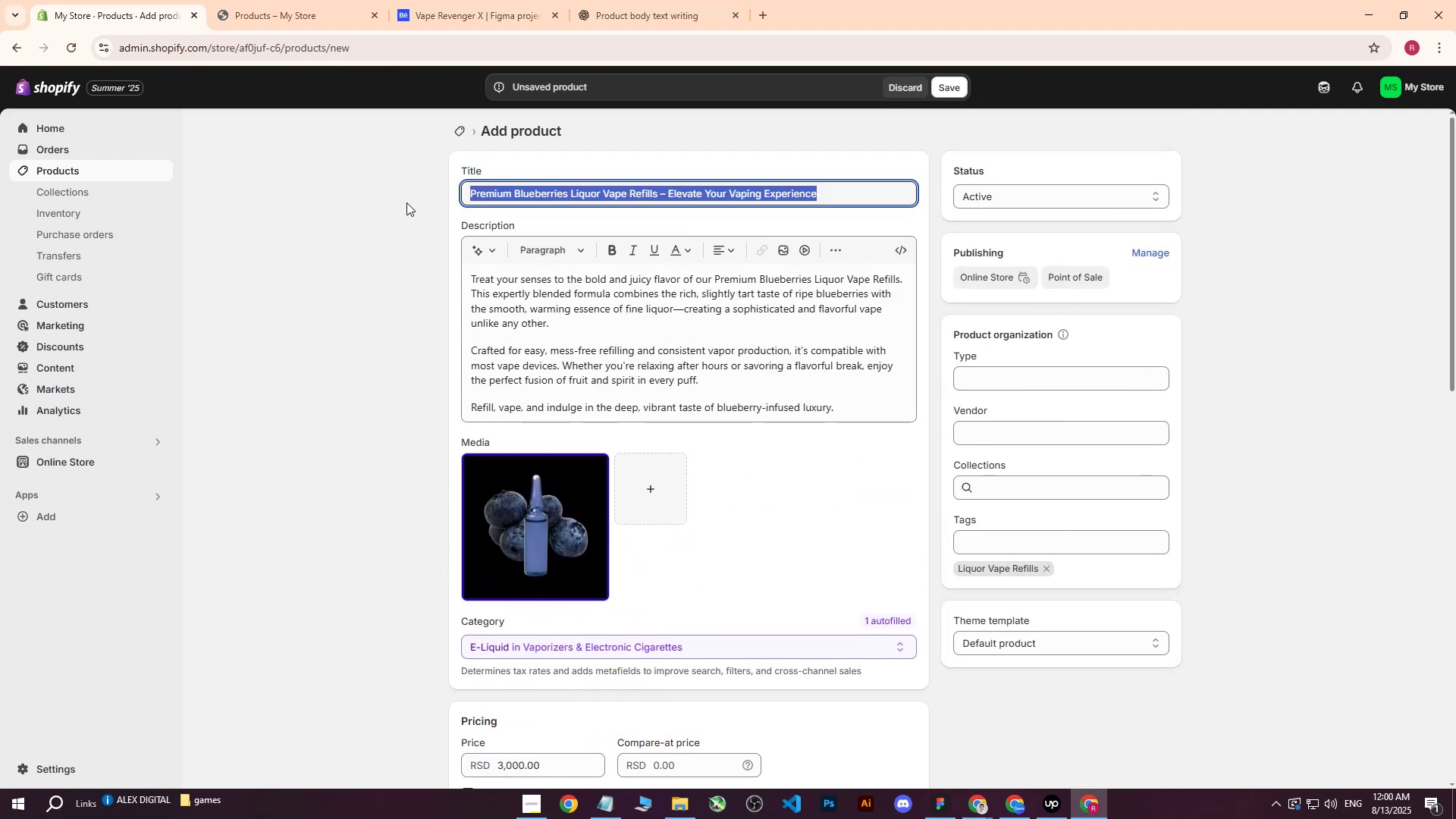 
key(Control+ControlLeft)
 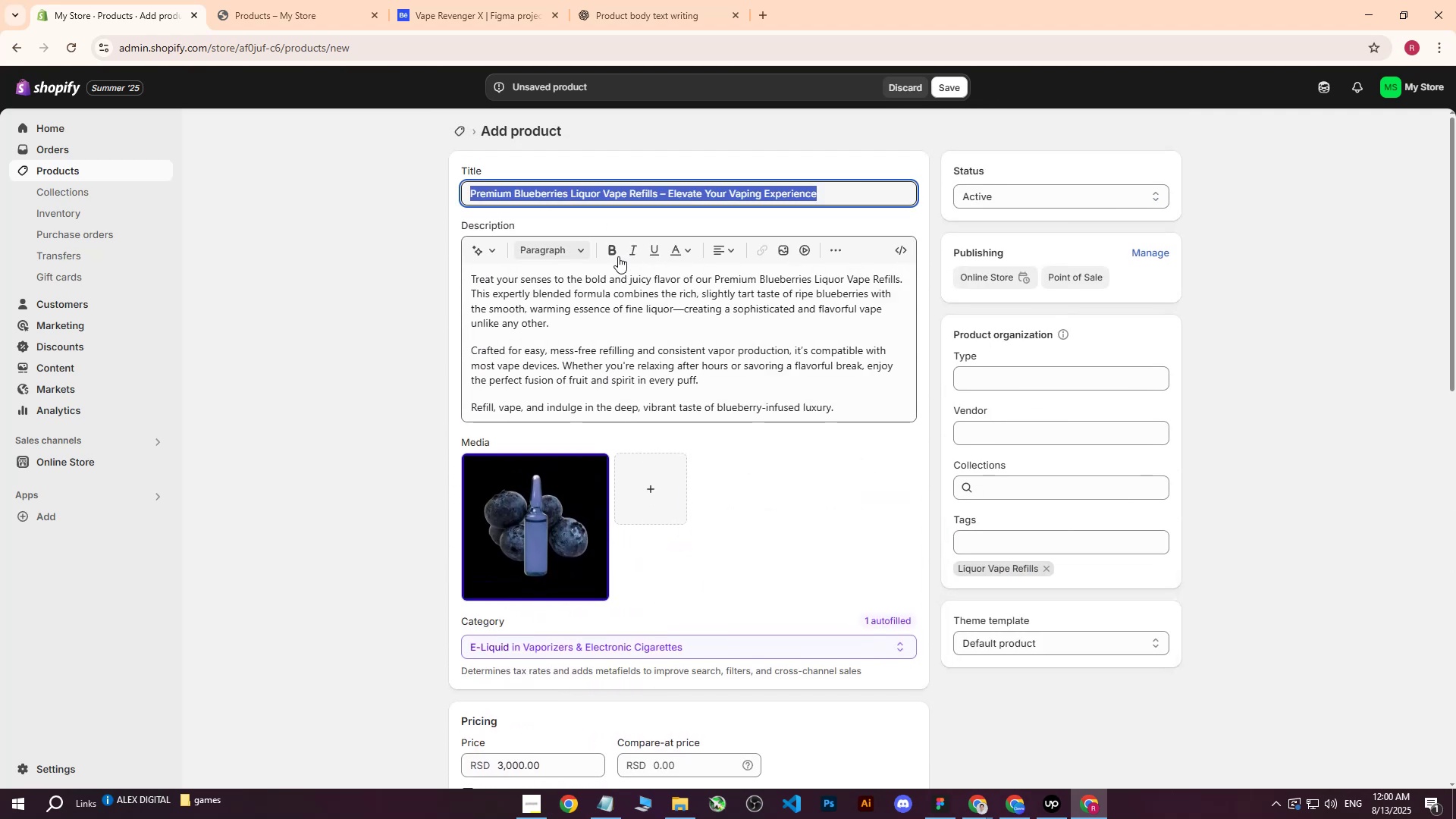 
key(Control+C)
 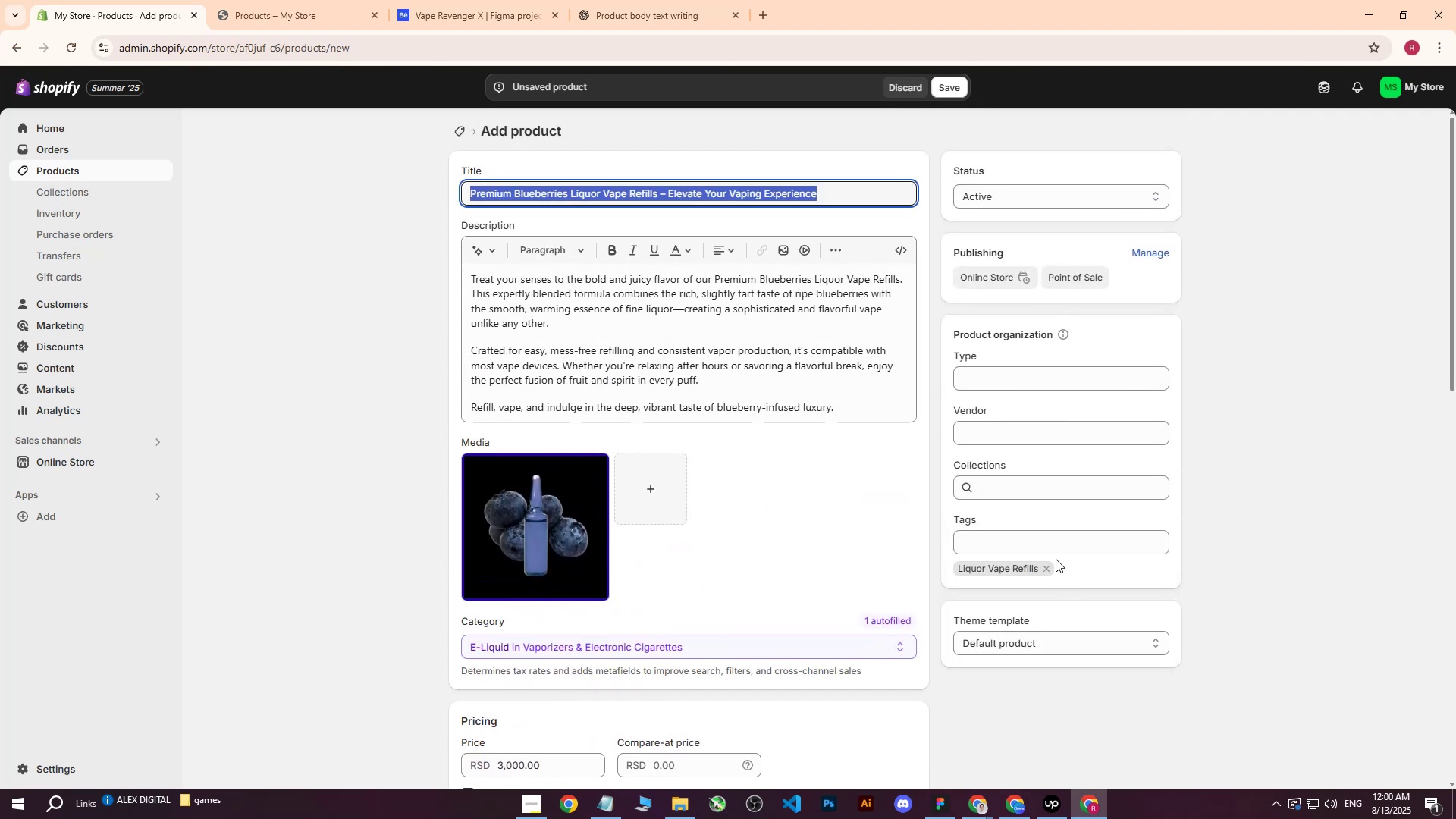 
left_click([1051, 548])
 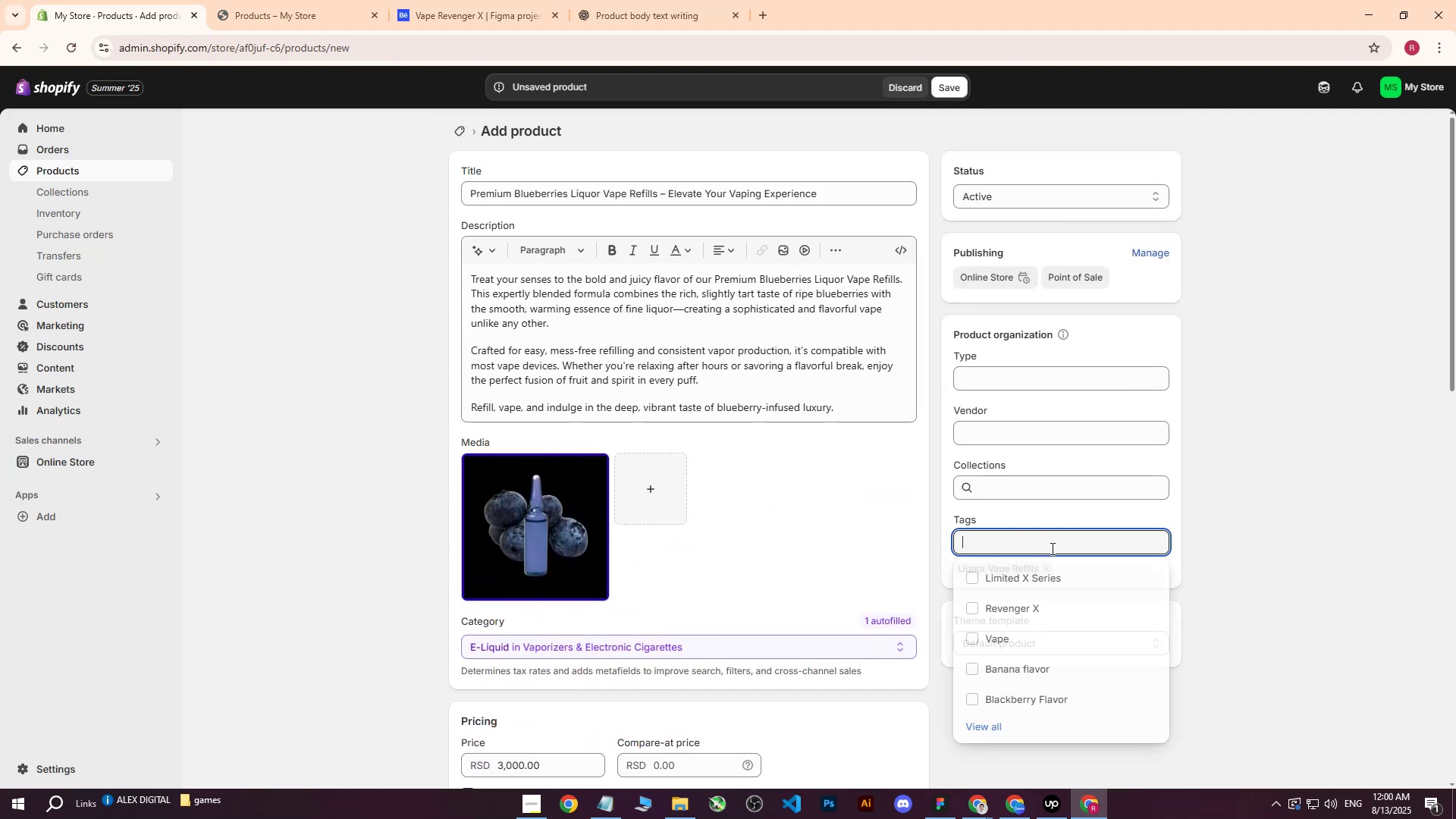 
key(Control+ControlLeft)
 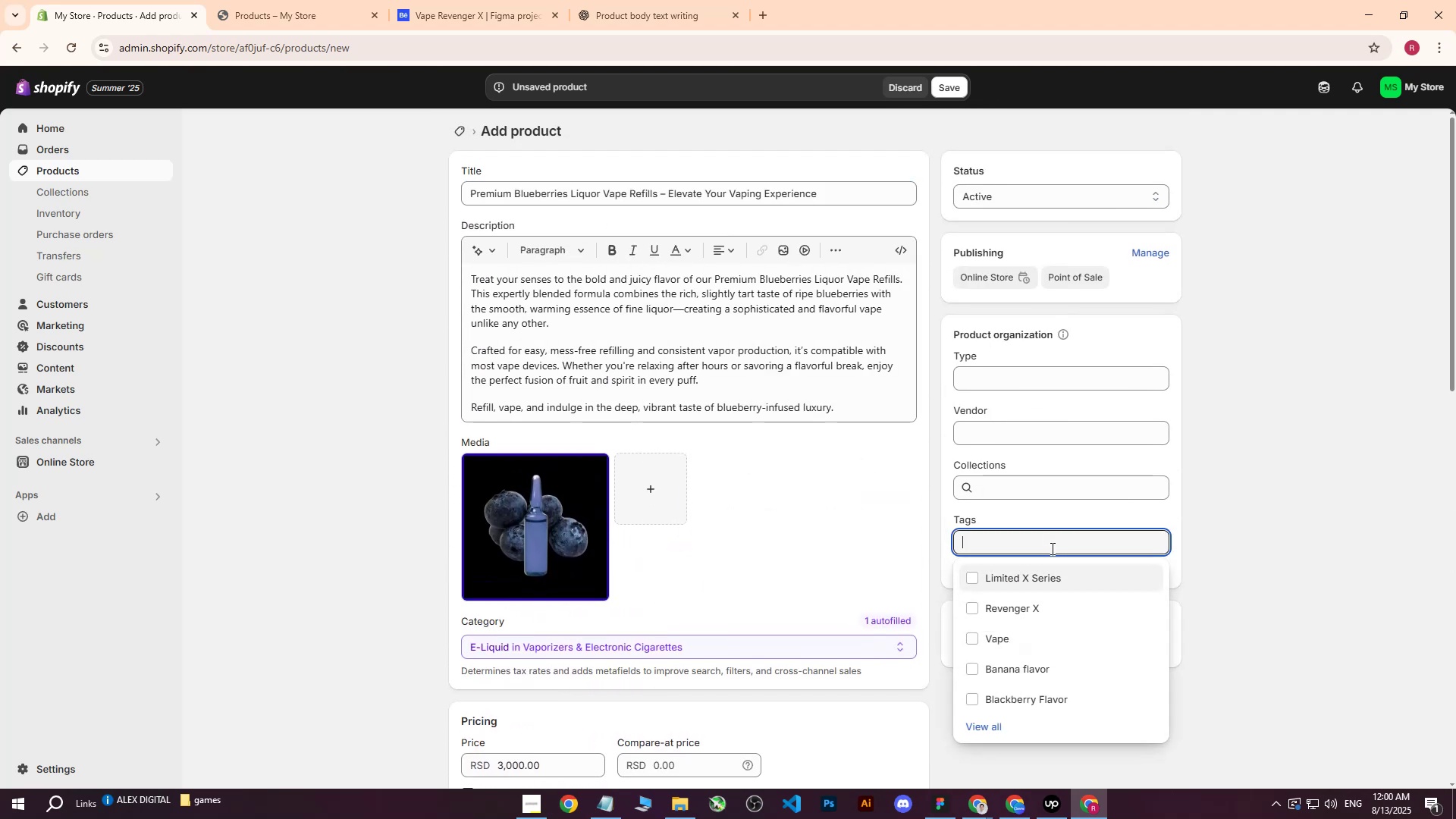 
key(Control+V)
 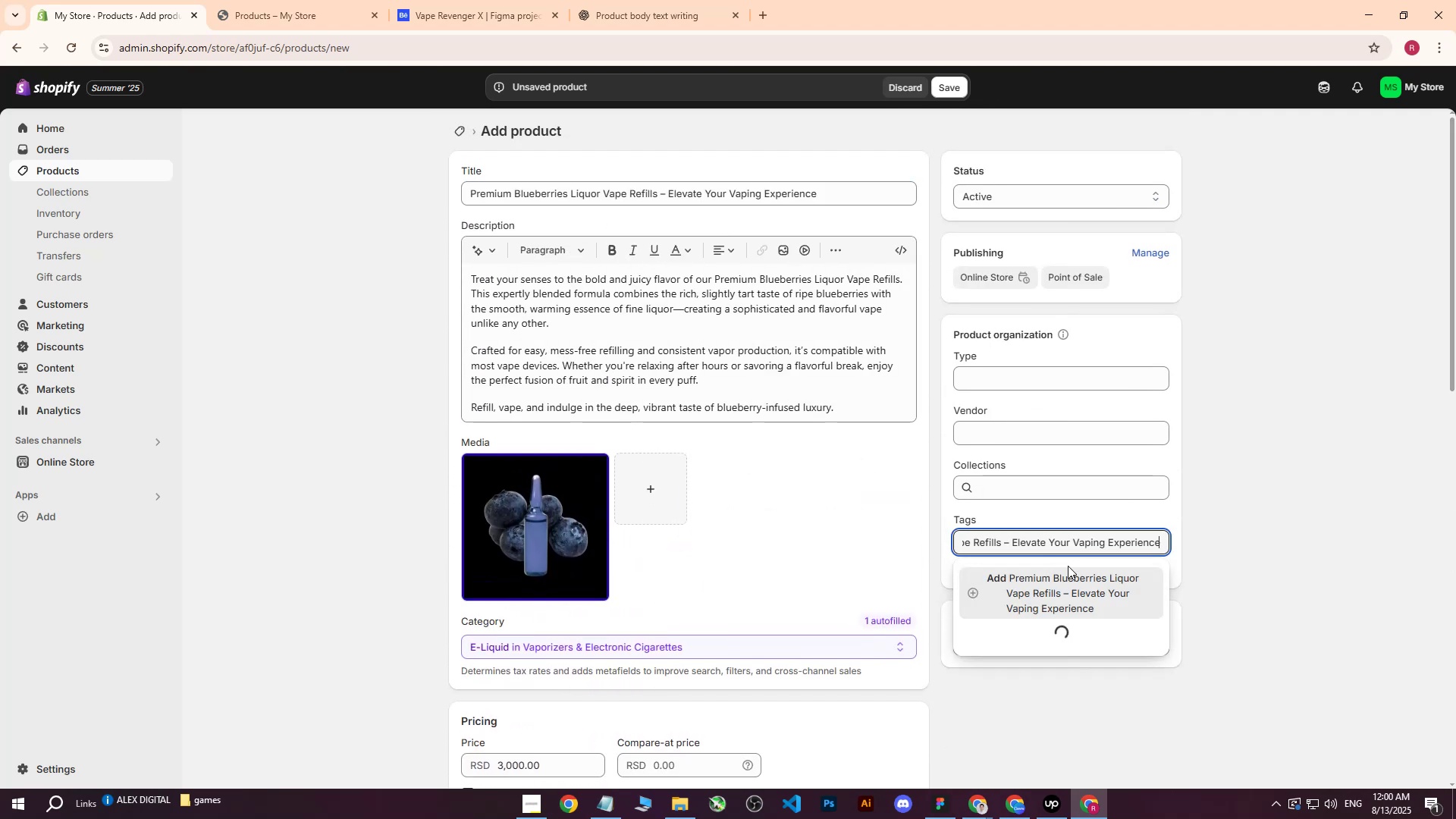 
left_click([1068, 580])
 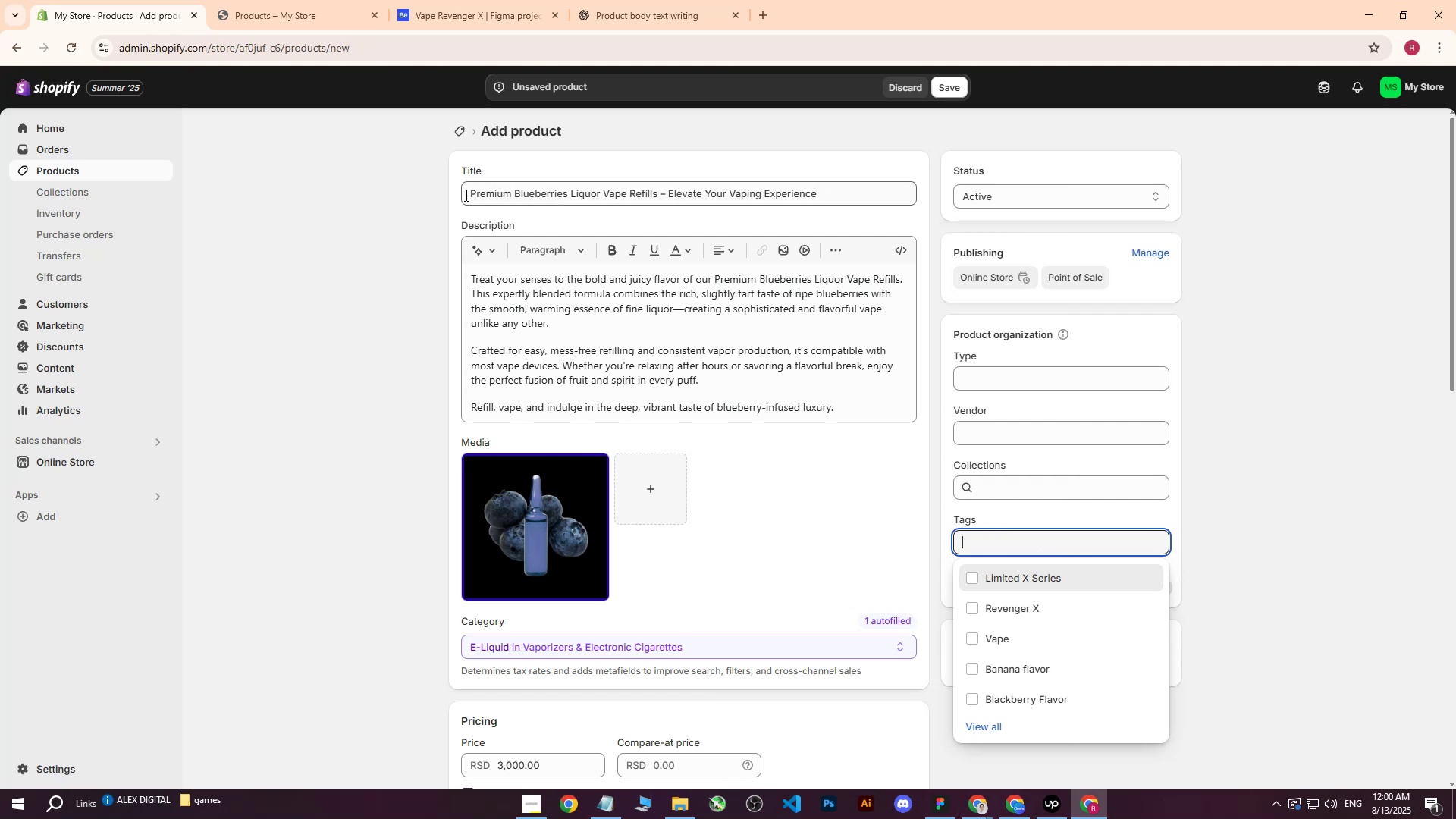 
left_click_drag(start_coordinate=[469, 192], to_coordinate=[656, 196])
 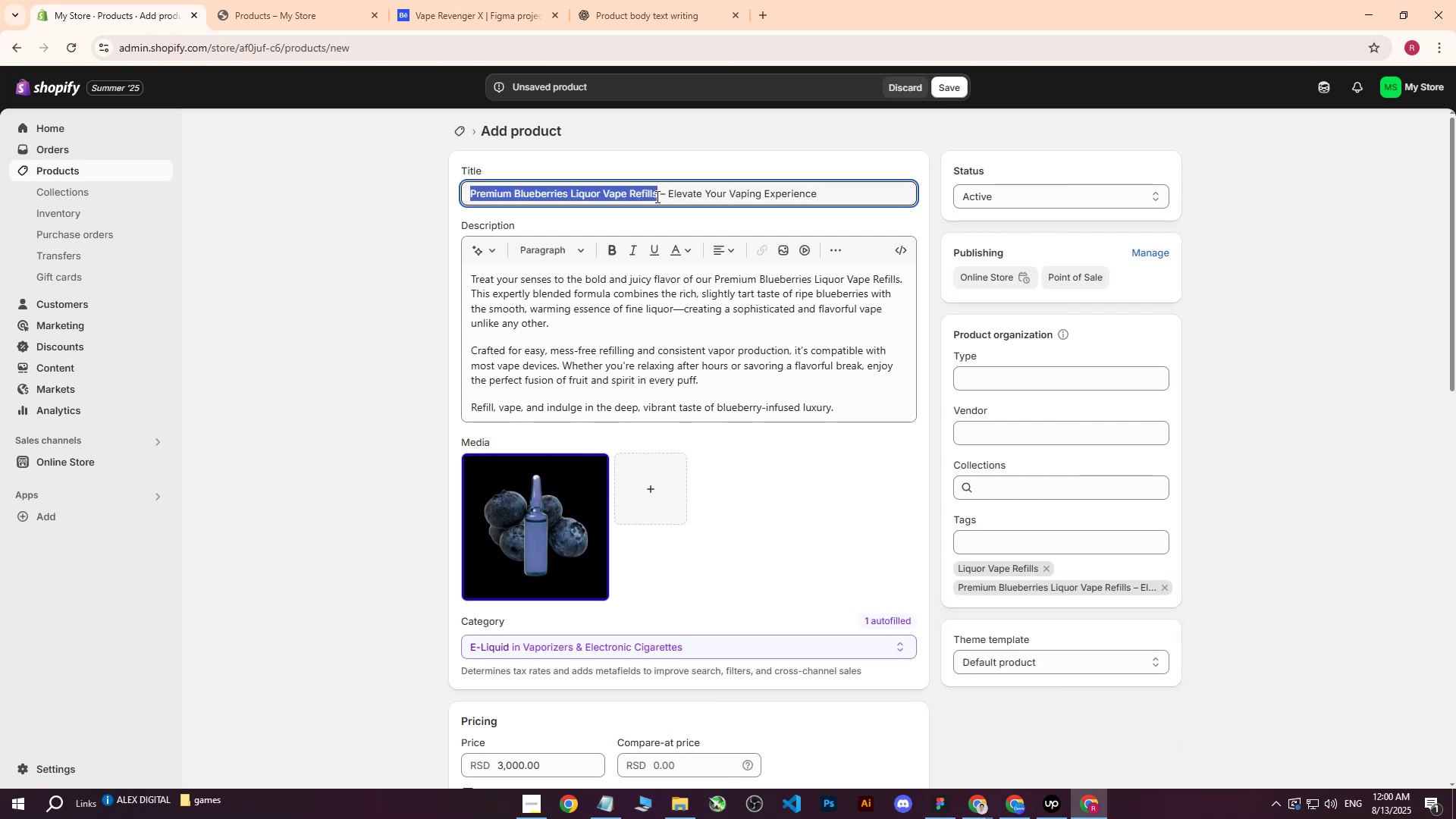 
key(Control+C)
 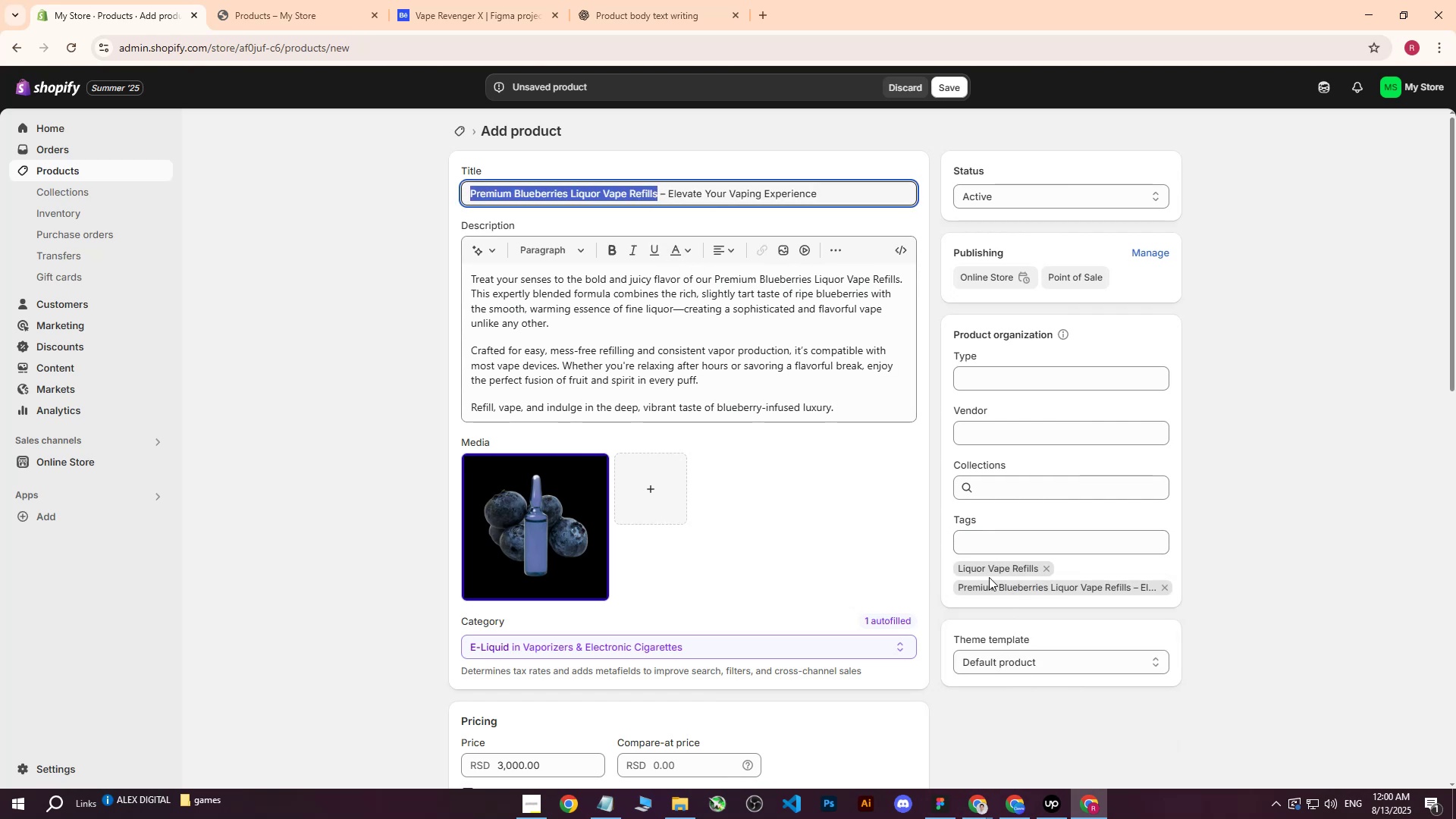 
left_click([993, 550])
 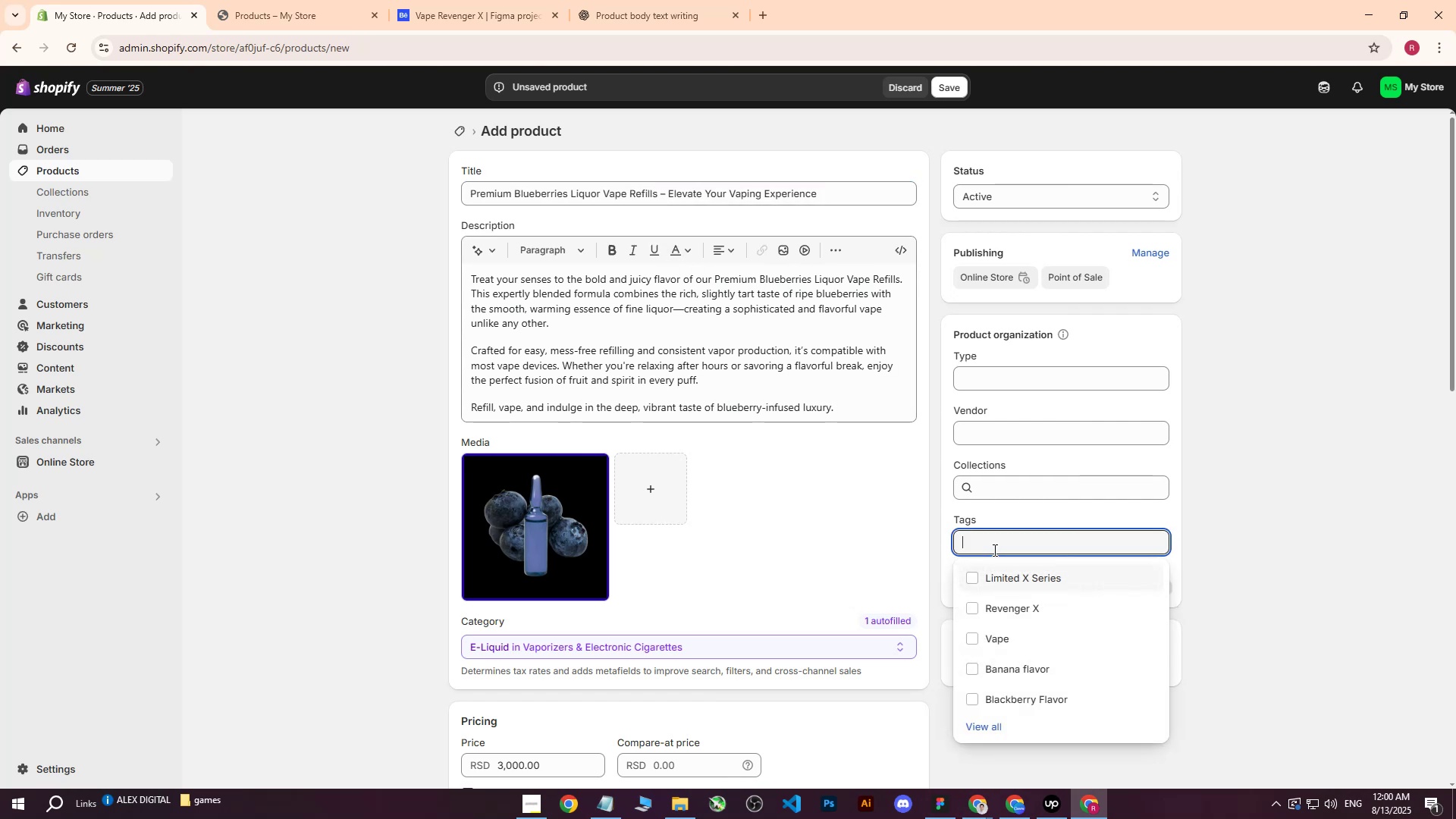 
key(Control+ControlLeft)
 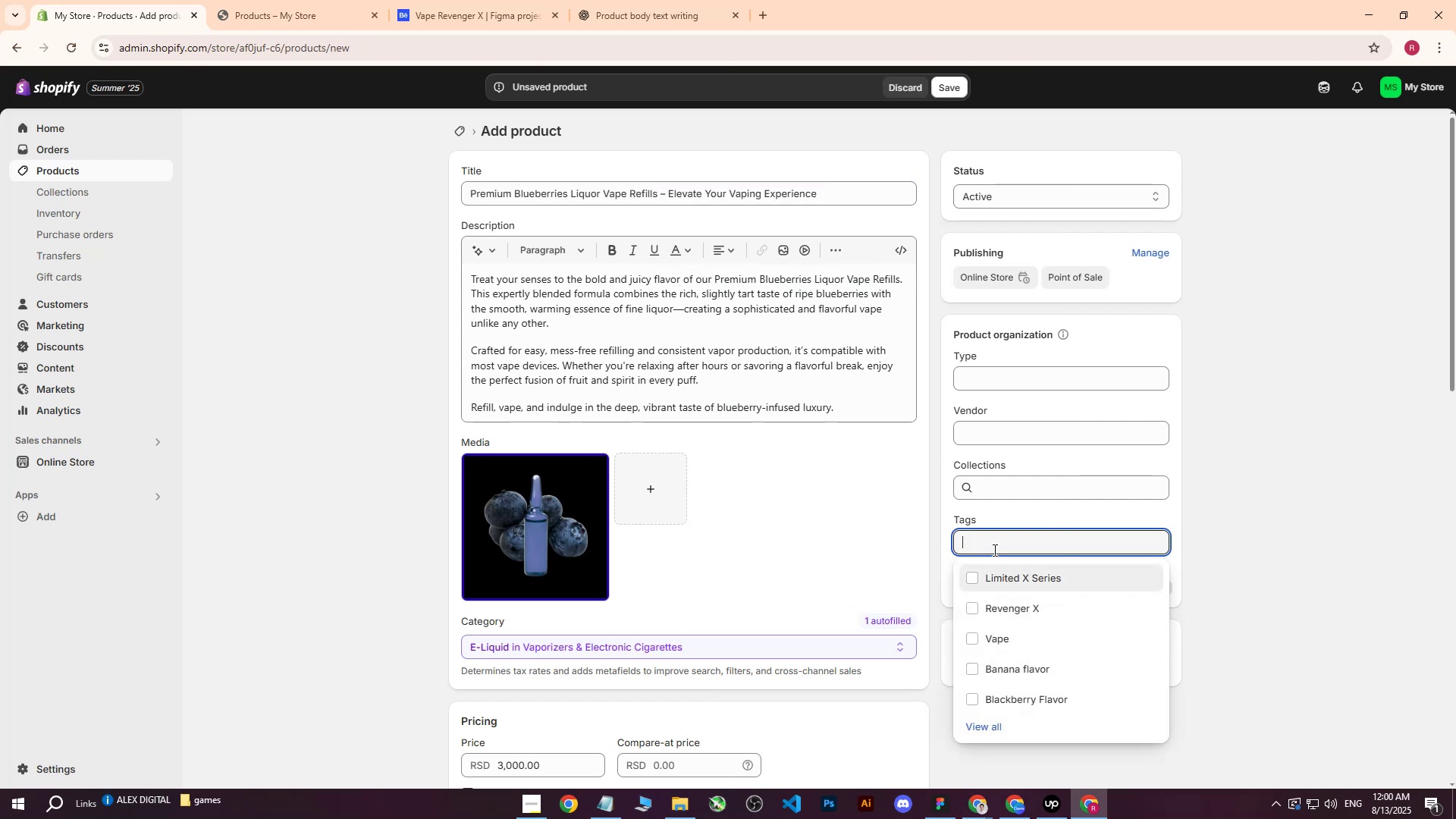 
key(Control+V)
 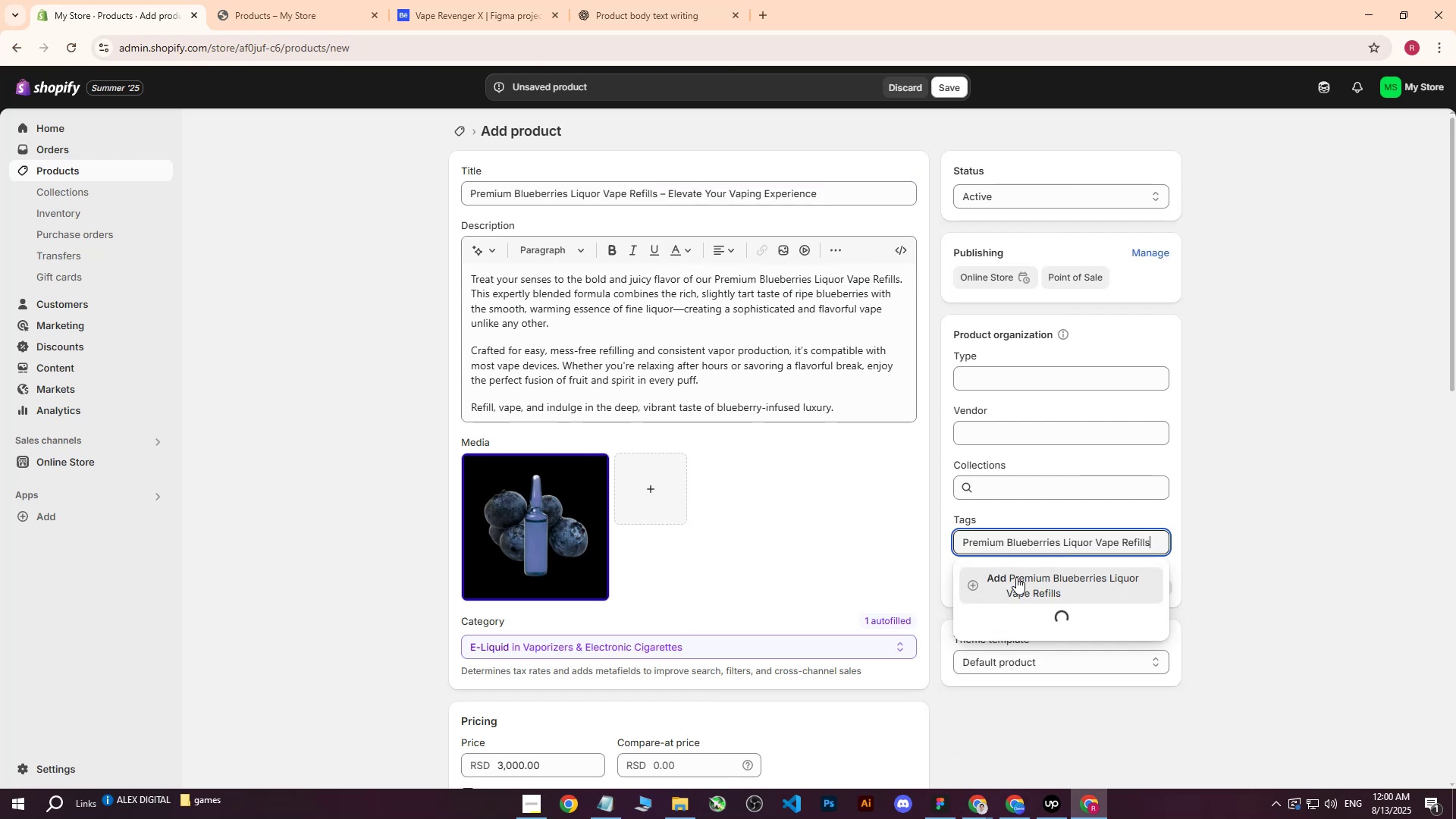 
left_click([1016, 577])
 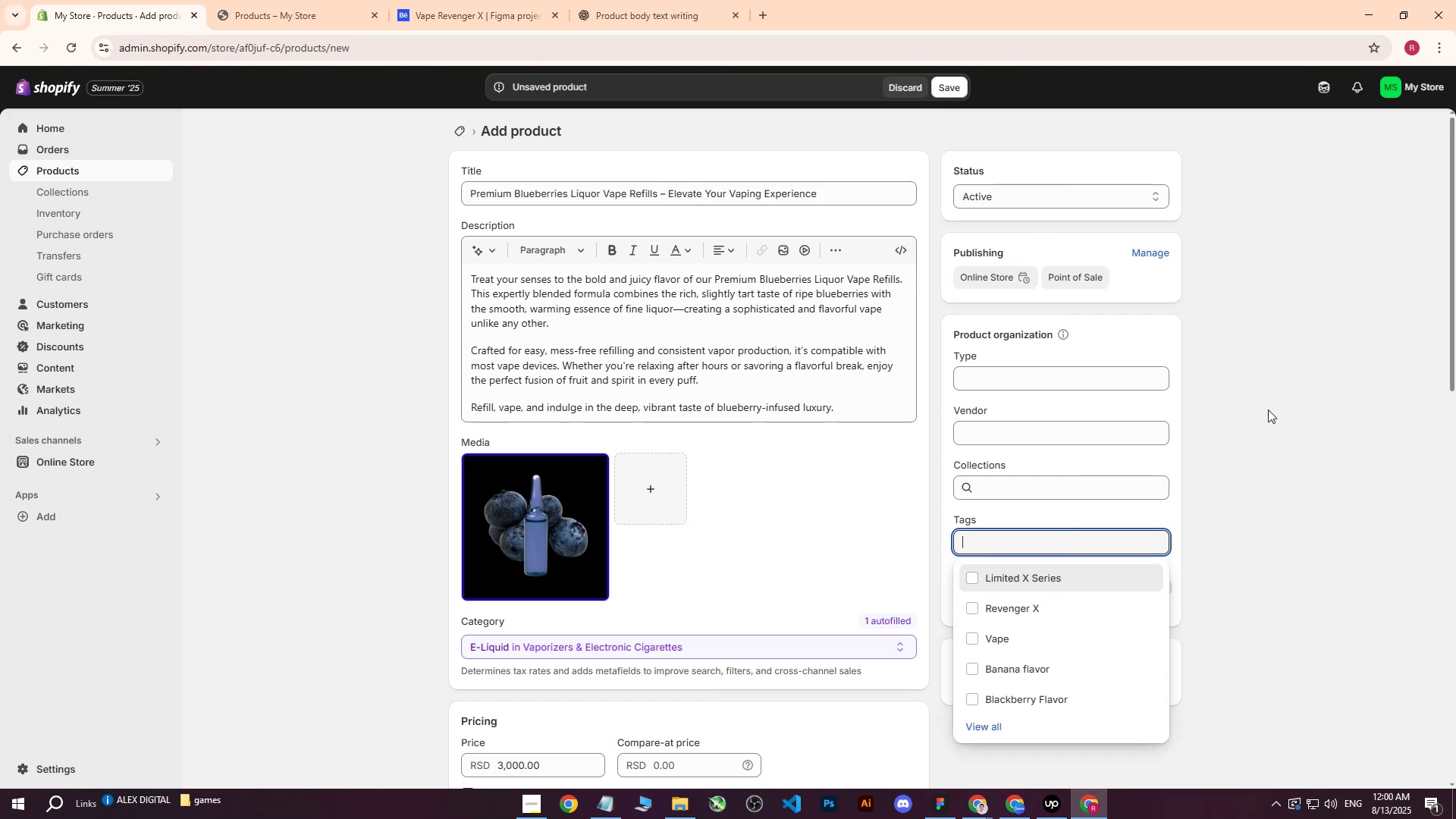 
left_click([1268, 410])
 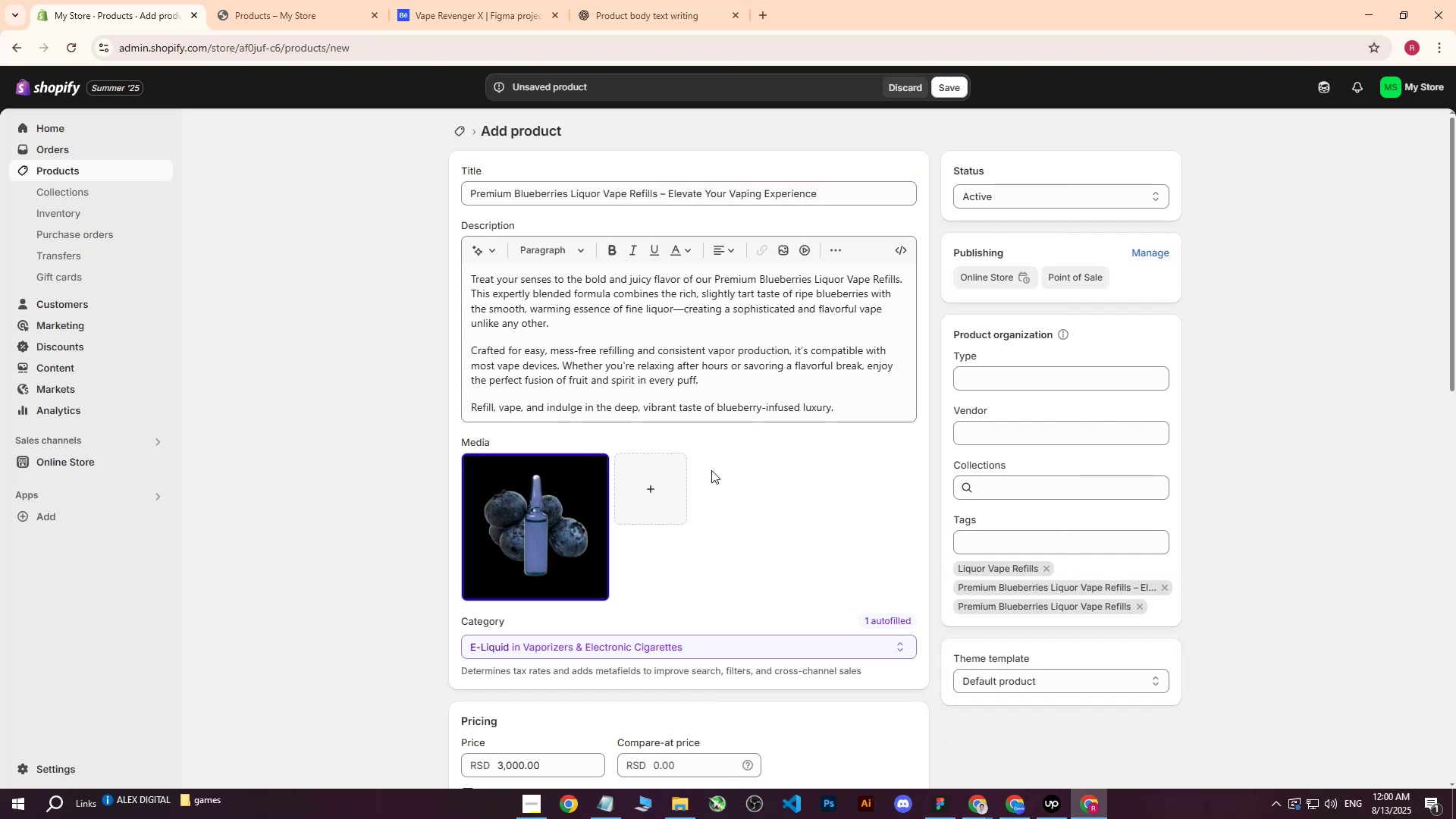 
scroll: coordinate [732, 460], scroll_direction: down, amount: 8.0
 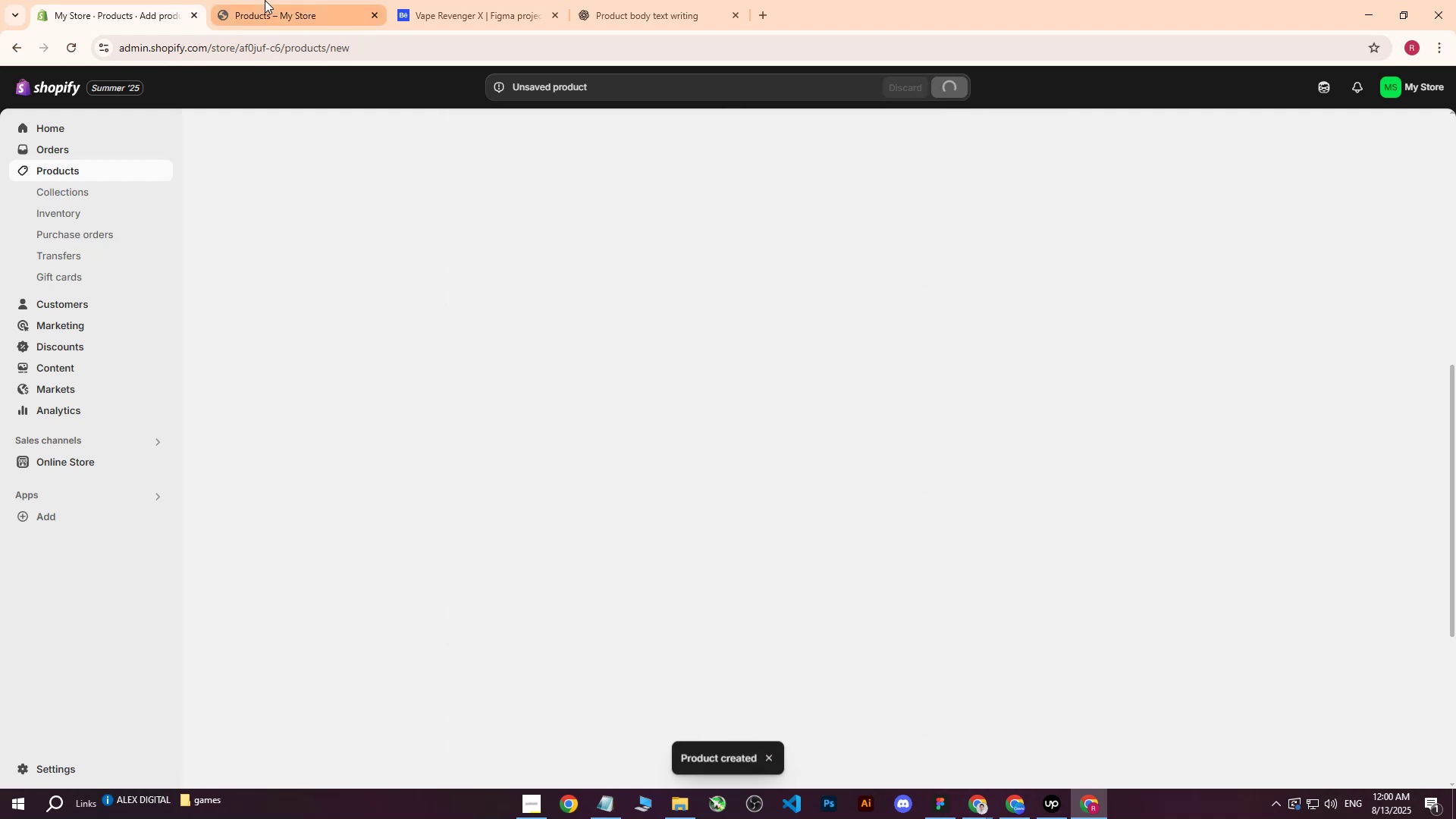 
left_click([265, 0])
 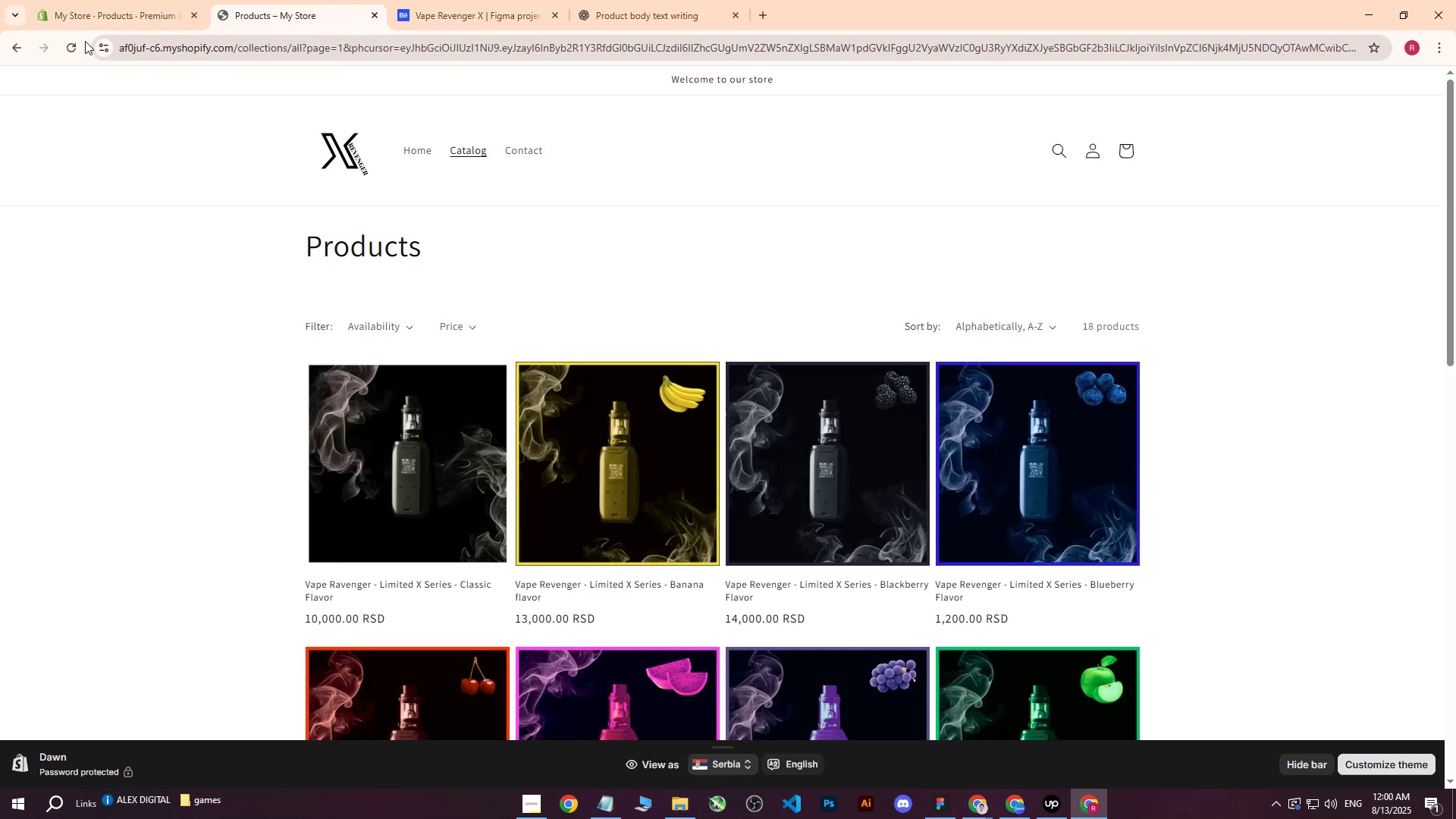 
left_click([69, 46])
 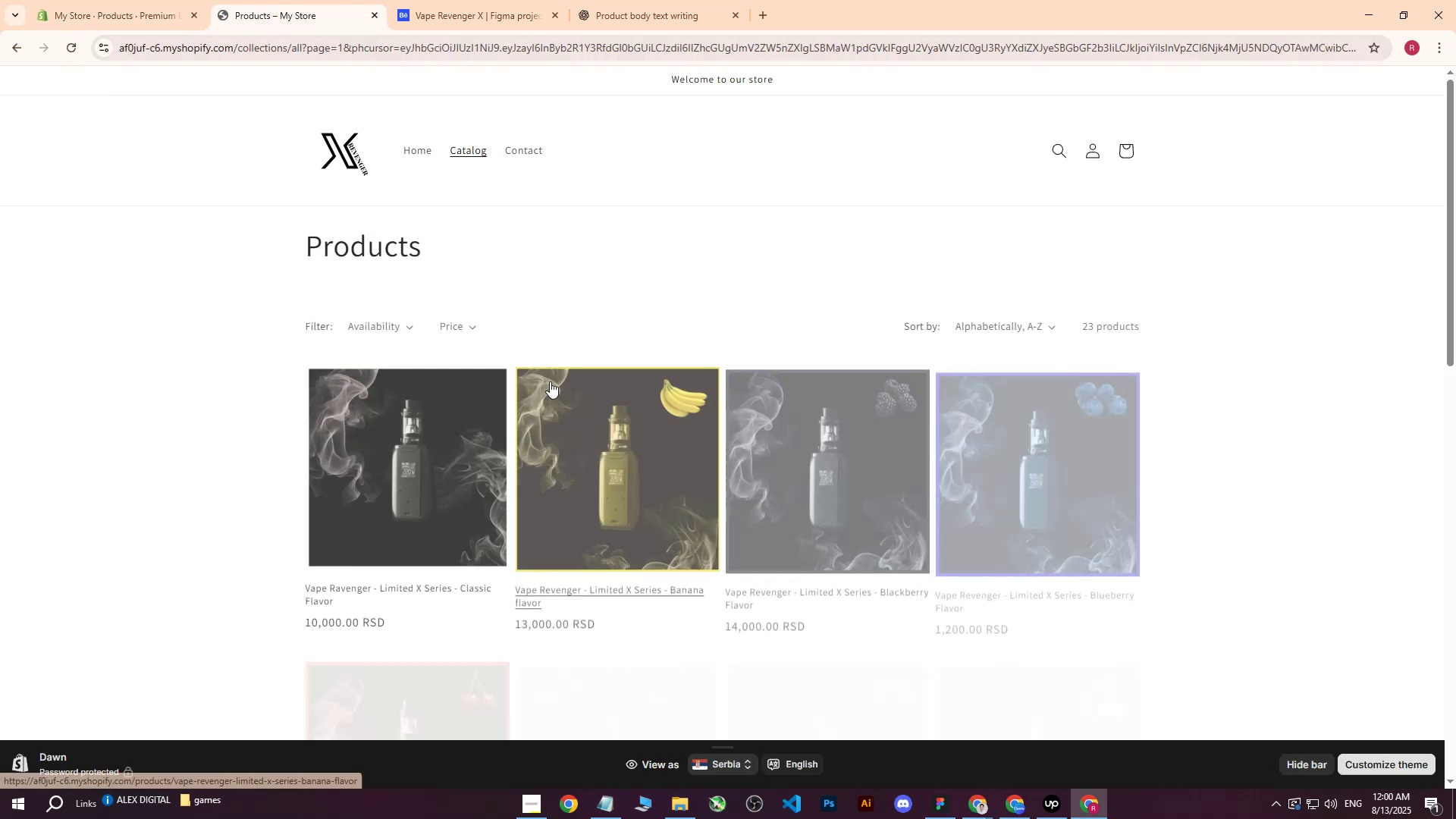 
scroll: coordinate [613, 378], scroll_direction: down, amount: 12.0
 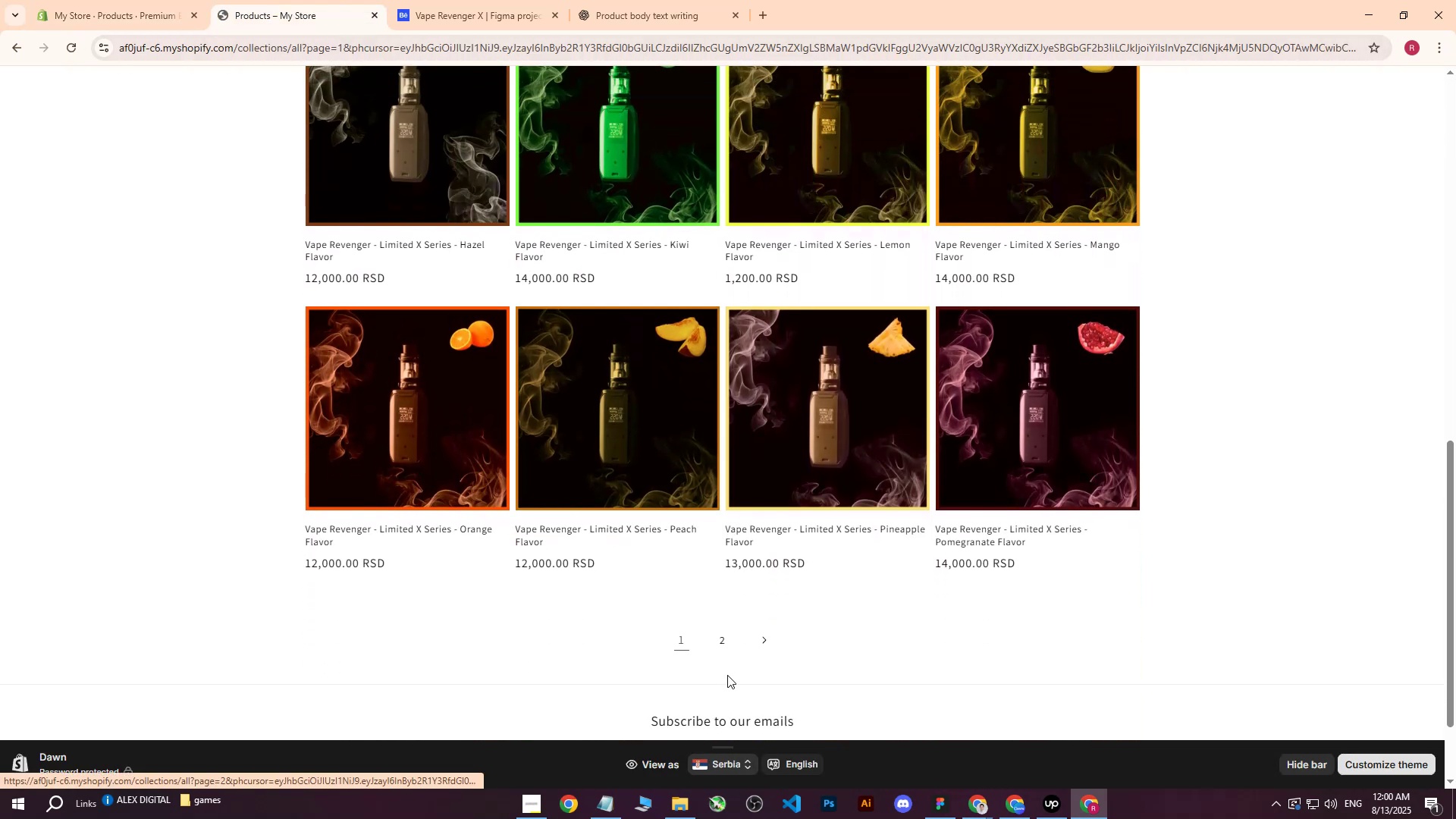 
left_click([719, 642])
 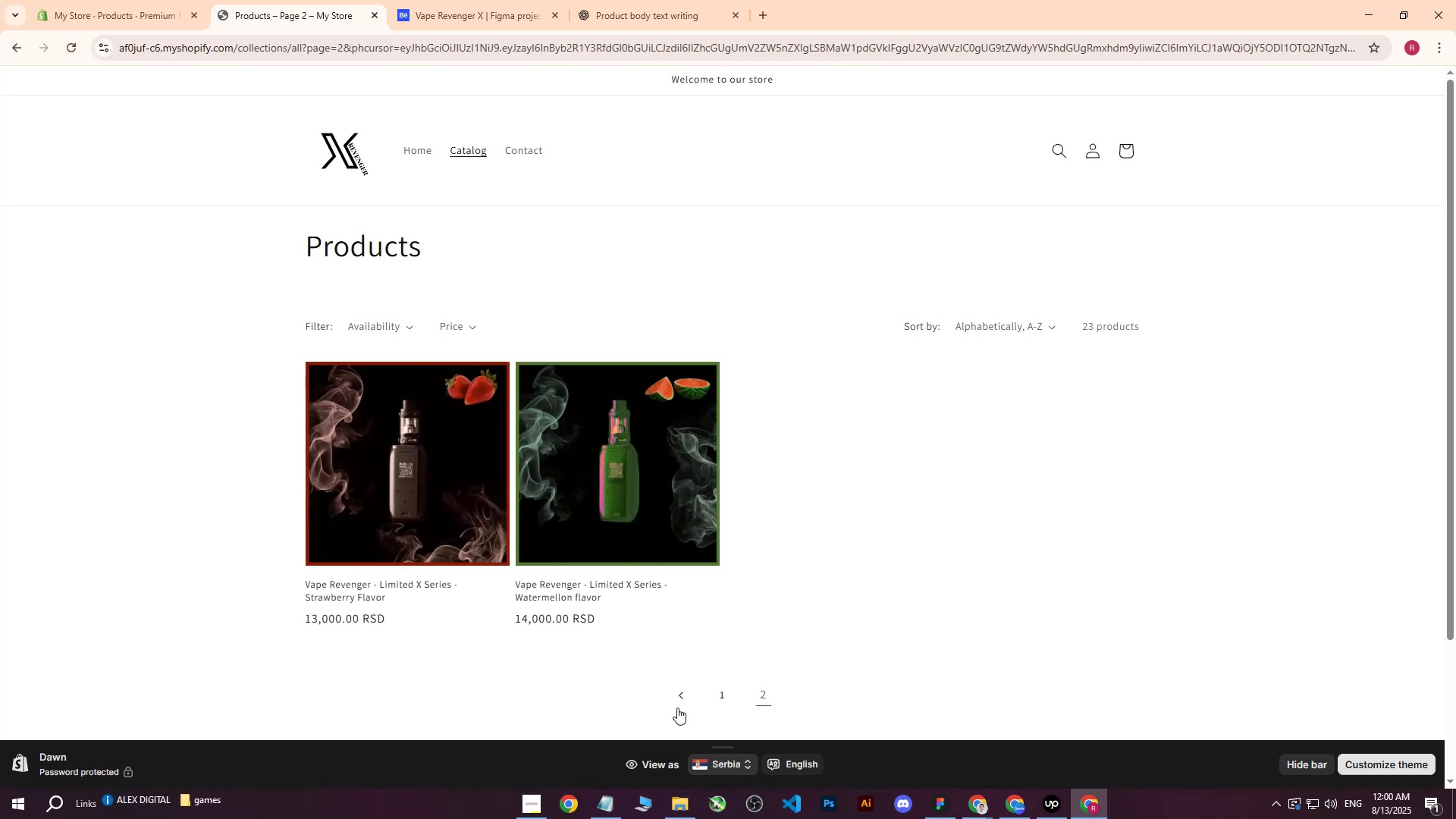 
left_click([685, 691])
 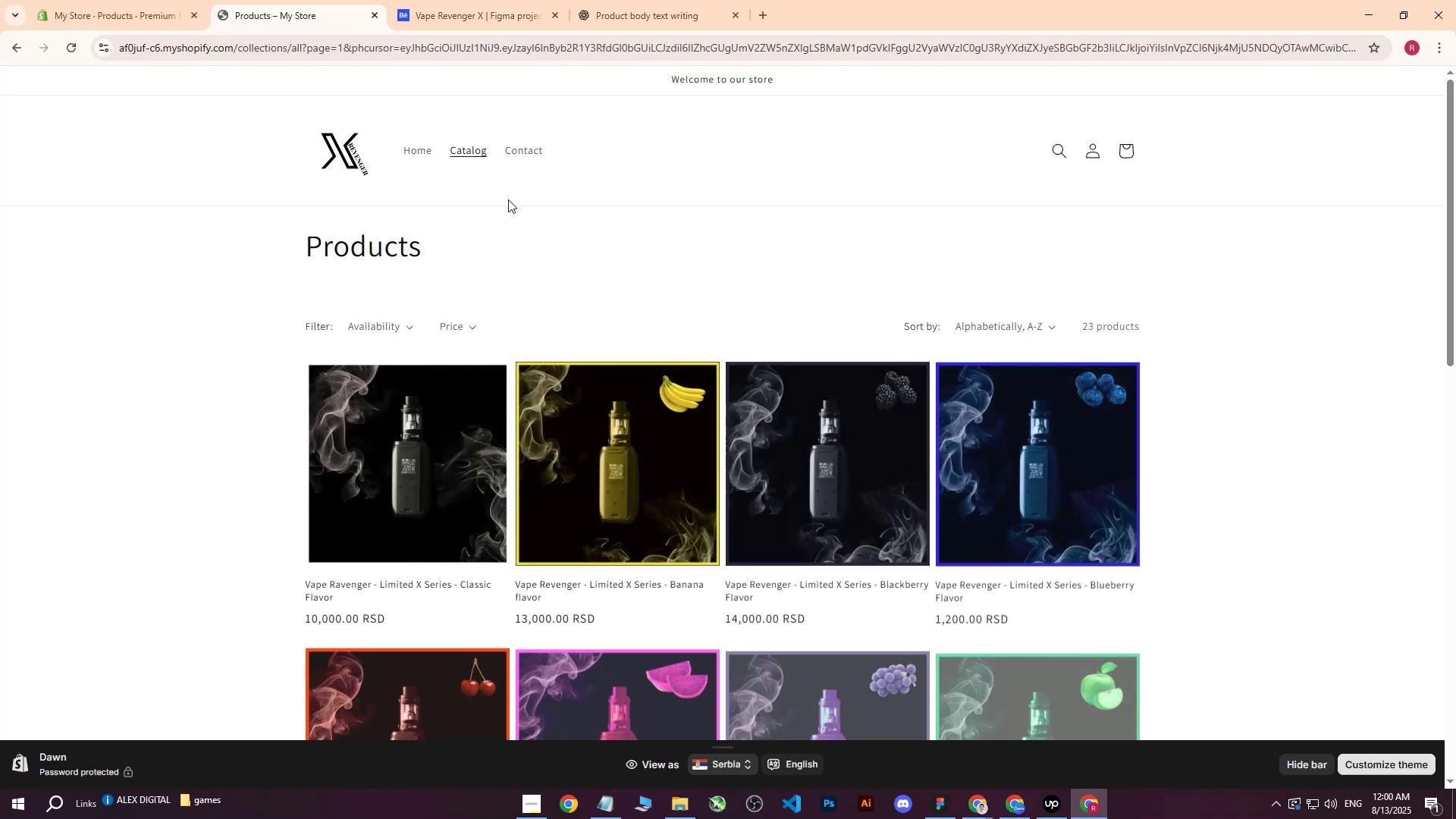 
scroll: coordinate [526, 220], scroll_direction: down, amount: 4.0
 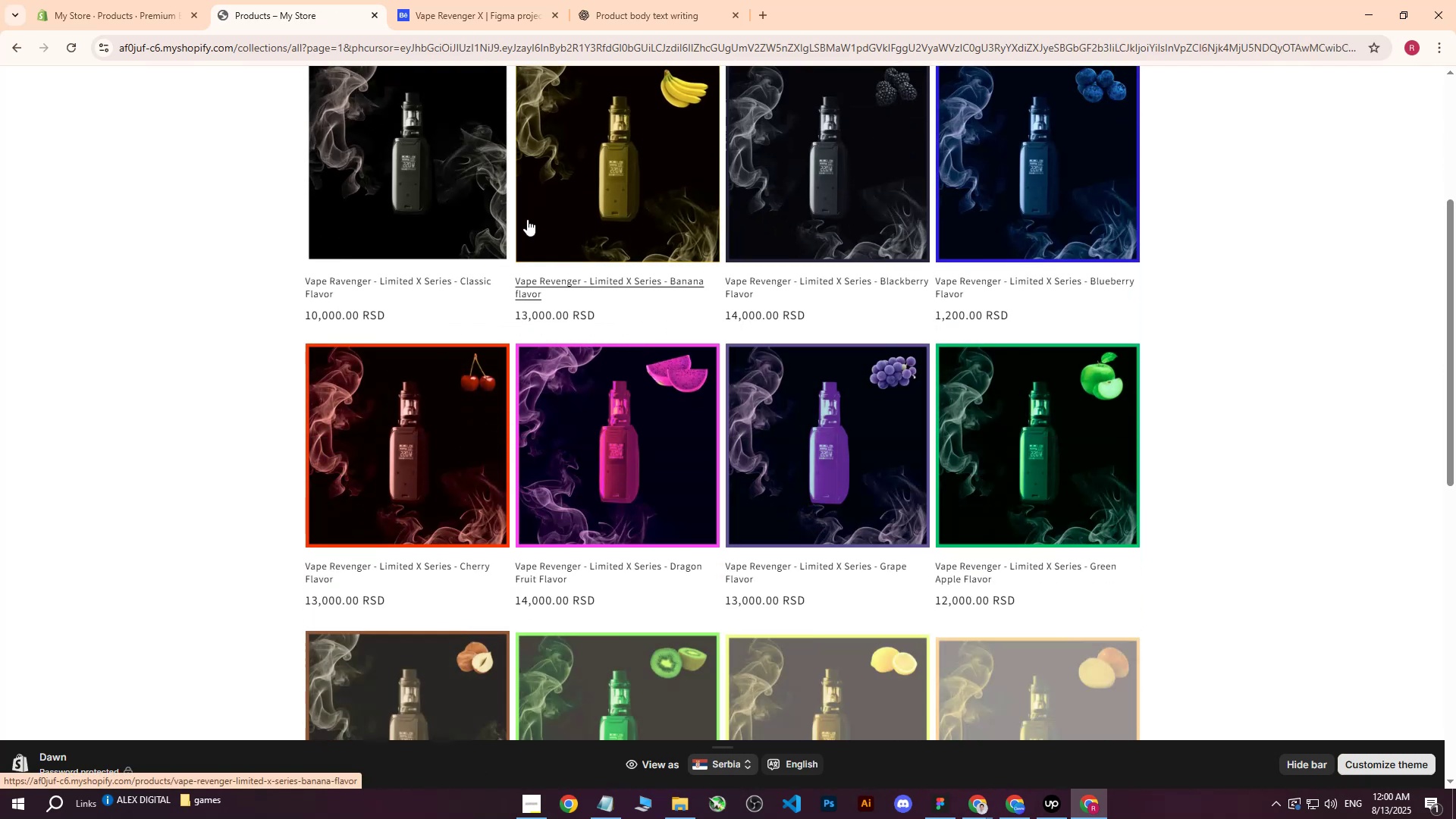 
scroll: coordinate [530, 208], scroll_direction: up, amount: 6.0
 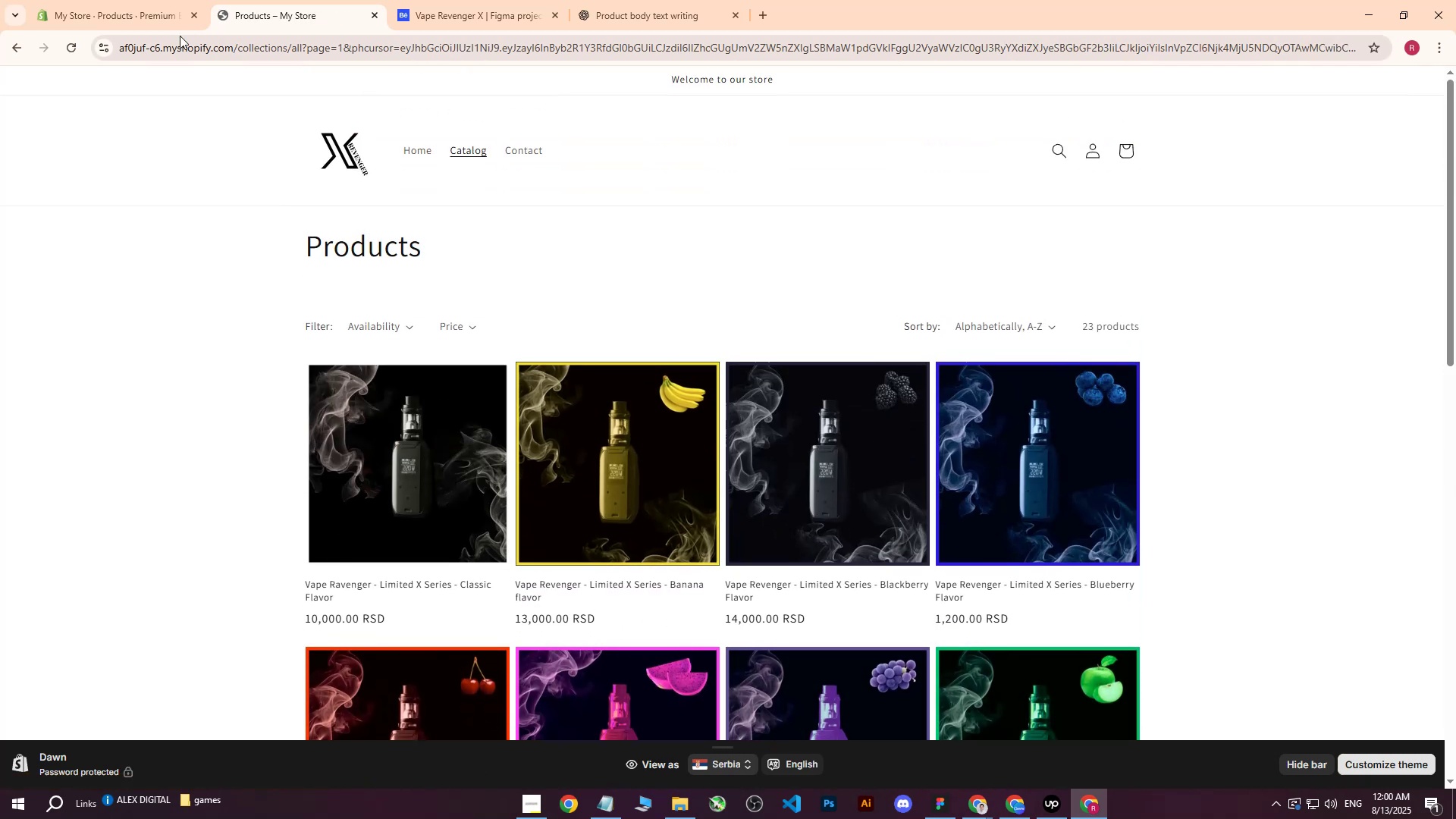 
left_click([71, 46])
 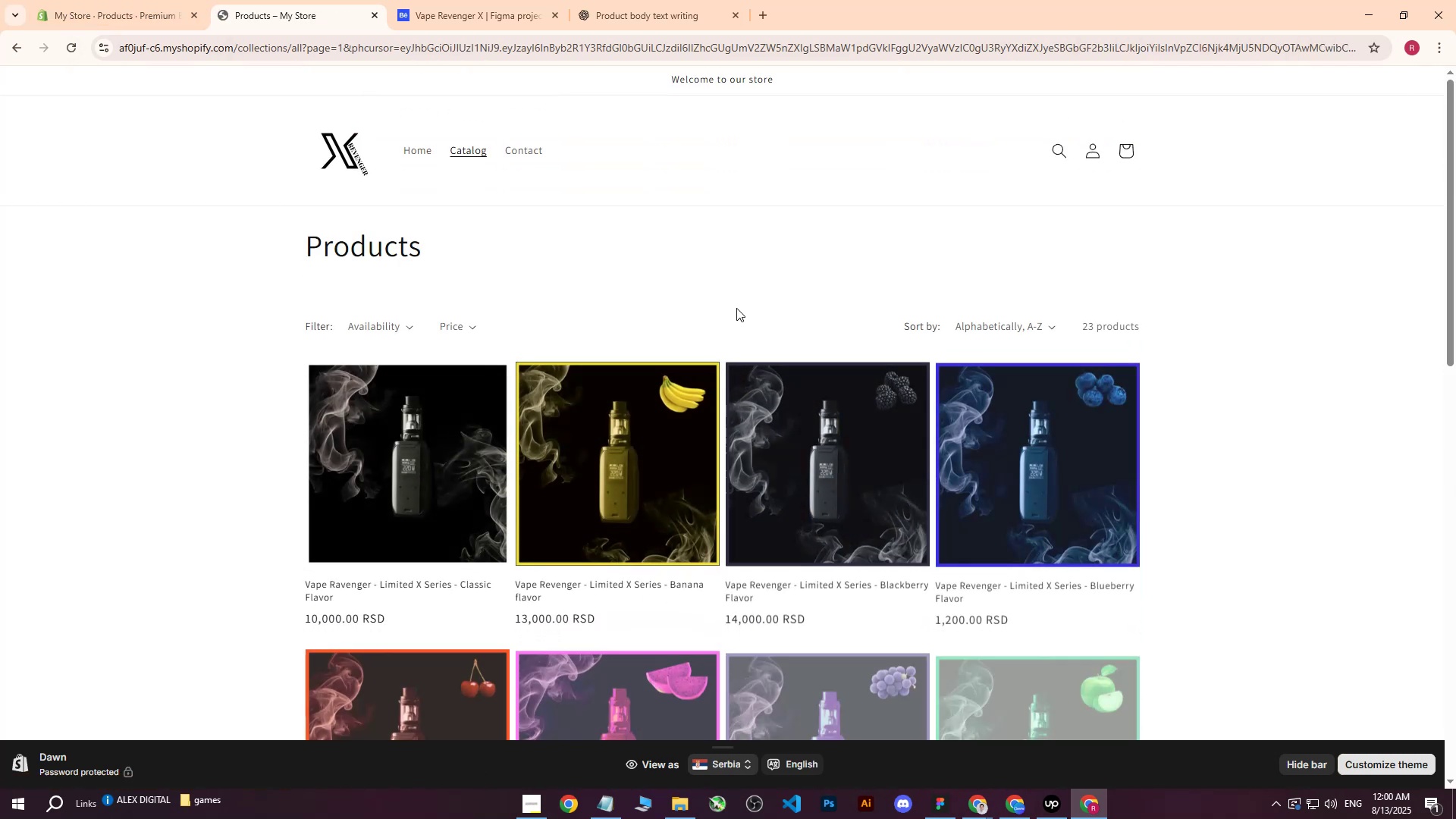 
scroll: coordinate [766, 525], scroll_direction: down, amount: 17.0
 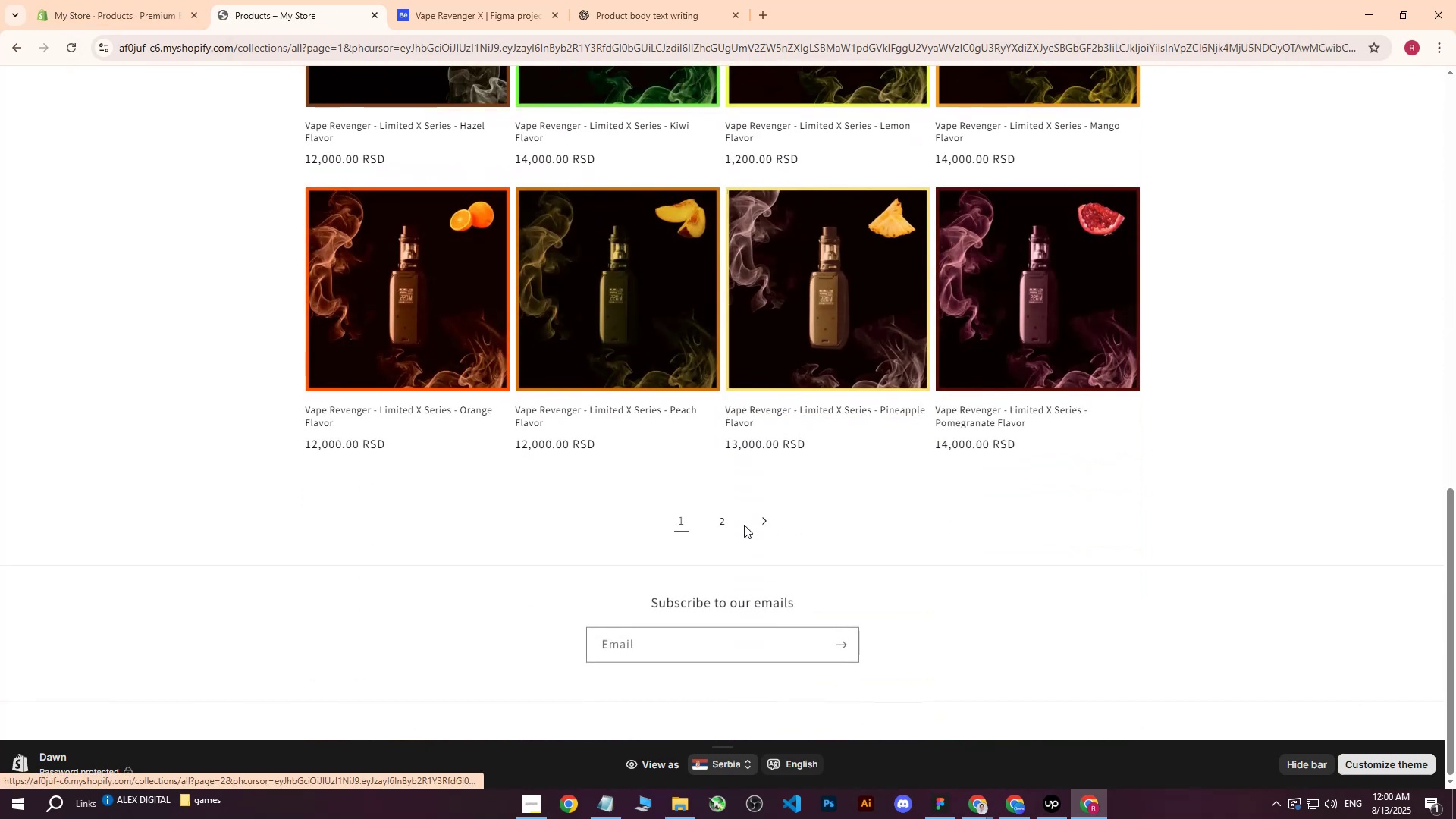 
left_click([722, 525])
 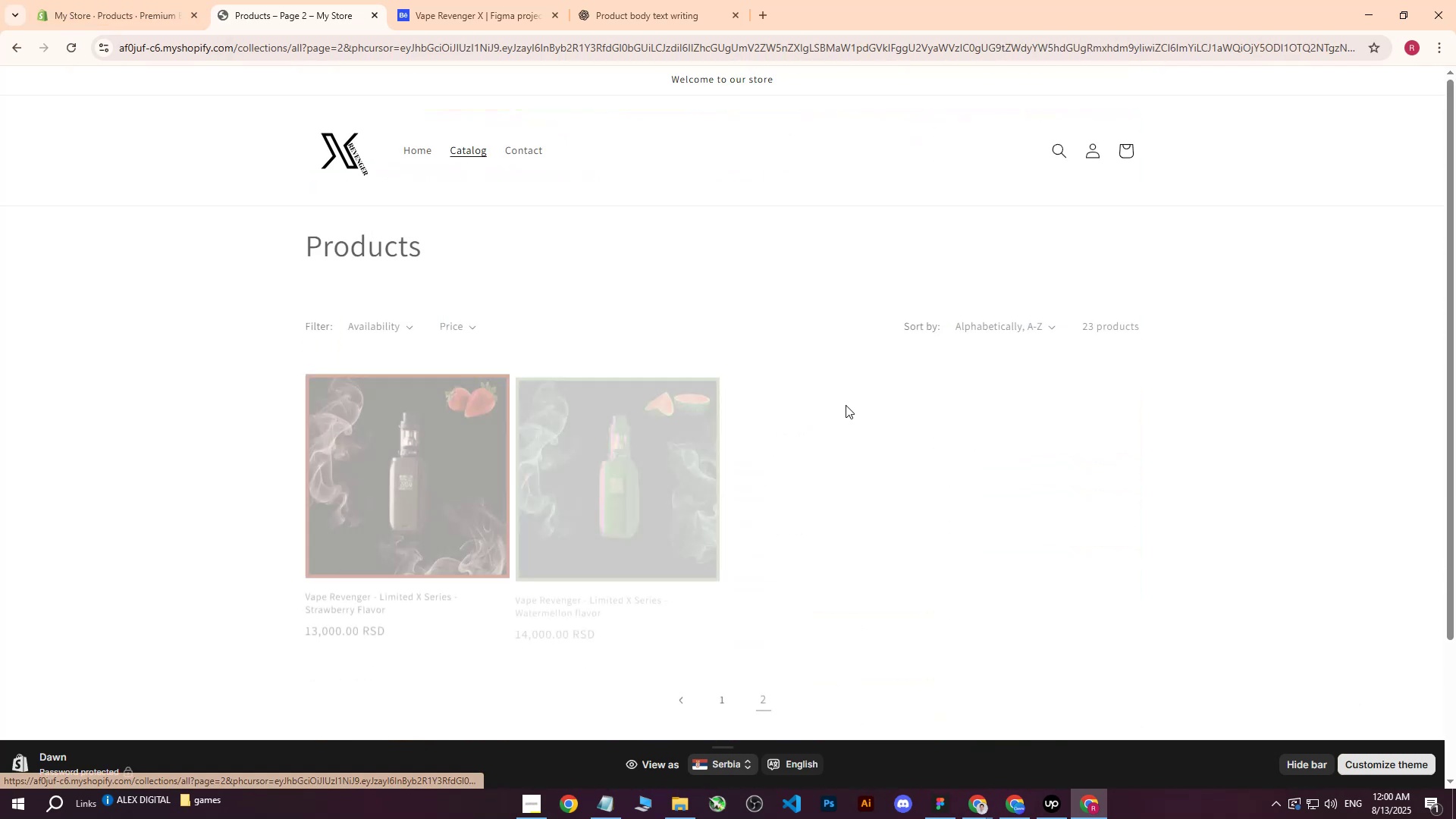 
scroll: coordinate [847, 397], scroll_direction: down, amount: 8.0
 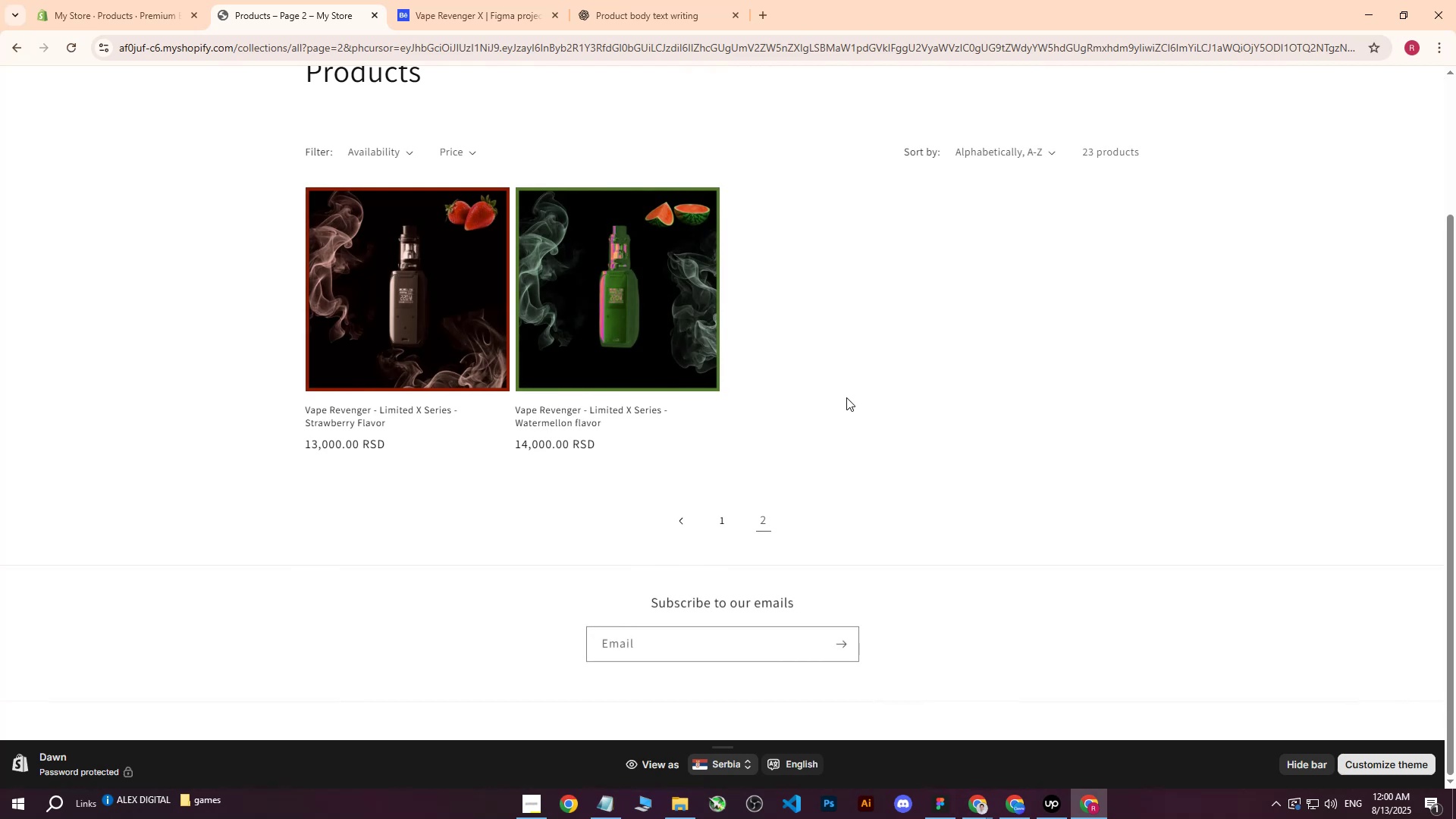 
scroll: coordinate [839, 400], scroll_direction: up, amount: 14.0
 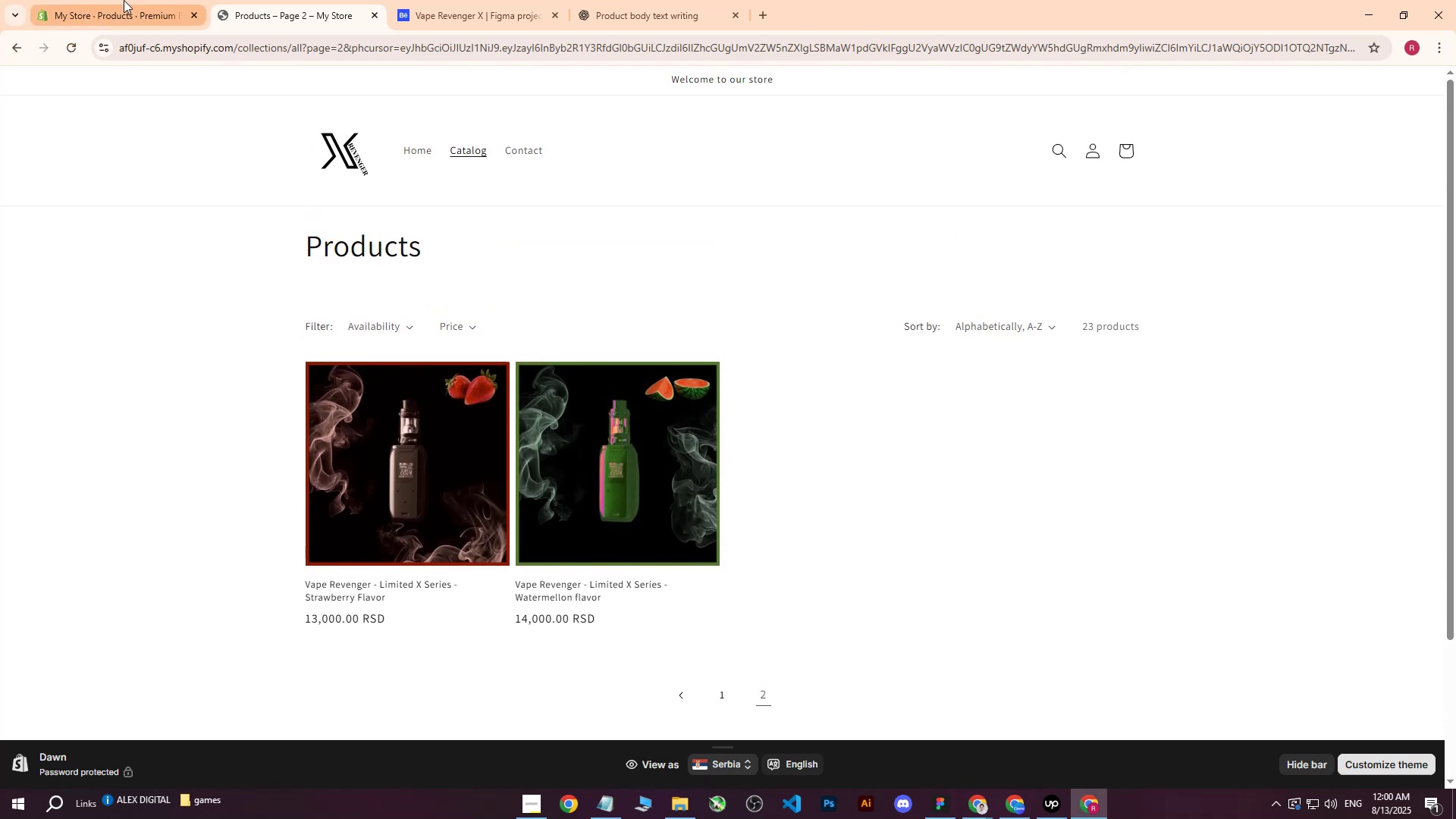 
left_click([124, 0])
 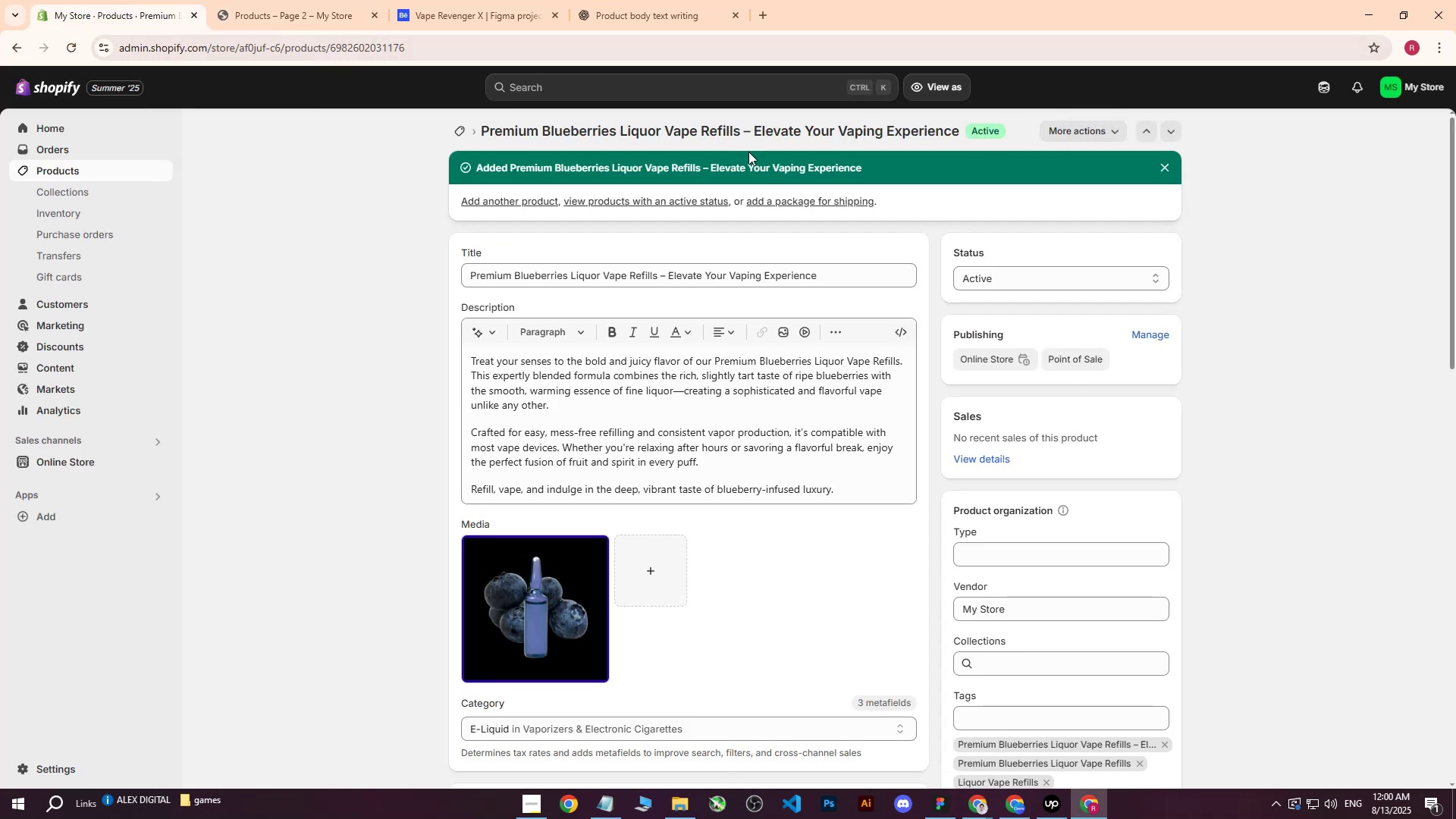 
left_click([80, 174])
 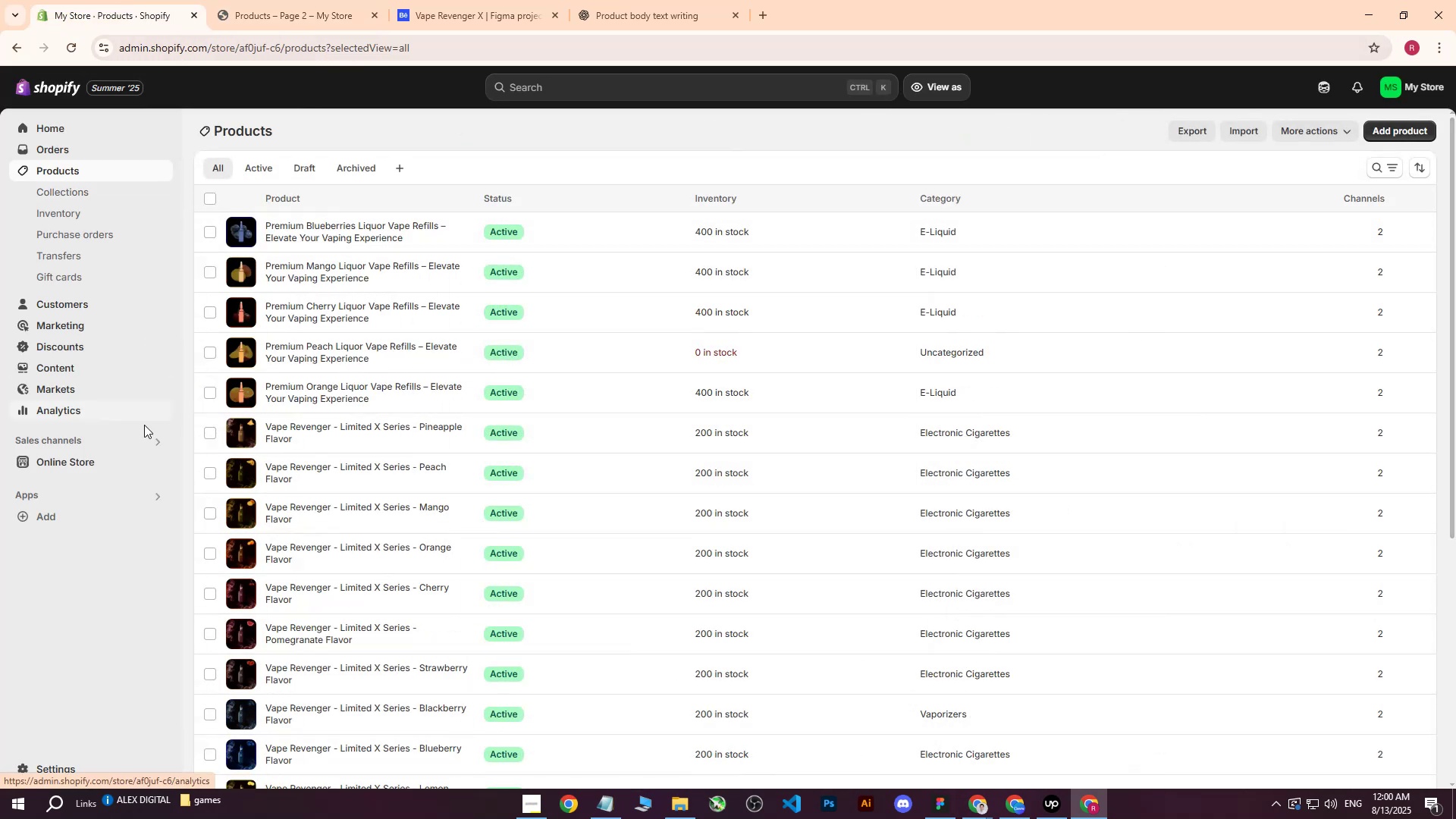 
left_click([165, 463])
 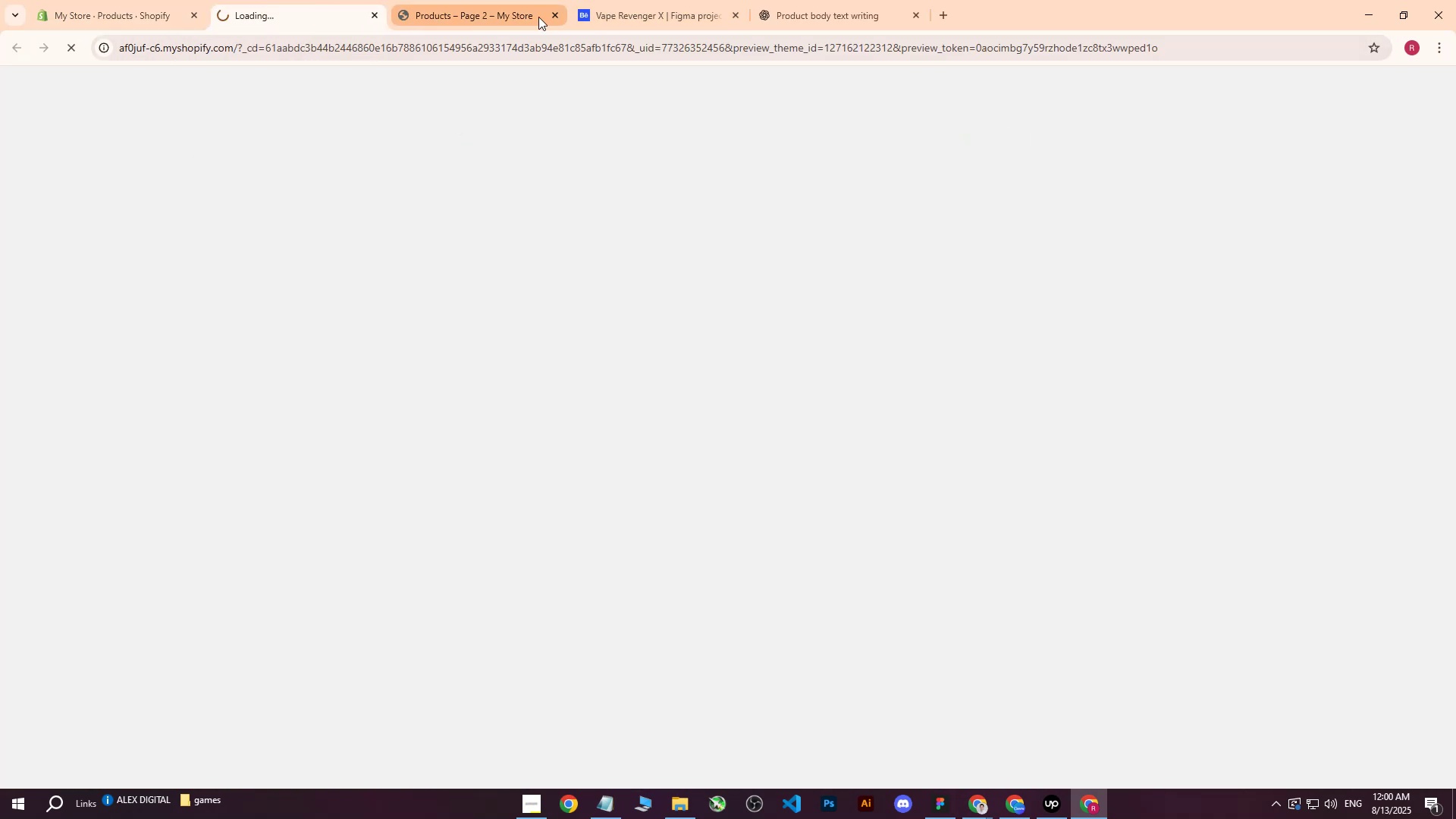 
left_click([554, 14])
 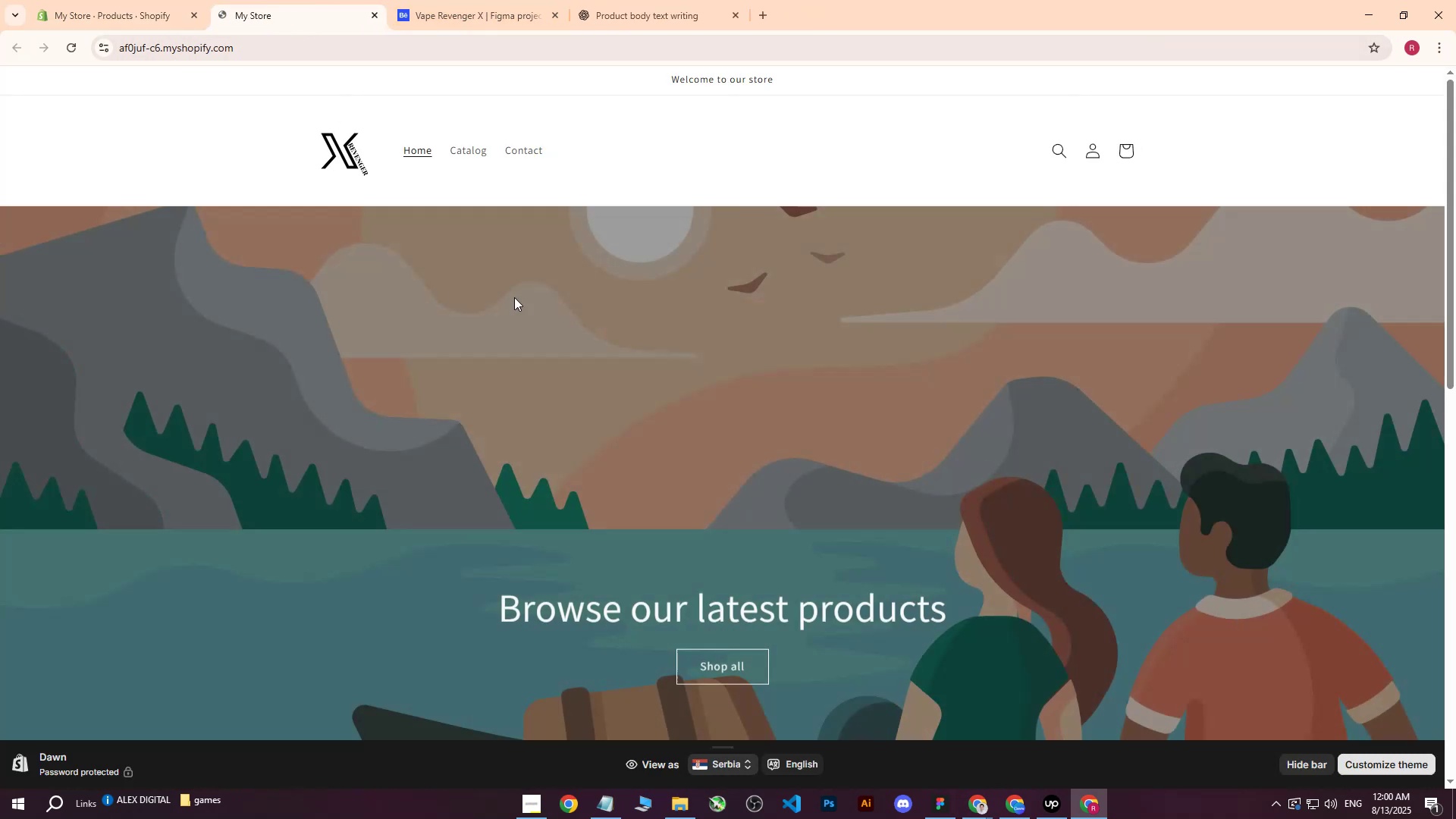 
scroll: coordinate [890, 271], scroll_direction: down, amount: 10.0
 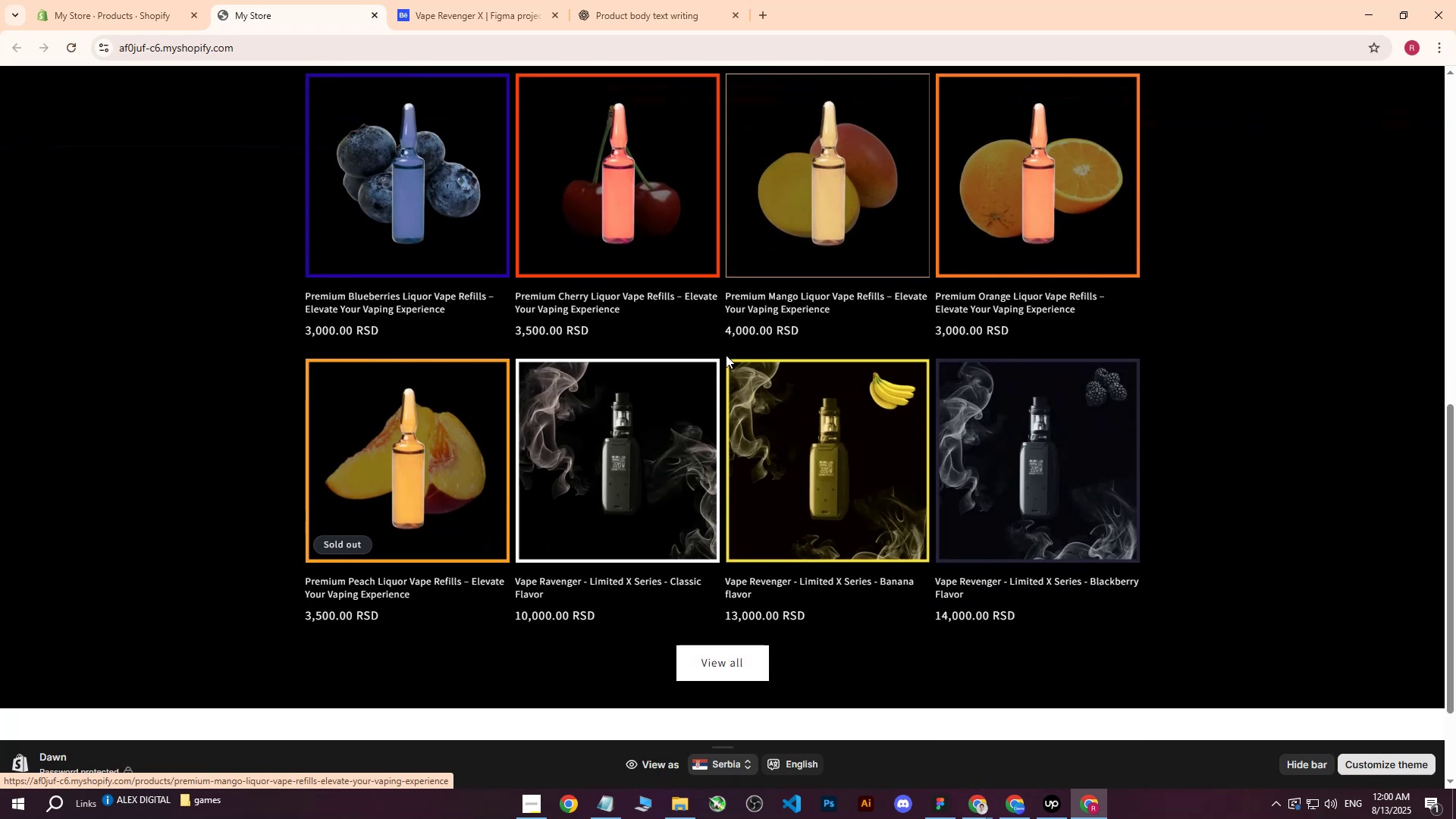 
left_click([168, 0])
 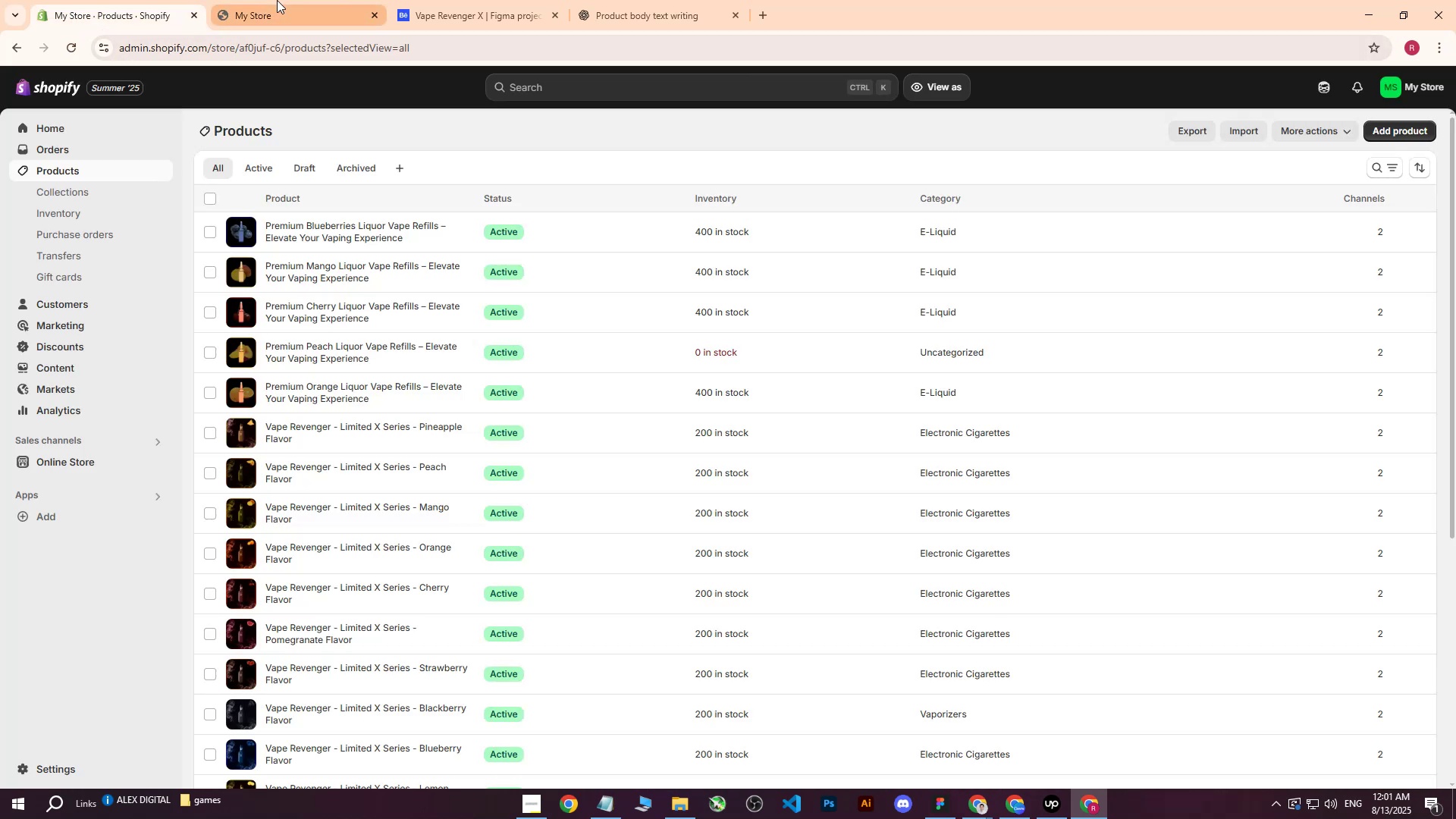 
left_click([277, 0])
 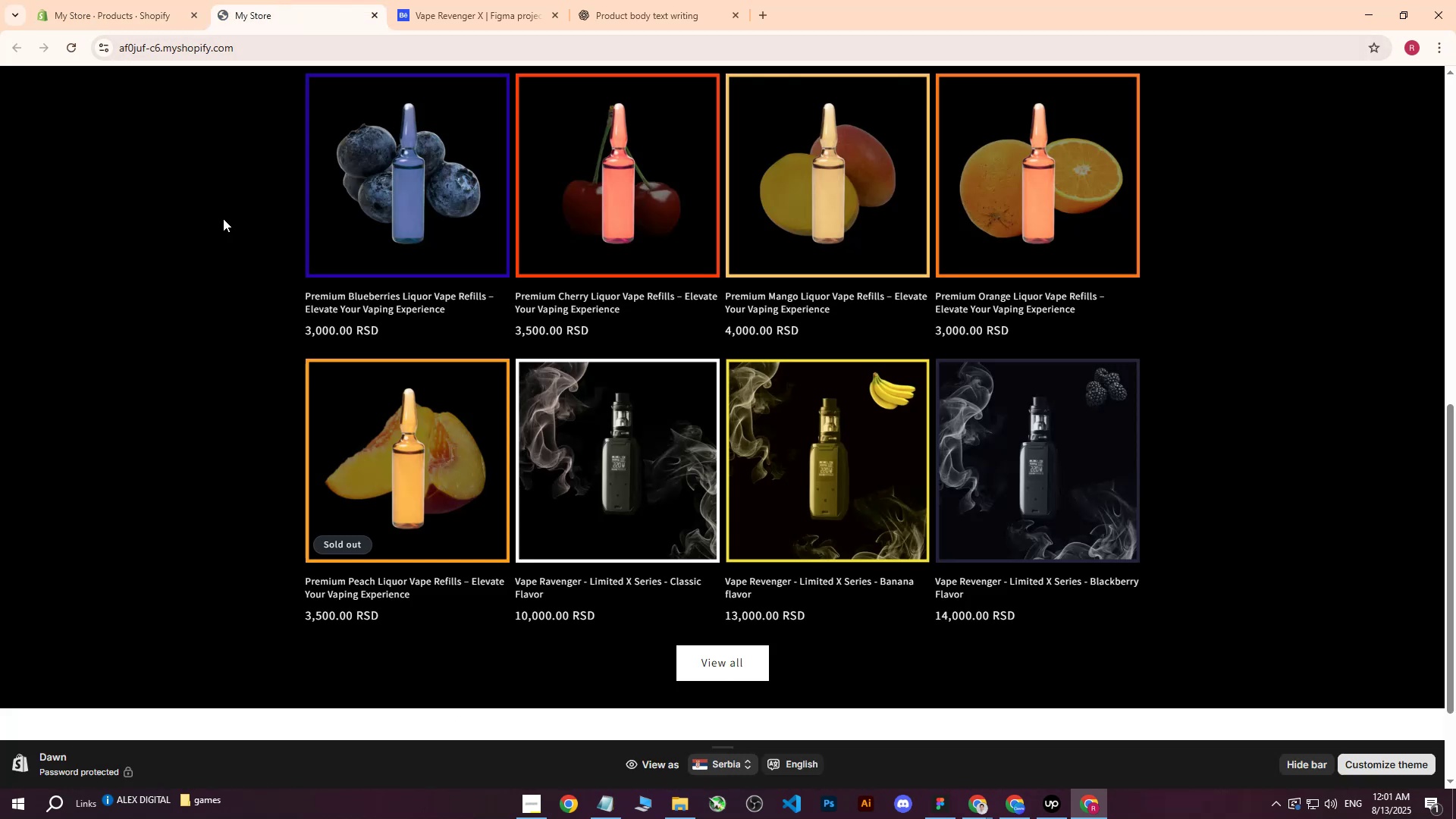 
left_click([223, 220])
 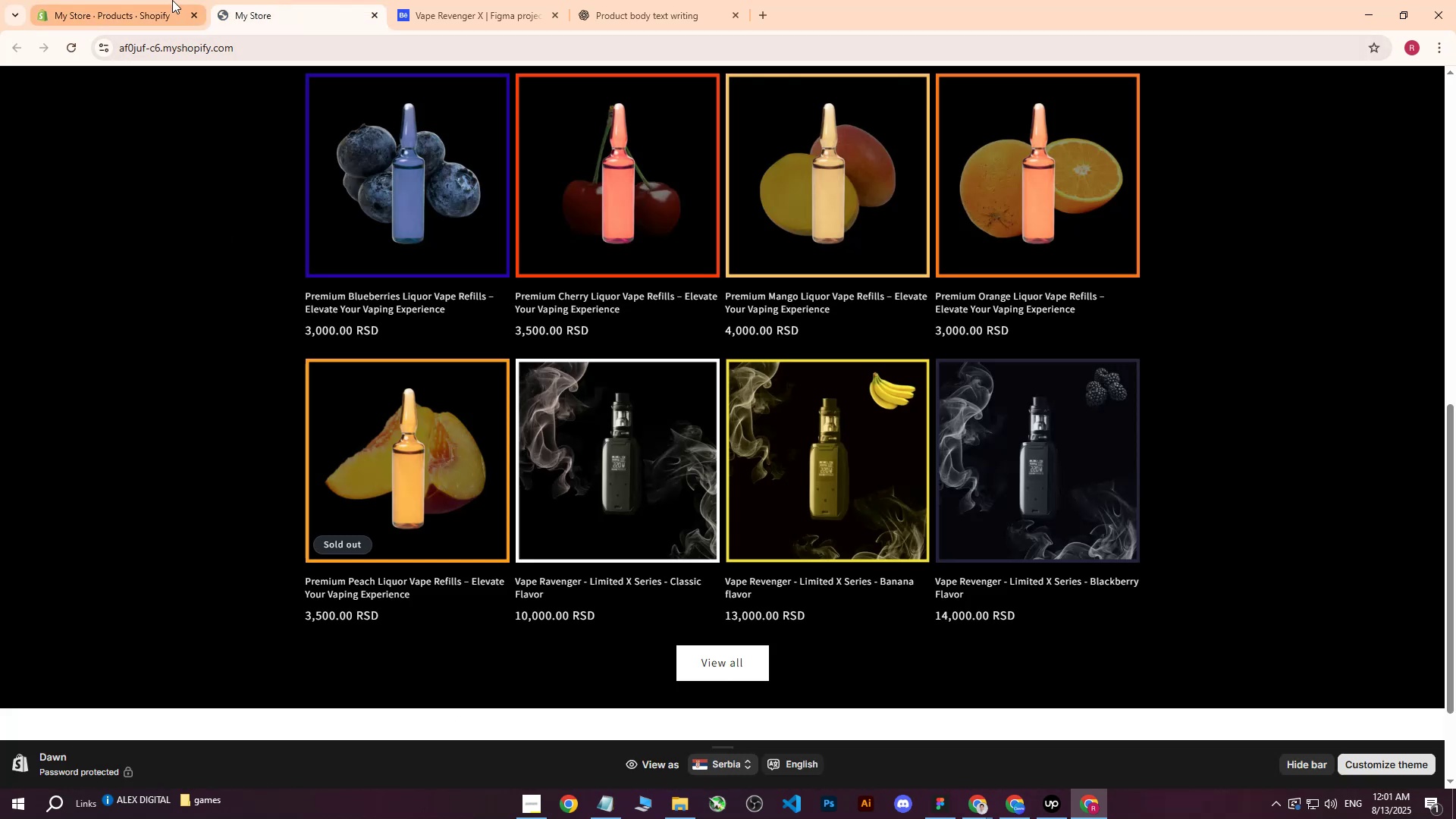 
left_click([172, 0])
 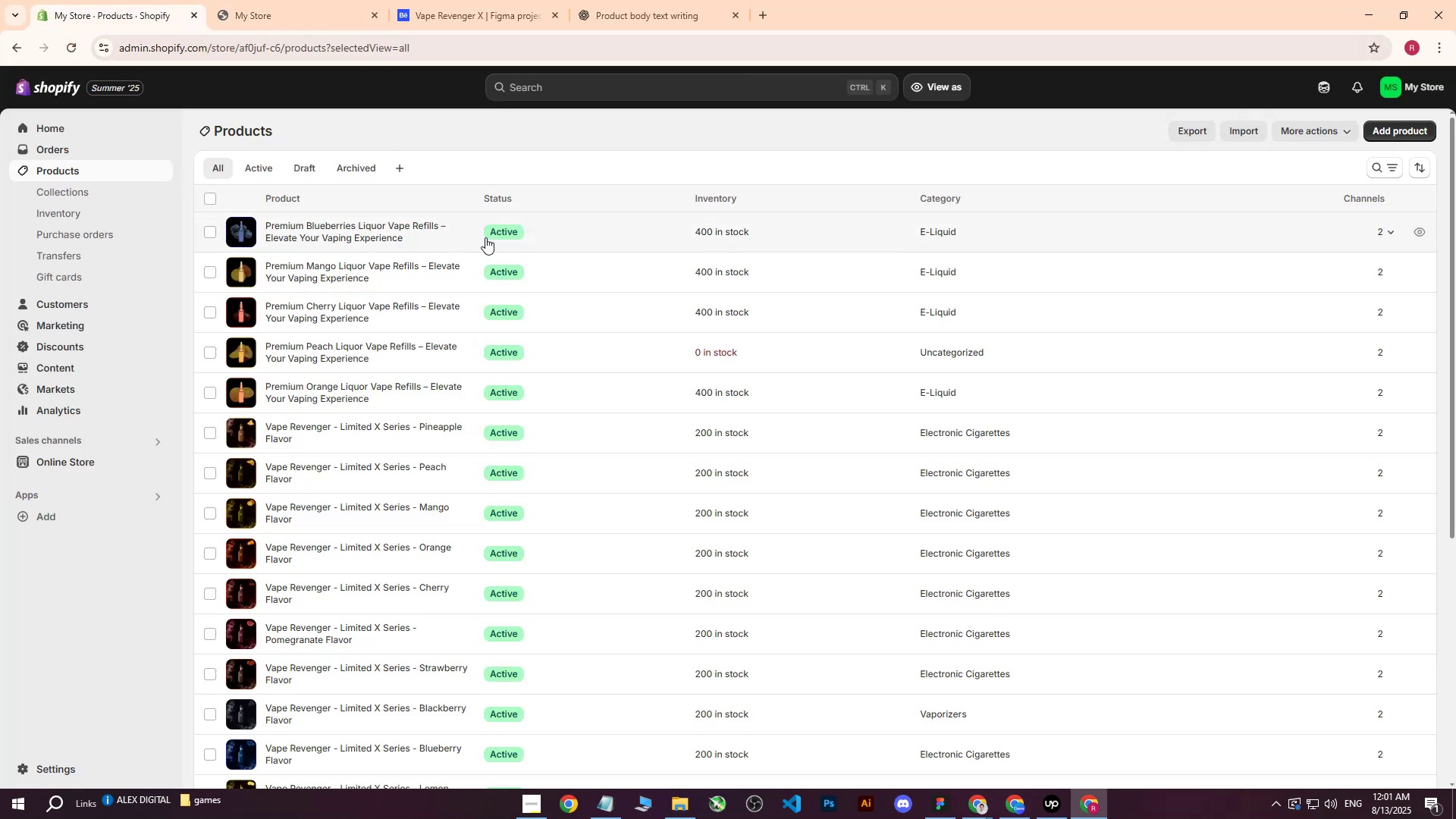 
scroll: coordinate [446, 231], scroll_direction: up, amount: 2.0
 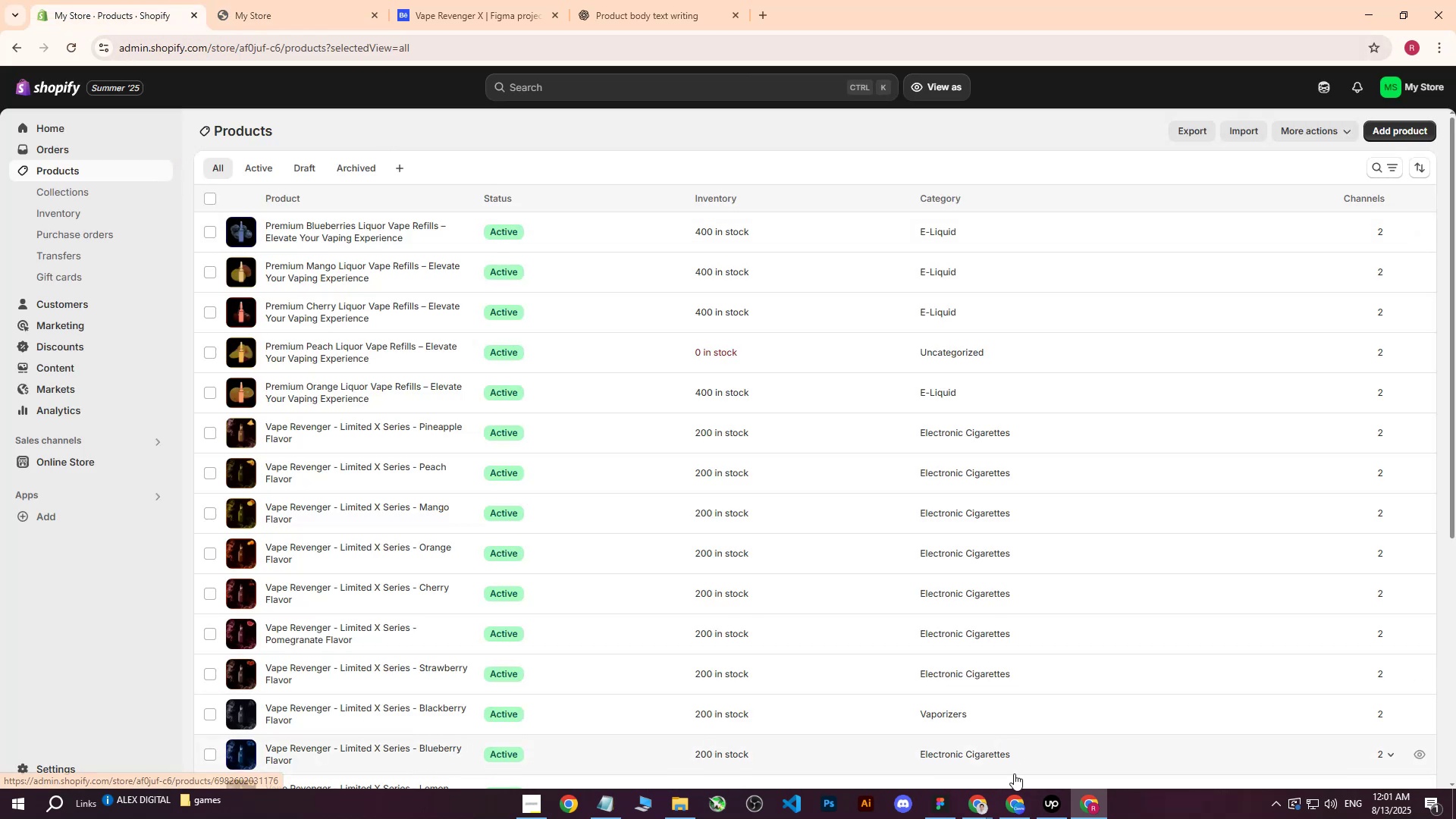 
left_click([1011, 799])
 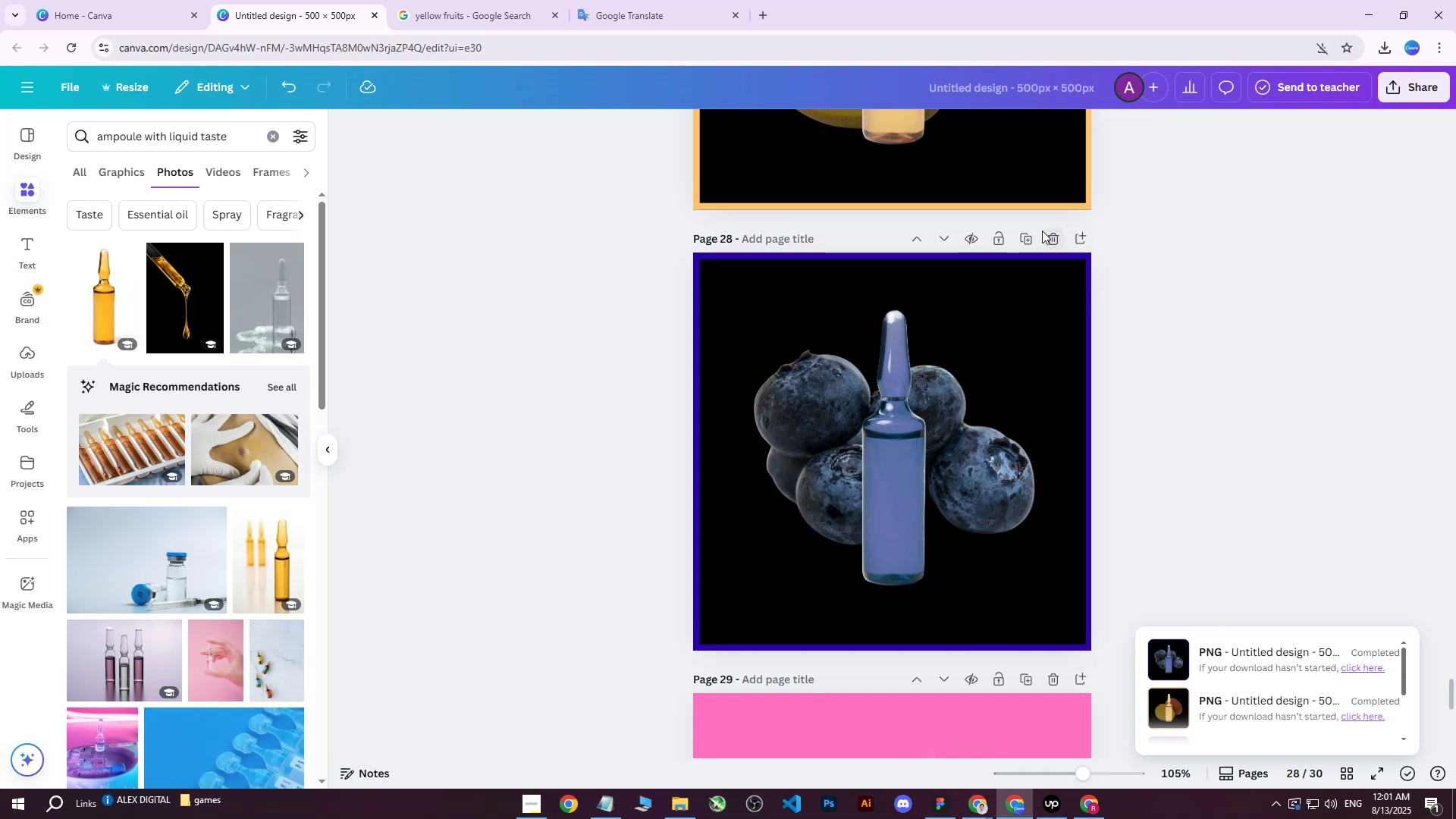 
left_click([1020, 233])
 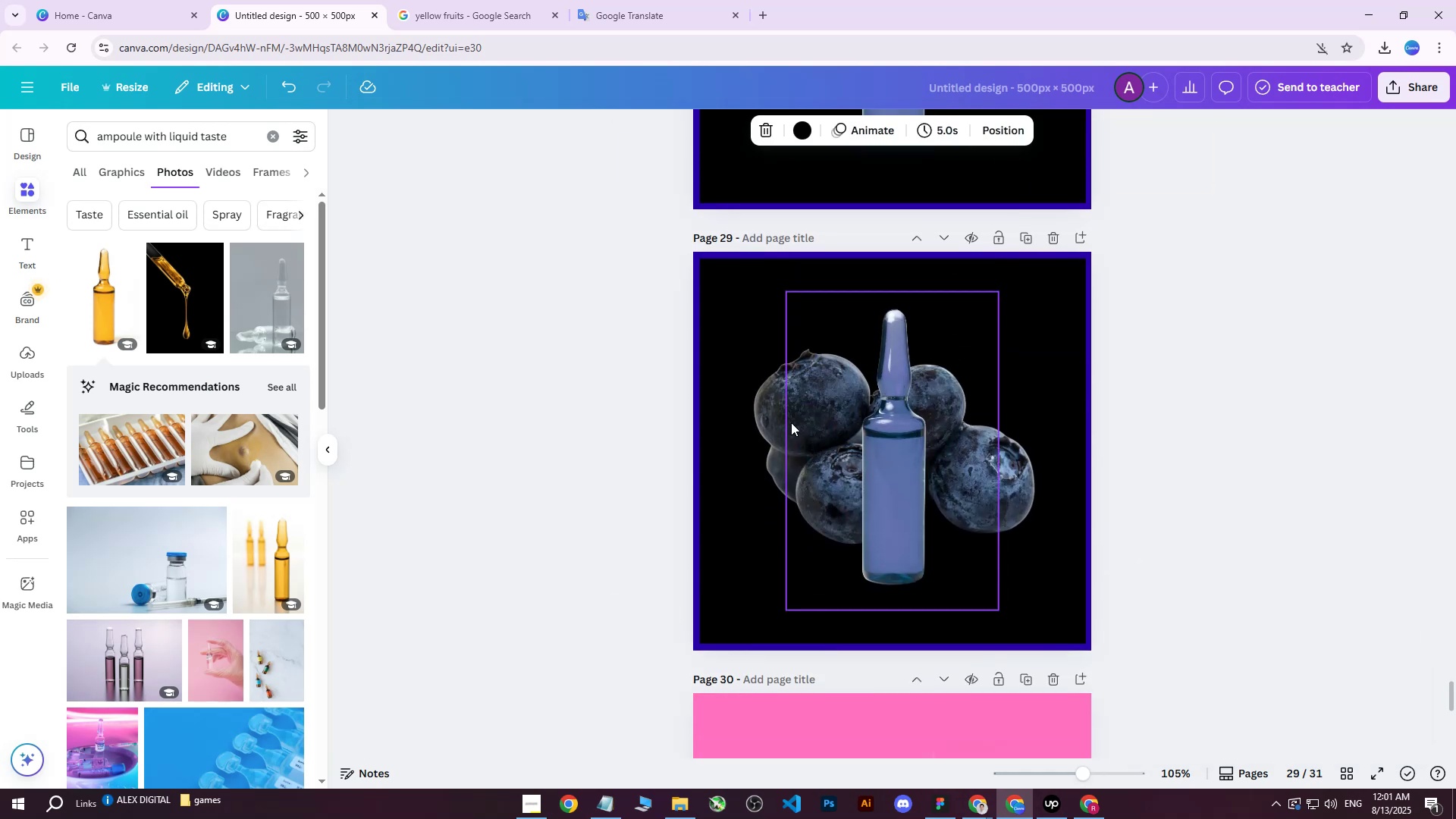 
left_click([766, 425])
 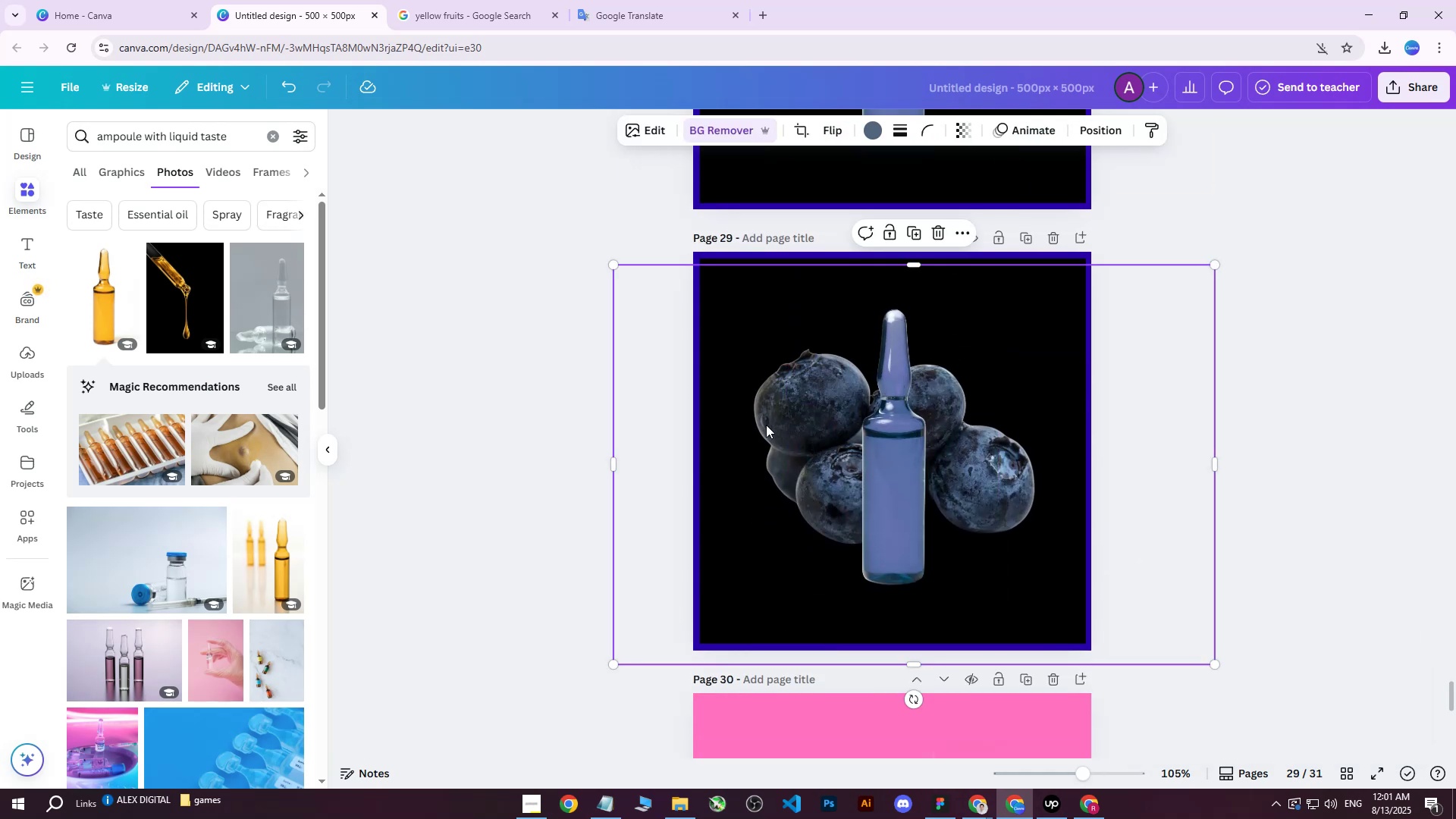 
key(Delete)
 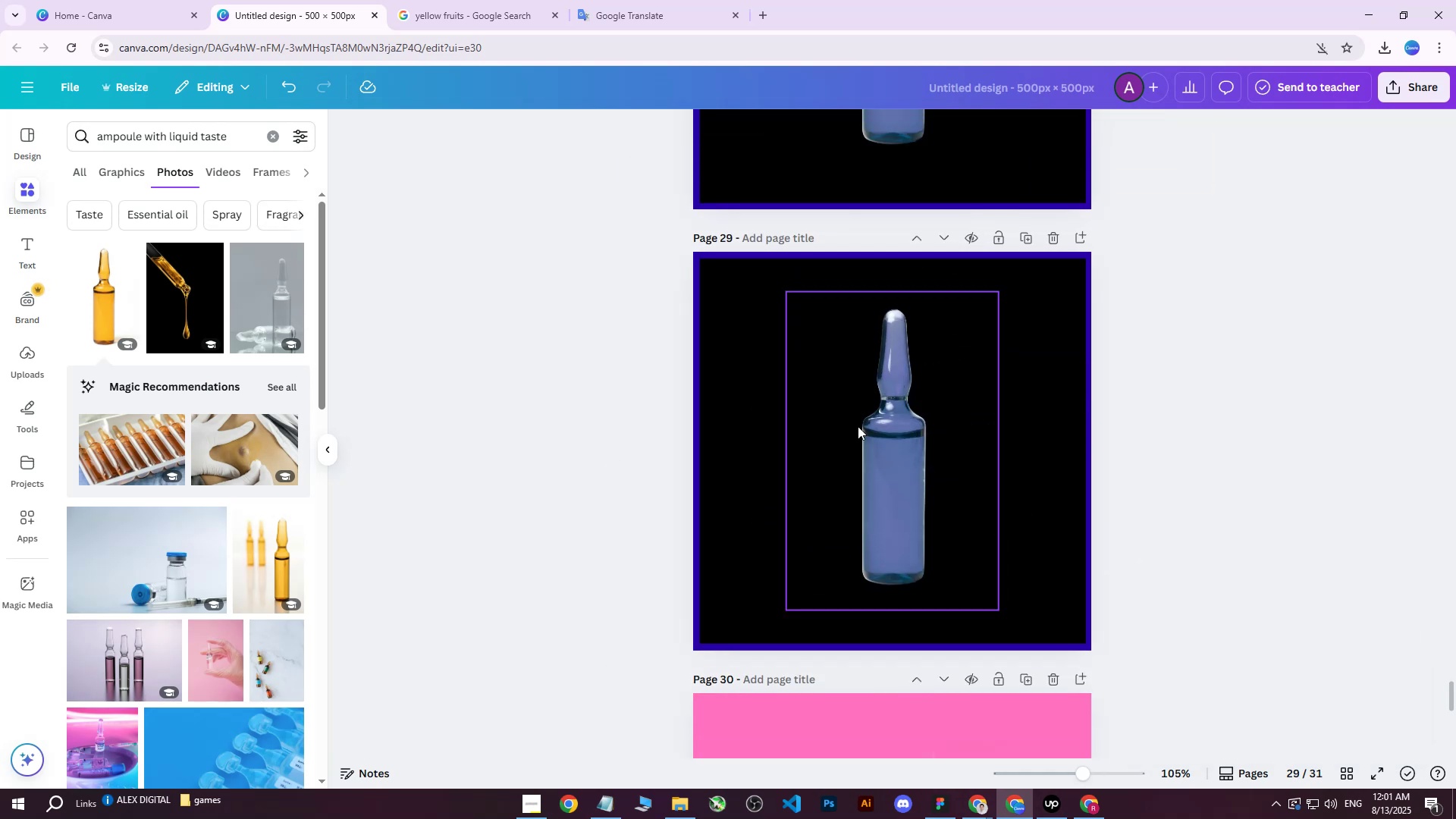 
left_click([863, 426])
 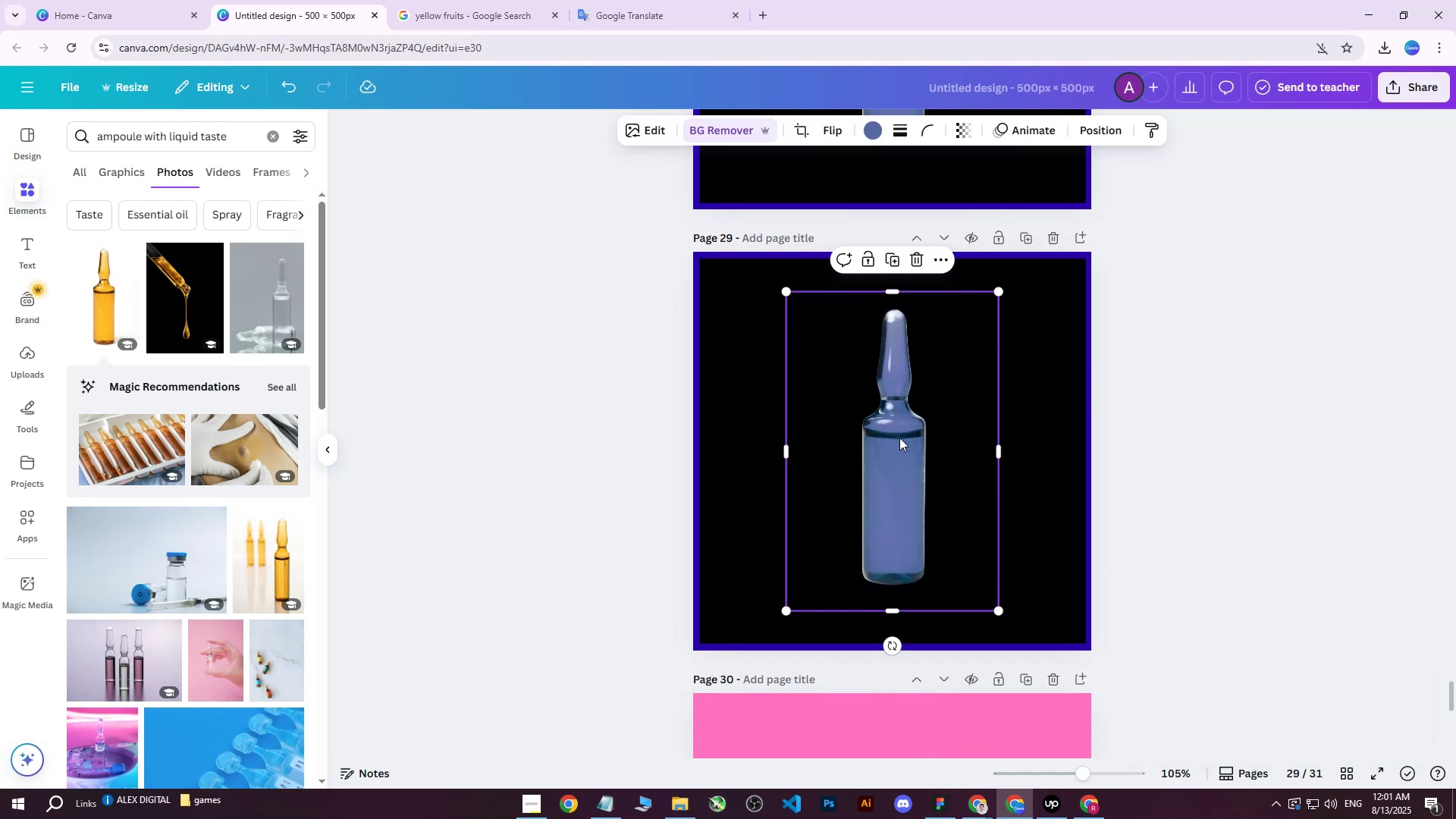 
scroll: coordinate [912, 412], scroll_direction: up, amount: 87.0
 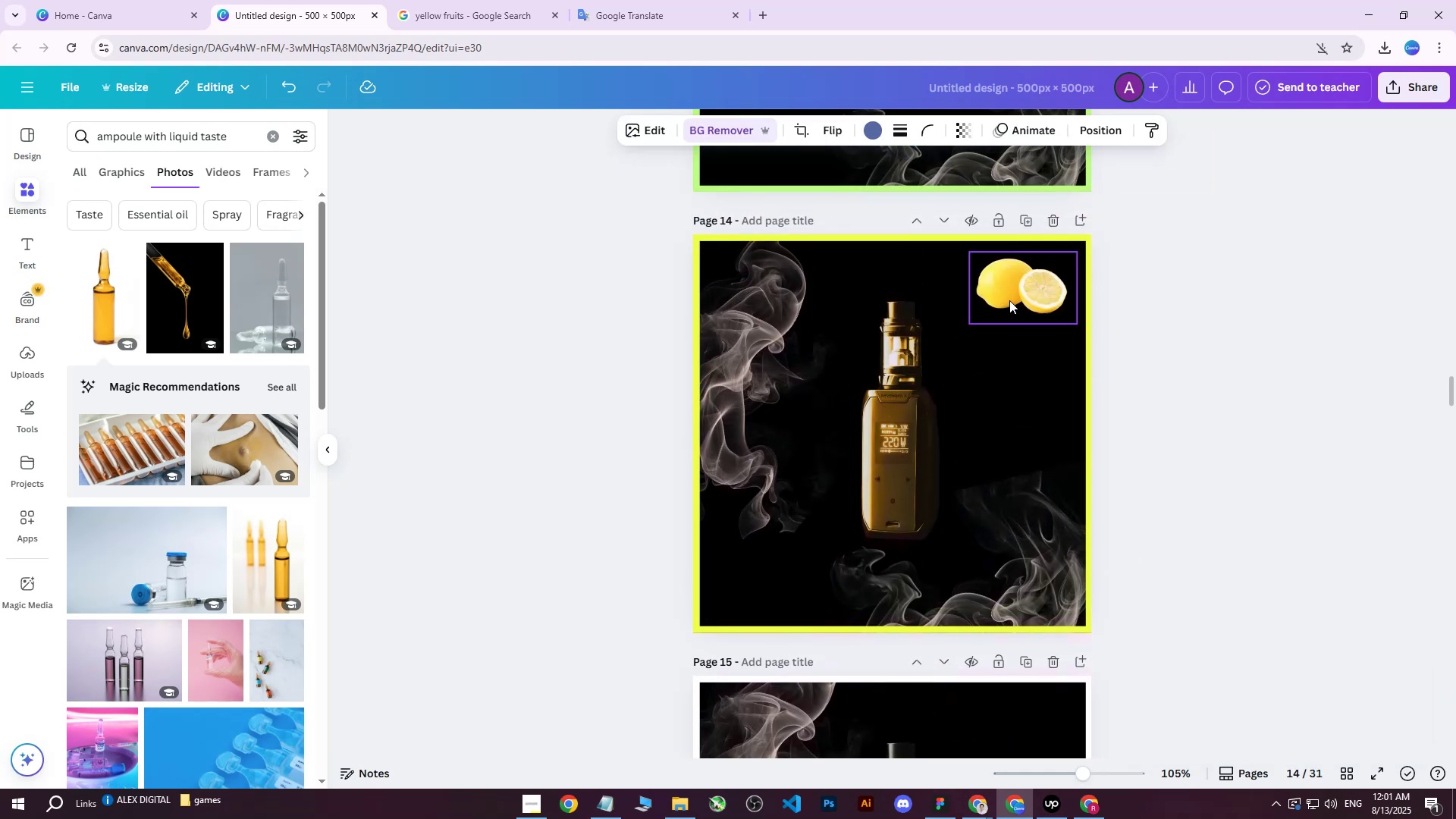 
left_click([1011, 290])
 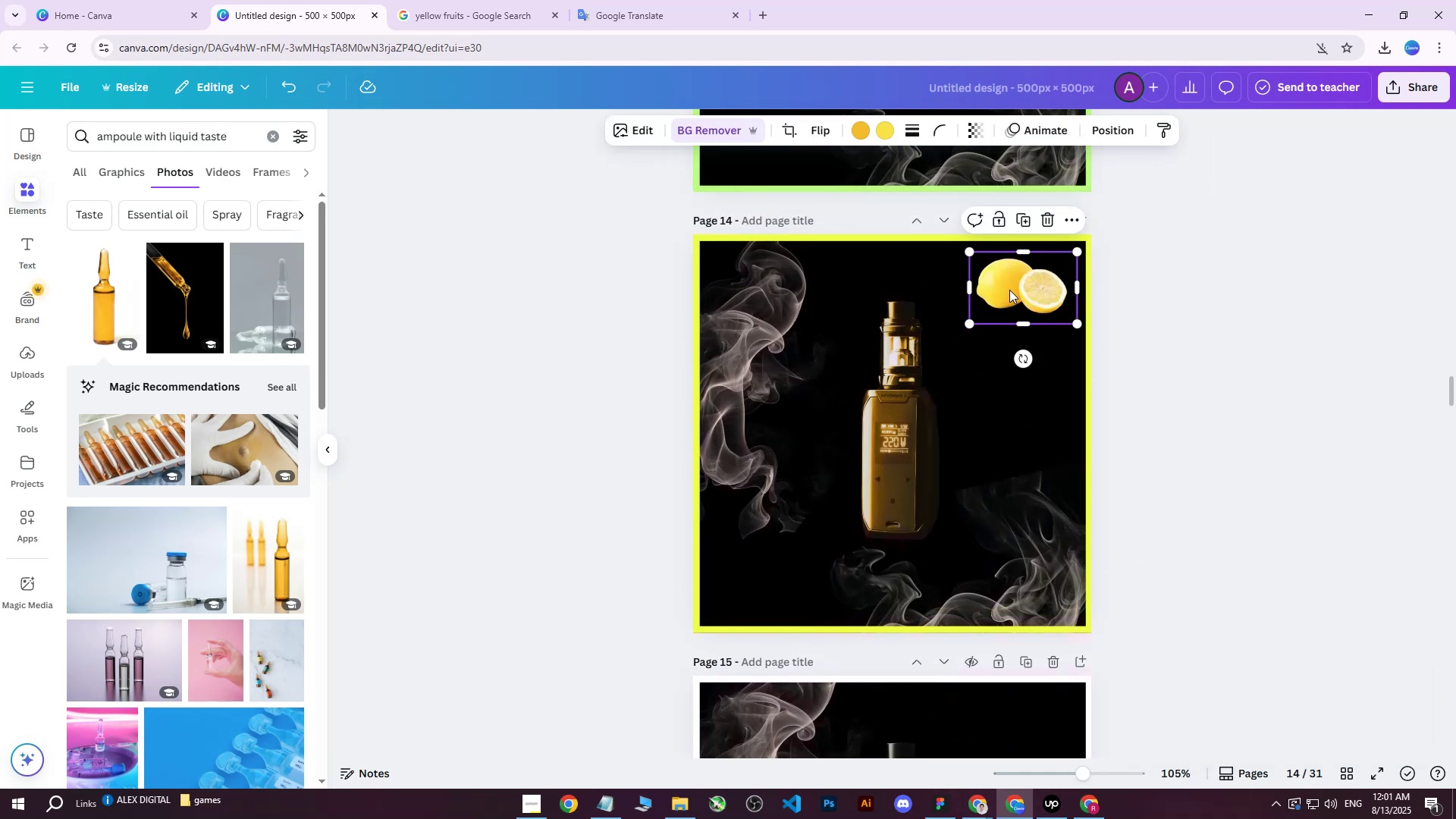 
right_click([1006, 290])
 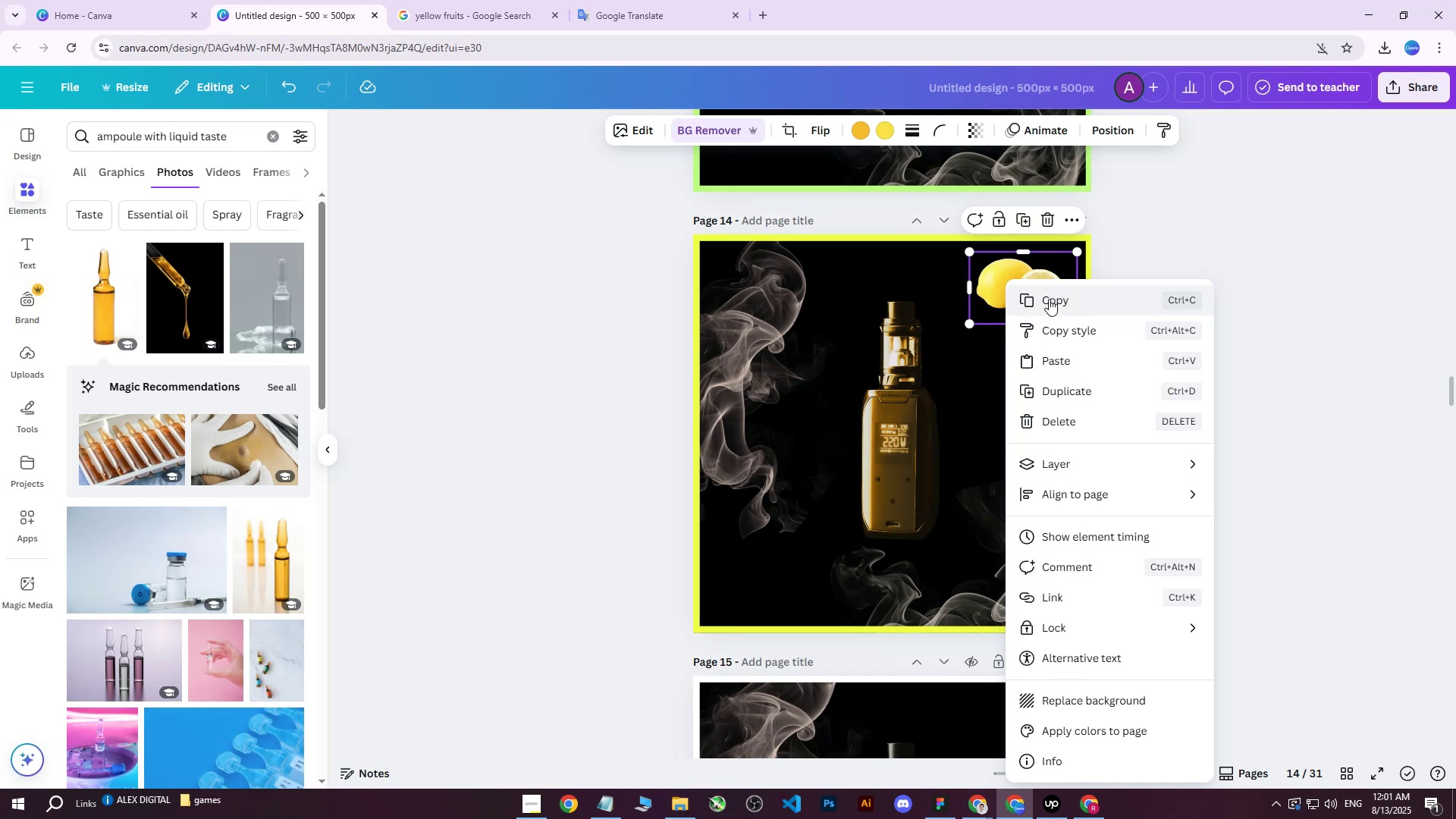 
left_click([1049, 300])
 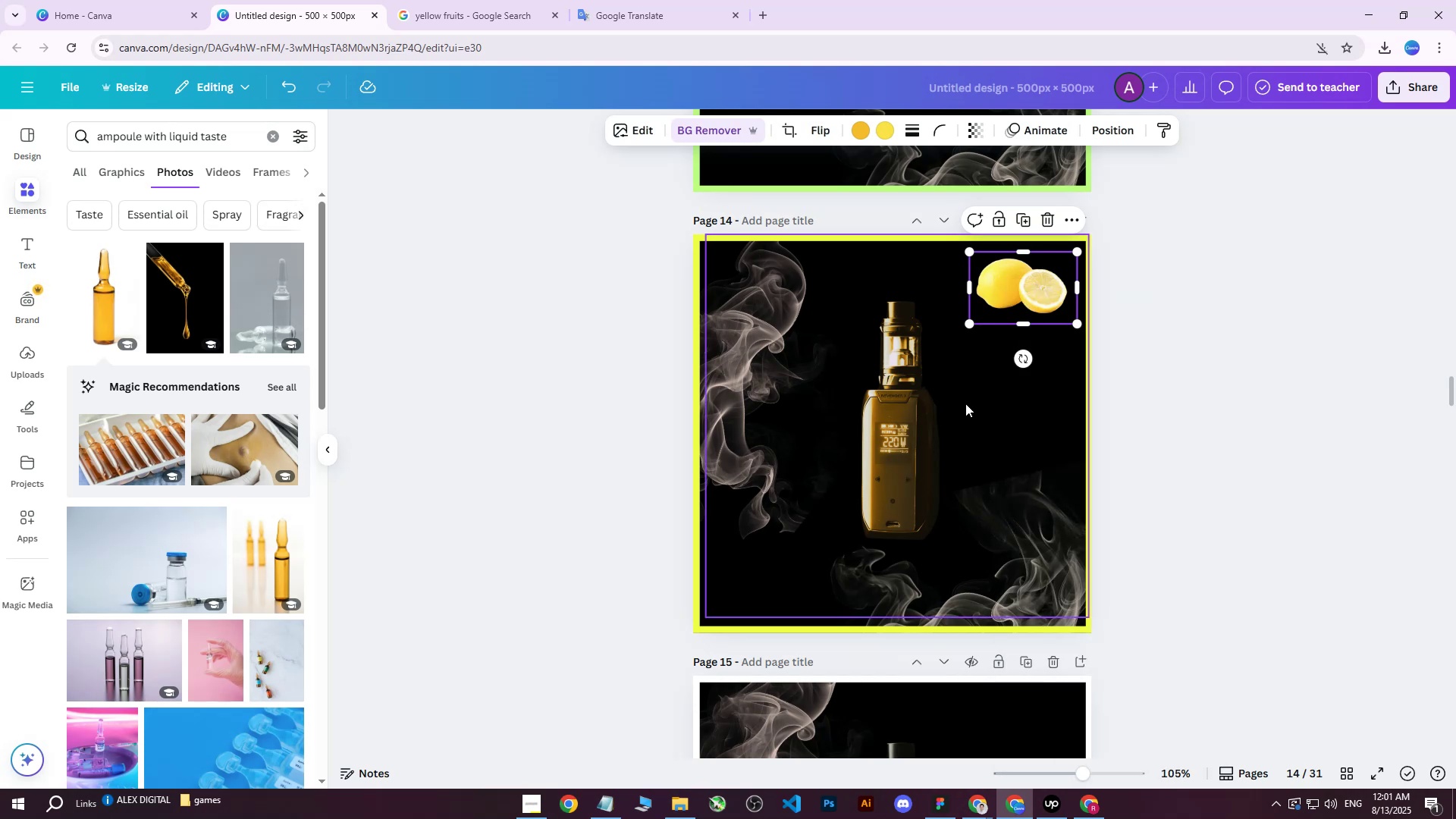 
scroll: coordinate [985, 417], scroll_direction: down, amount: 88.0
 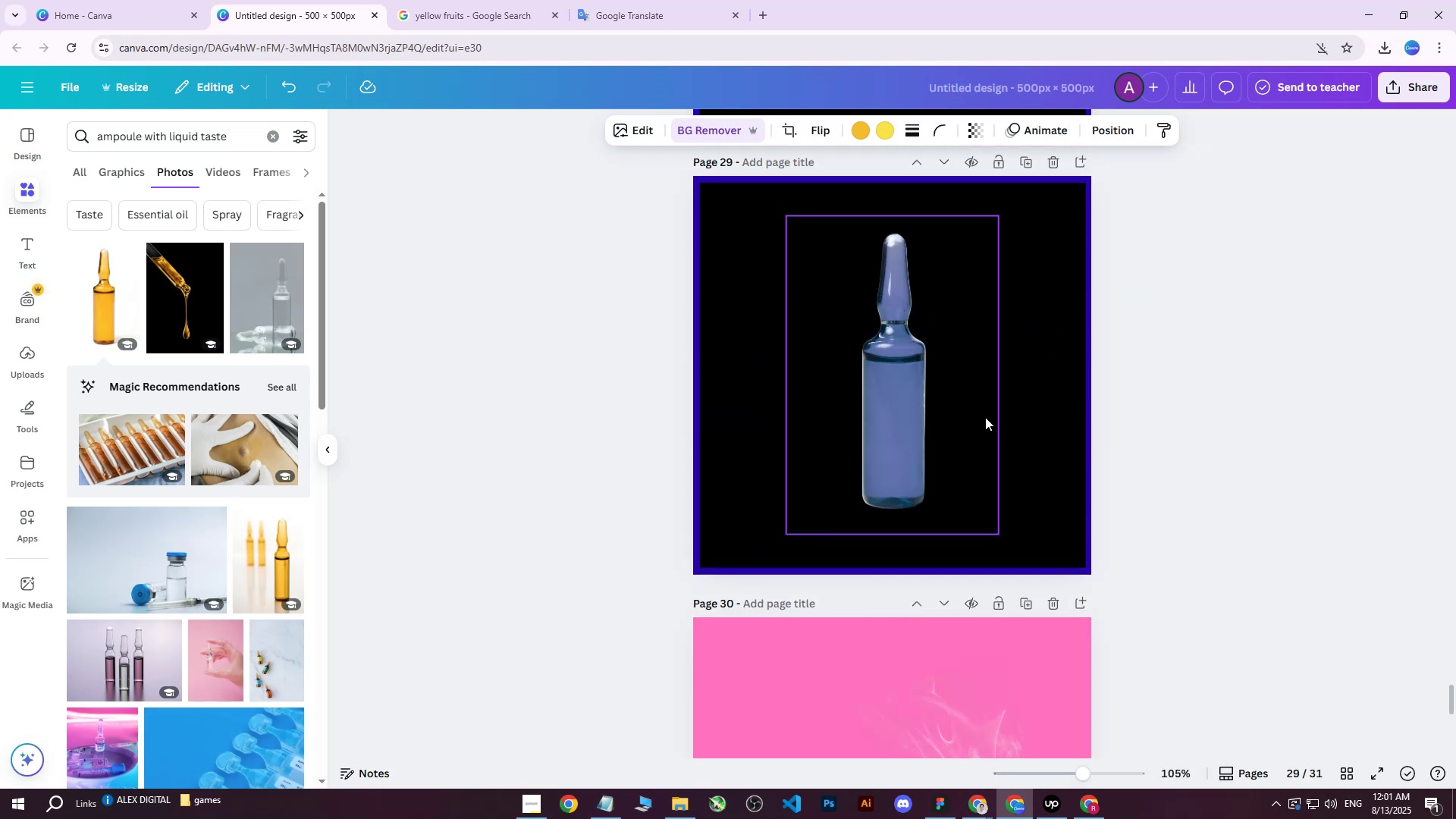 
key(Control+ControlLeft)
 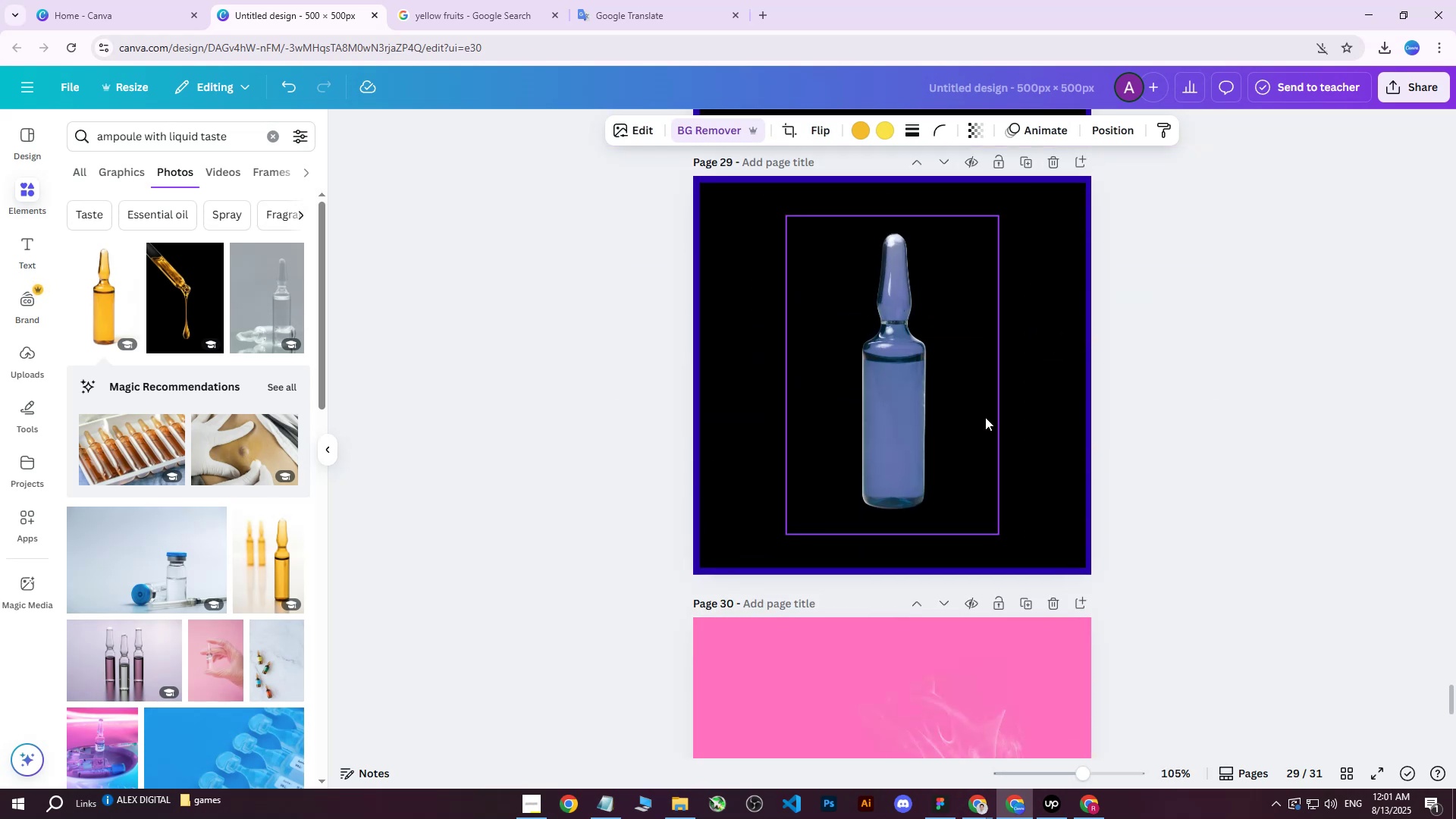 
key(Control+V)
 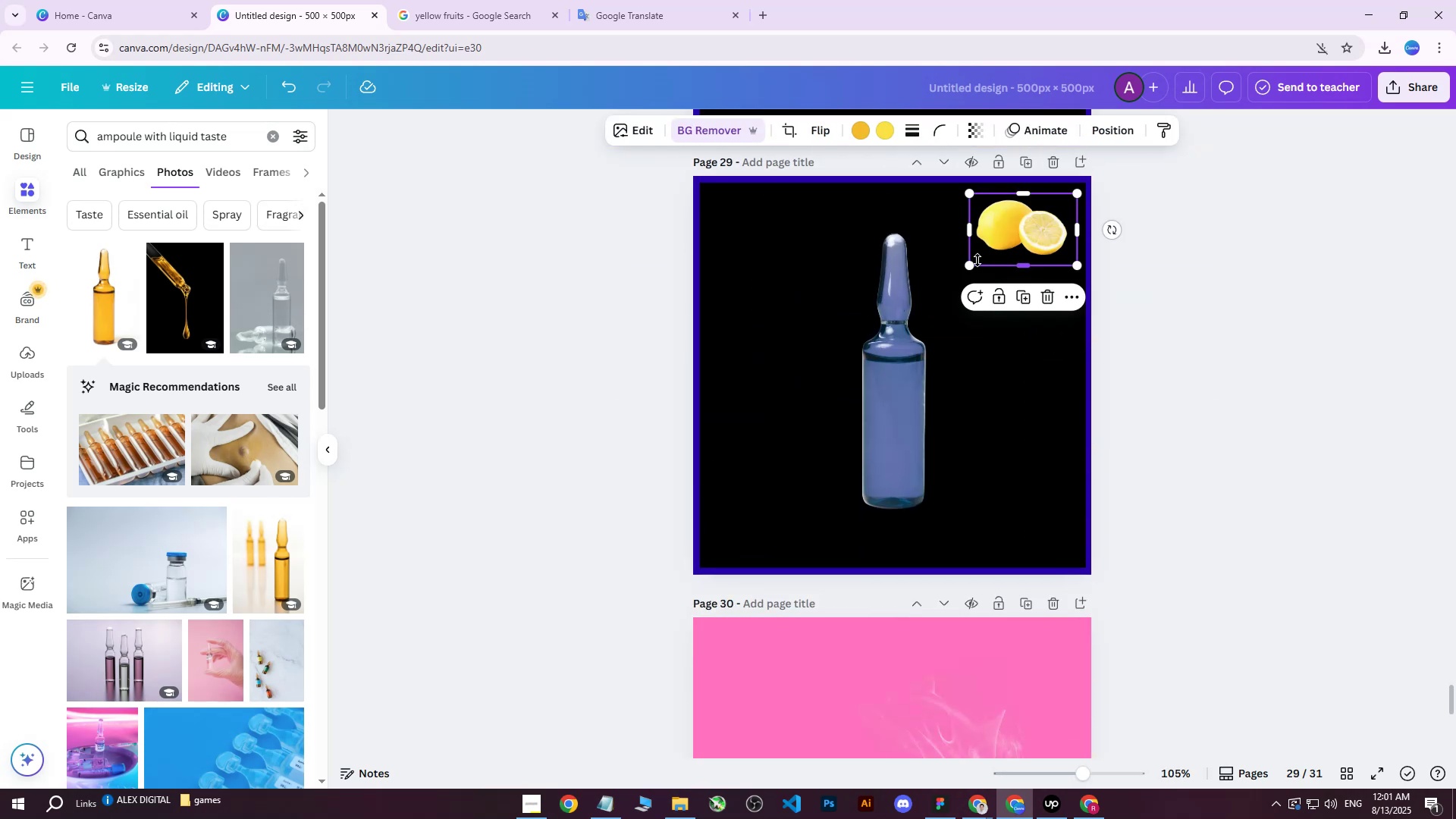 
left_click_drag(start_coordinate=[971, 266], to_coordinate=[754, 528])
 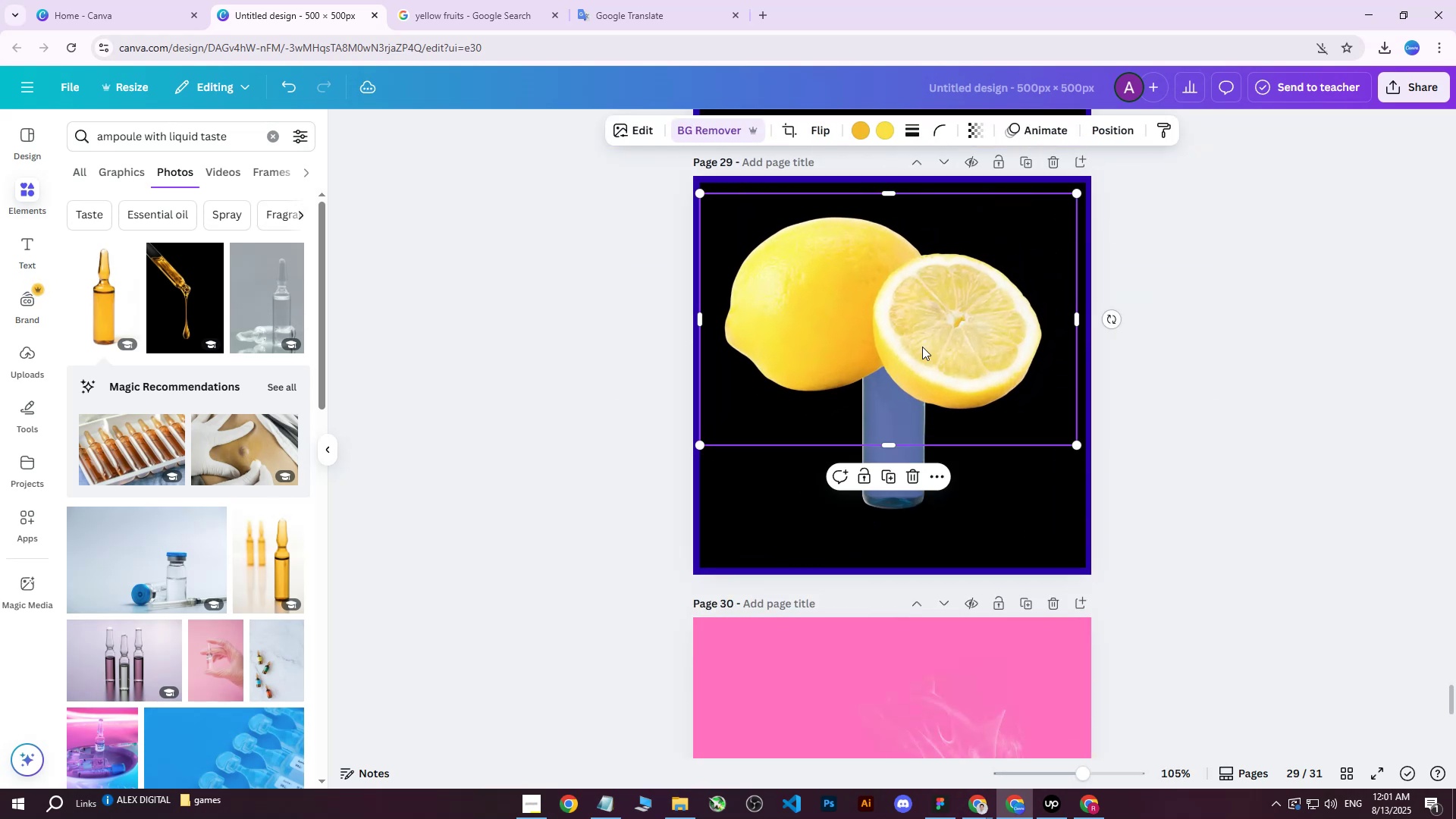 
left_click_drag(start_coordinate=[943, 324], to_coordinate=[965, 384])
 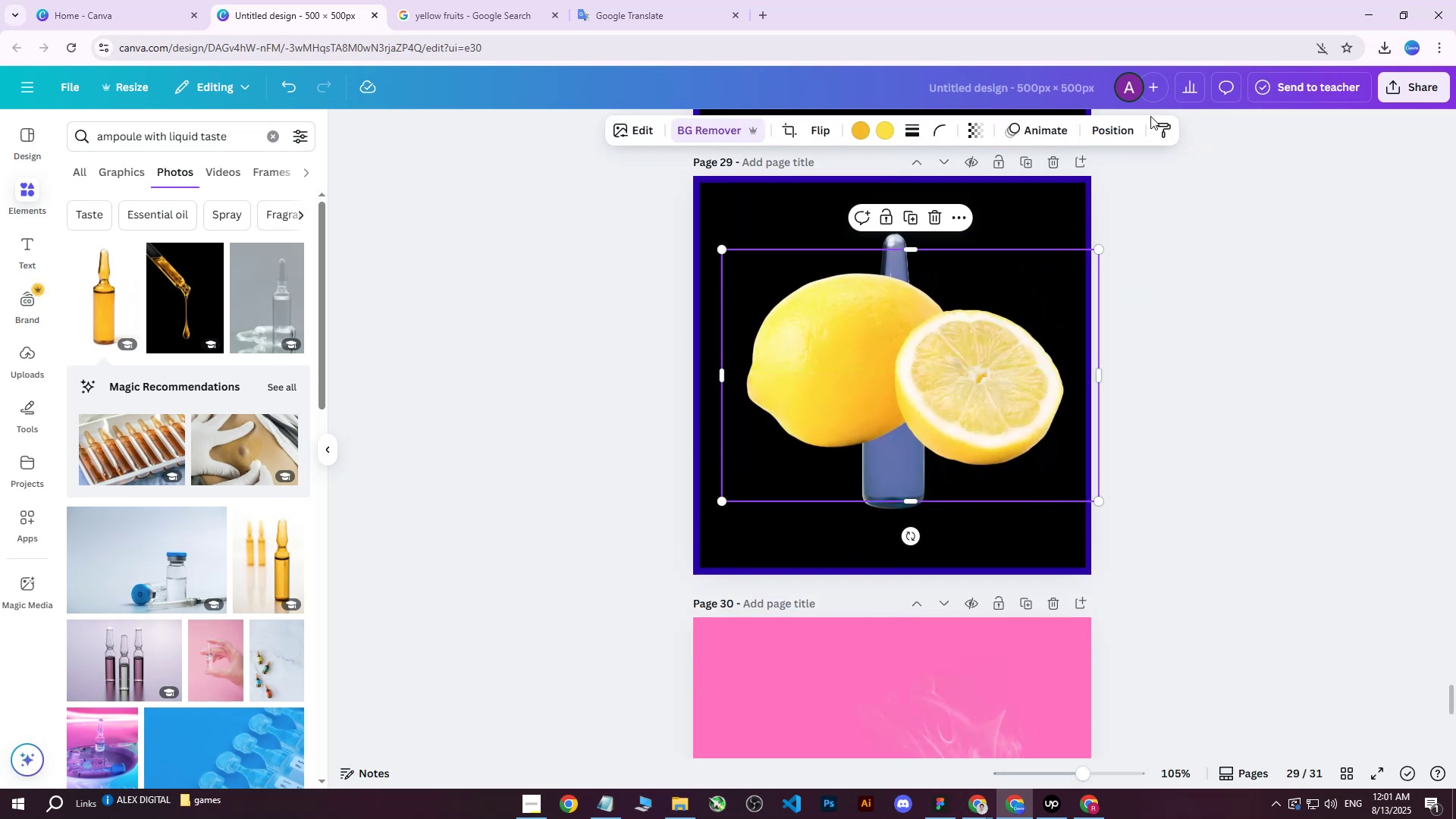 
left_click([1106, 130])
 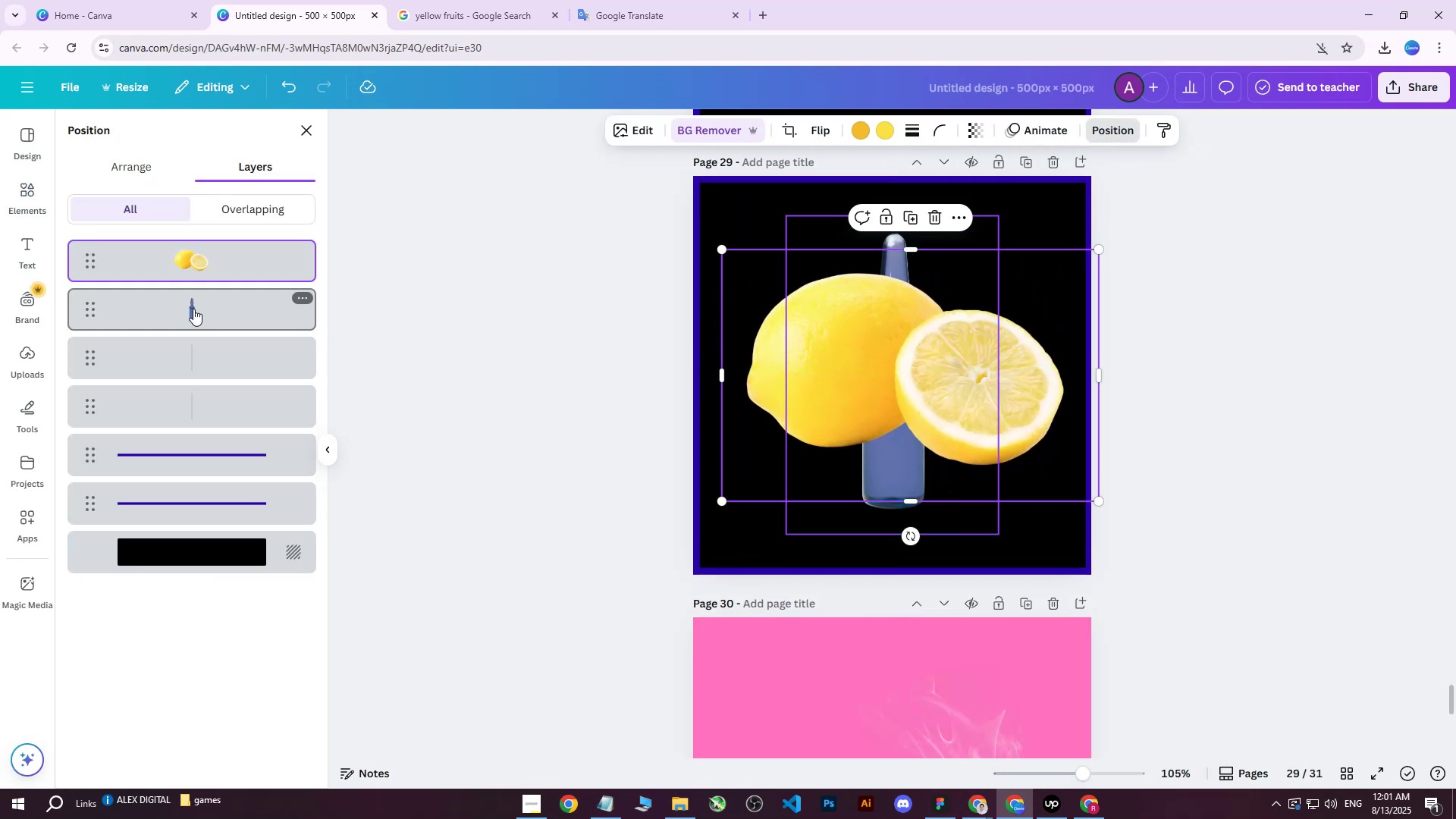 
left_click_drag(start_coordinate=[180, 266], to_coordinate=[188, 322])
 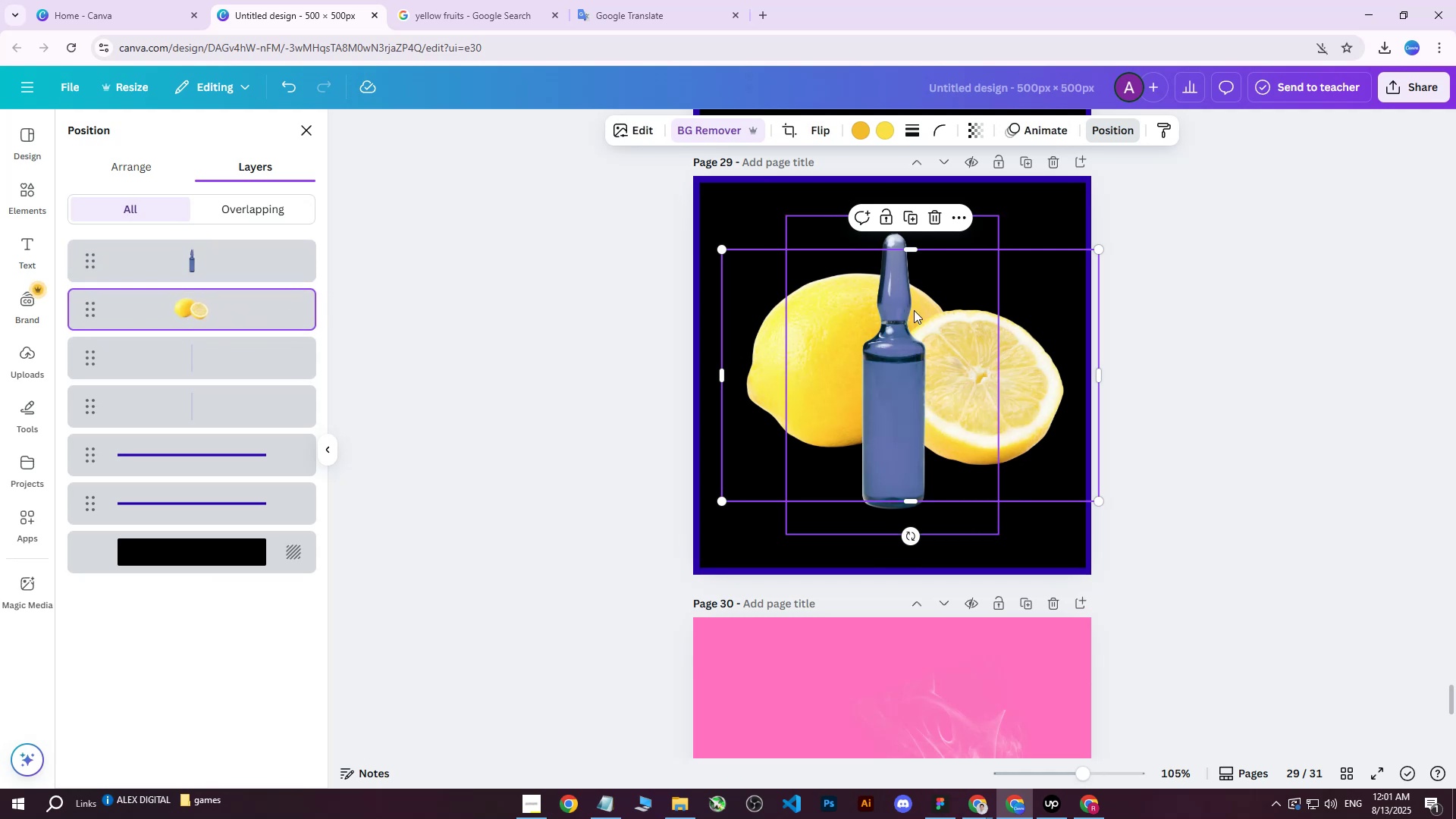 
left_click([869, 358])
 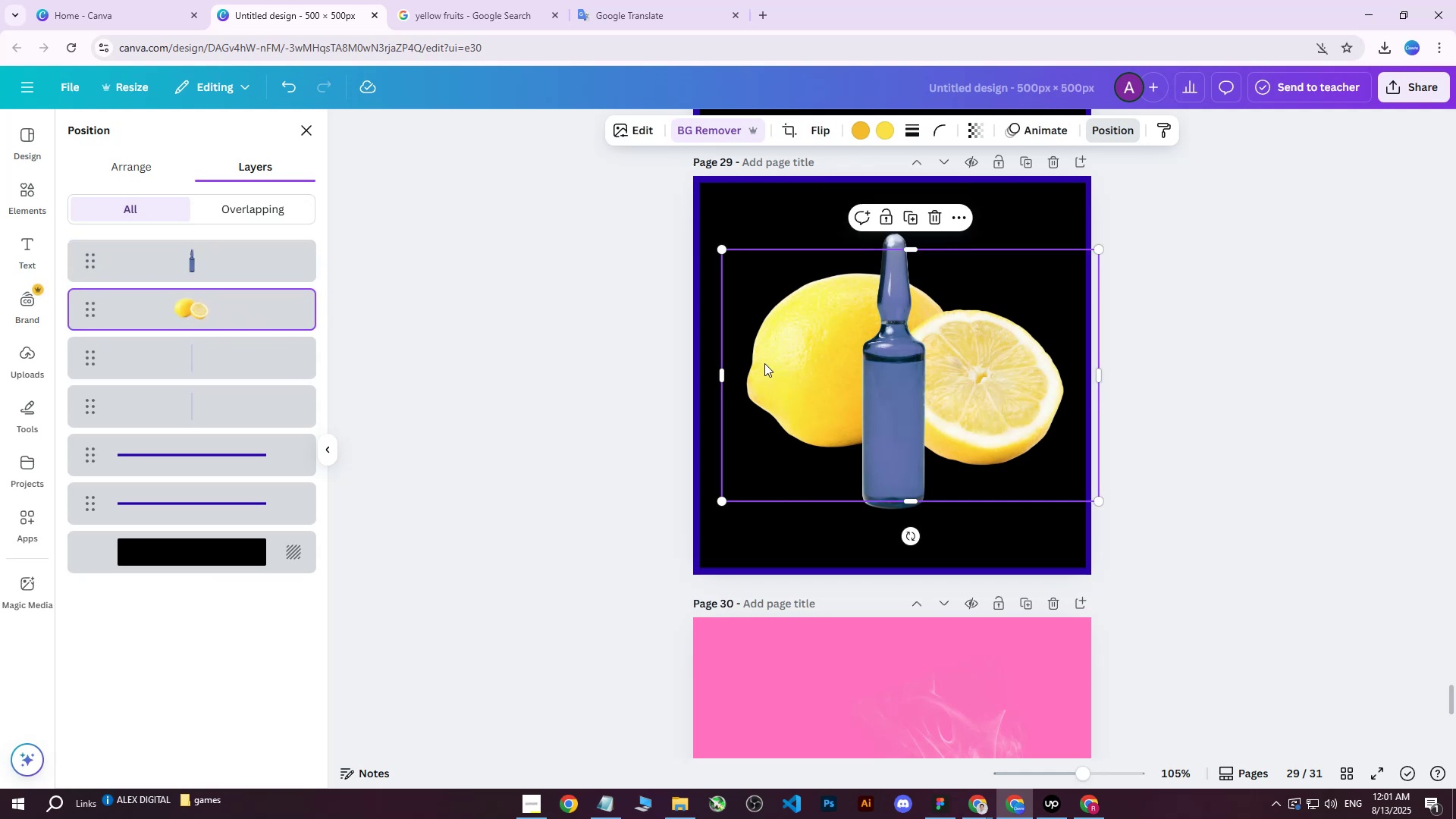 
double_click([927, 374])
 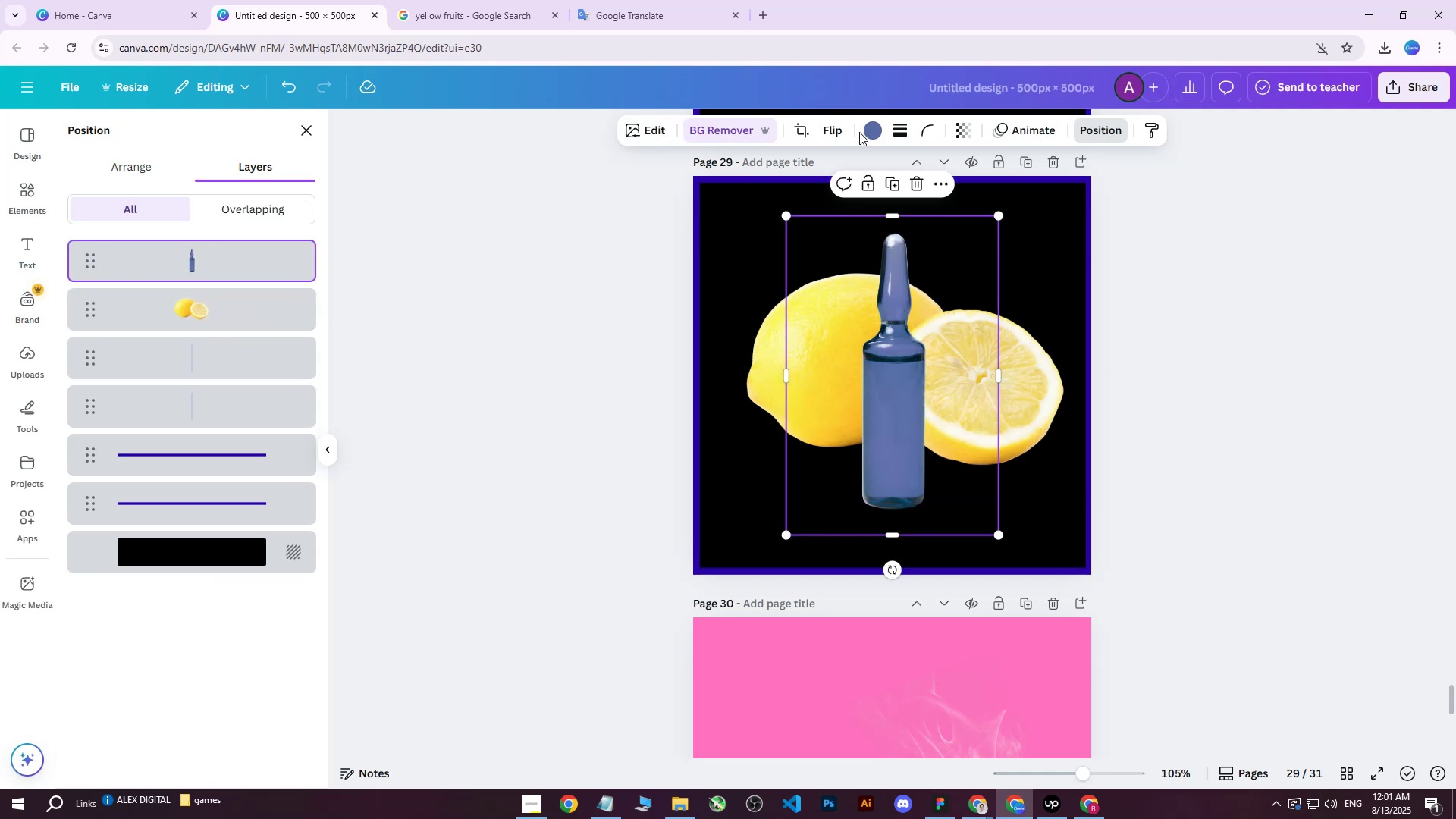 
left_click([869, 131])
 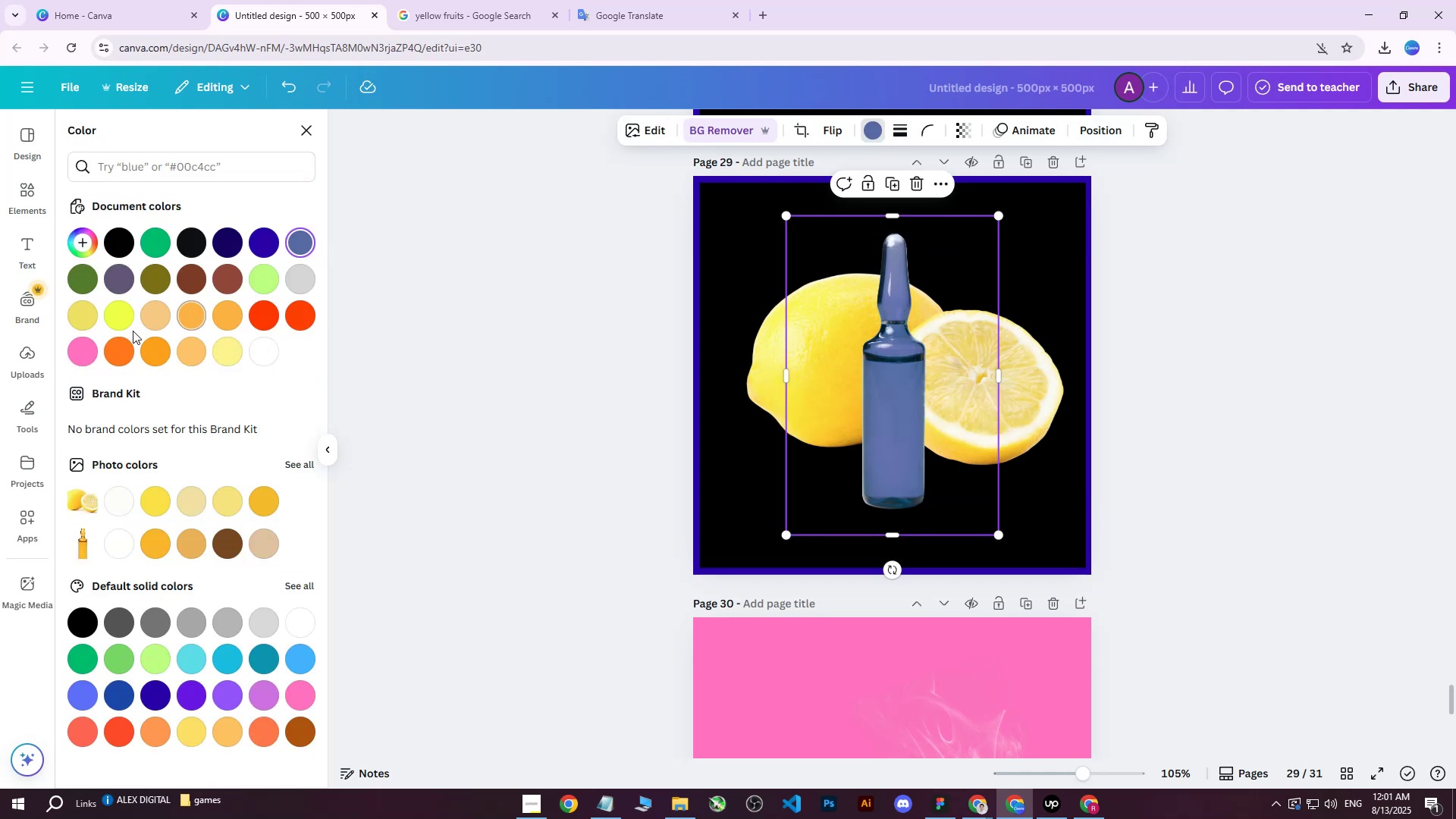 
left_click([111, 318])
 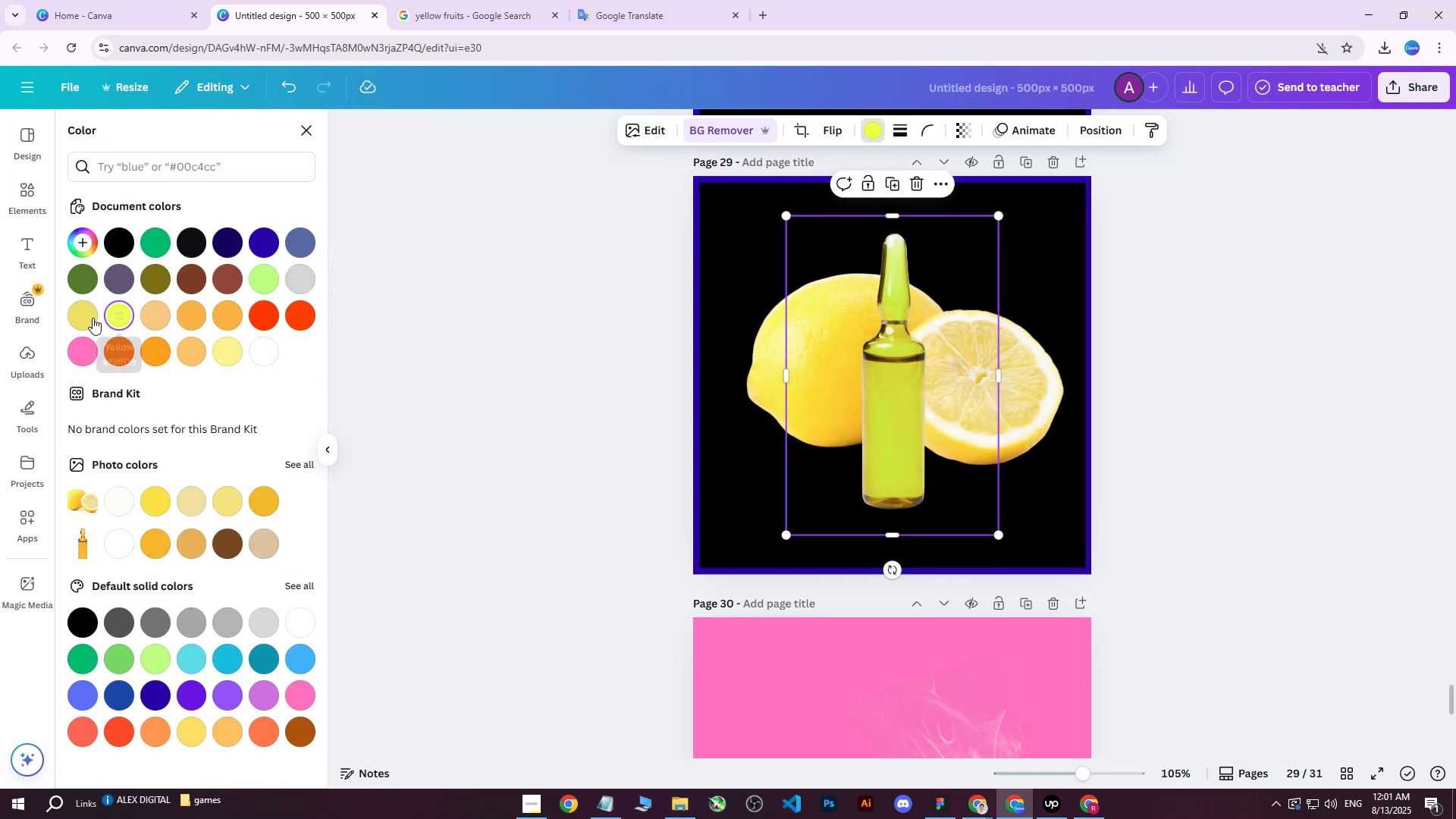 
left_click([91, 317])
 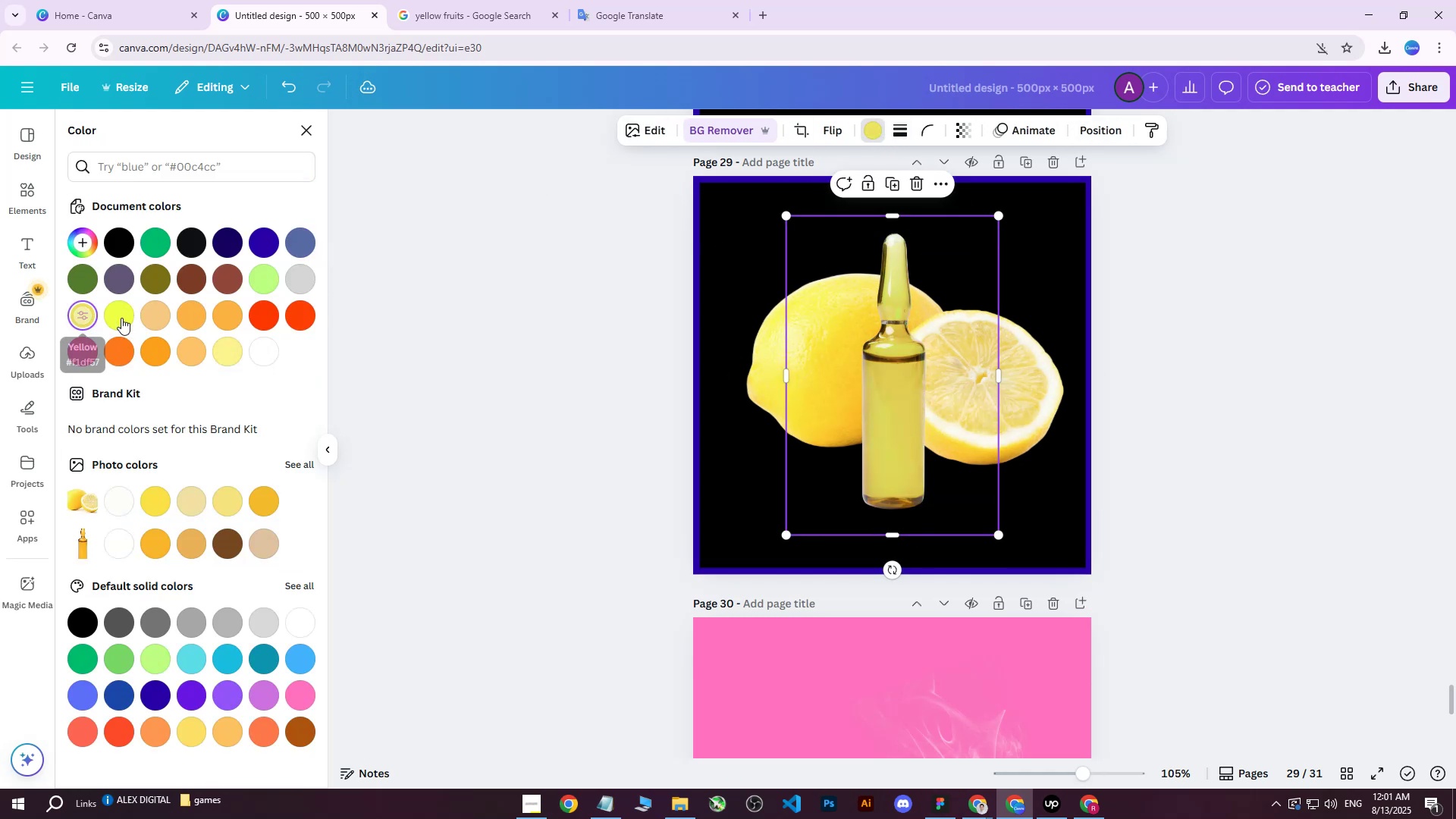 
left_click([129, 318])
 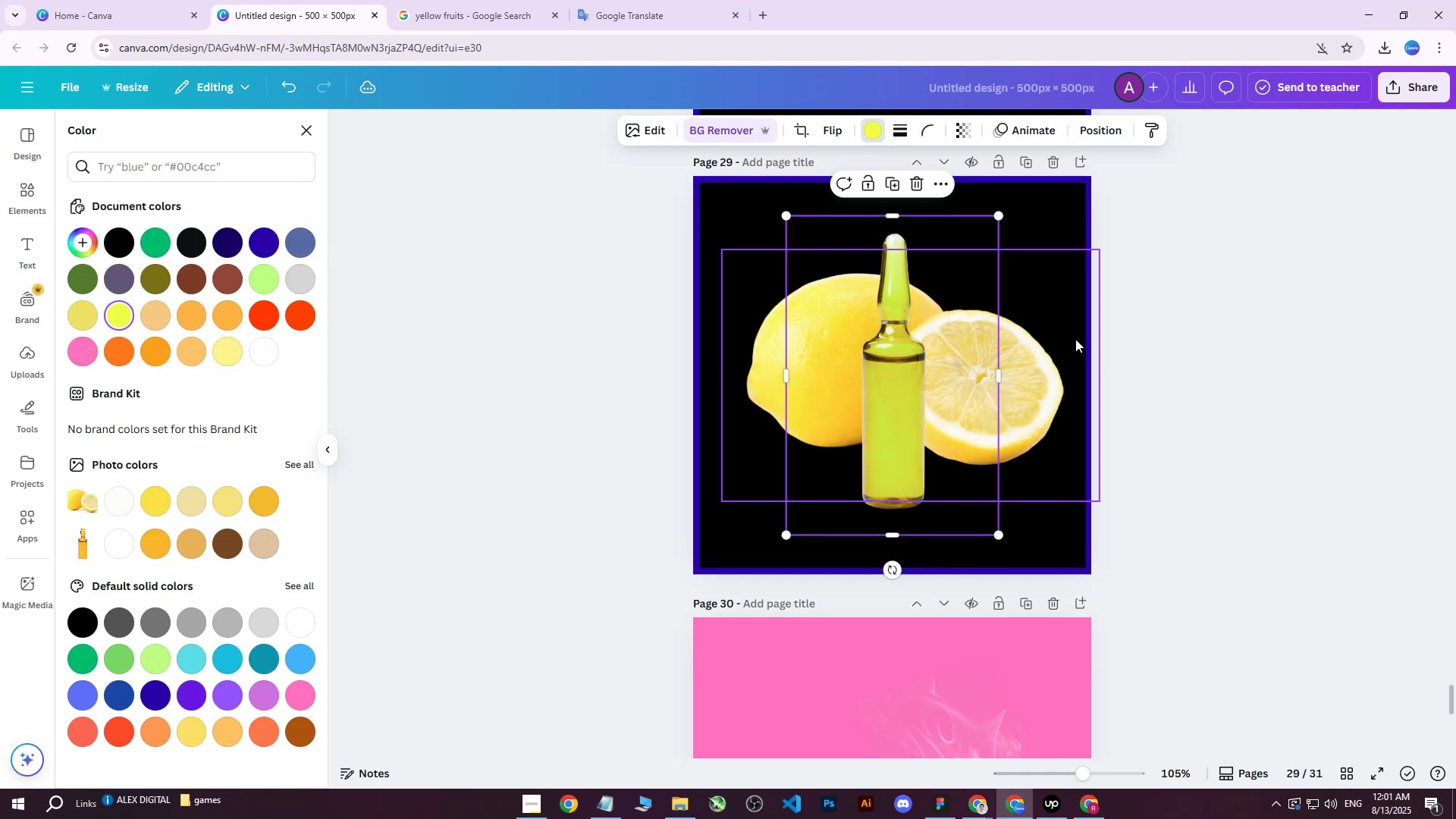 
left_click([1188, 266])
 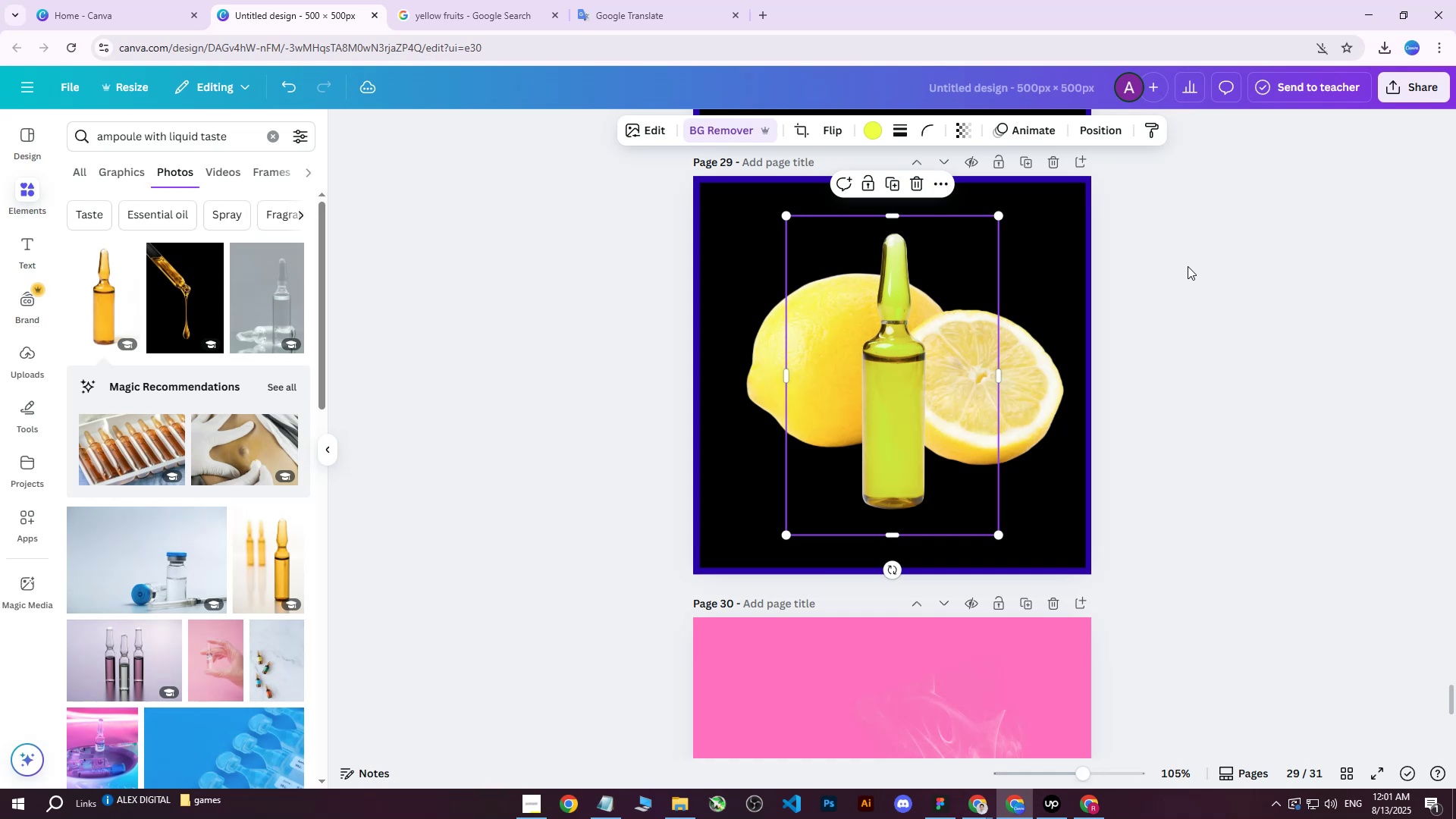 
left_click([1188, 266])
 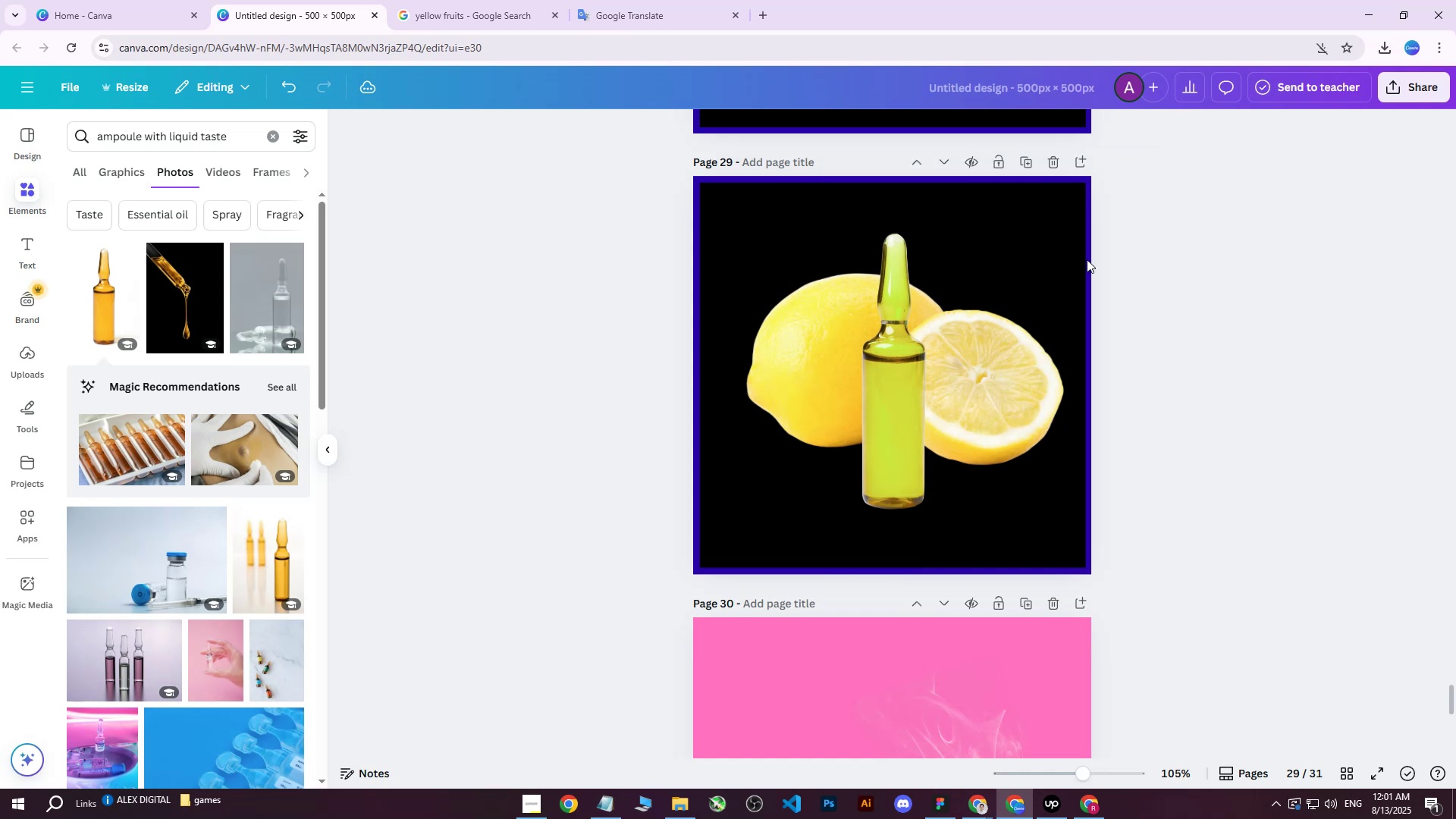 
scroll: coordinate [994, 315], scroll_direction: up, amount: 89.0
 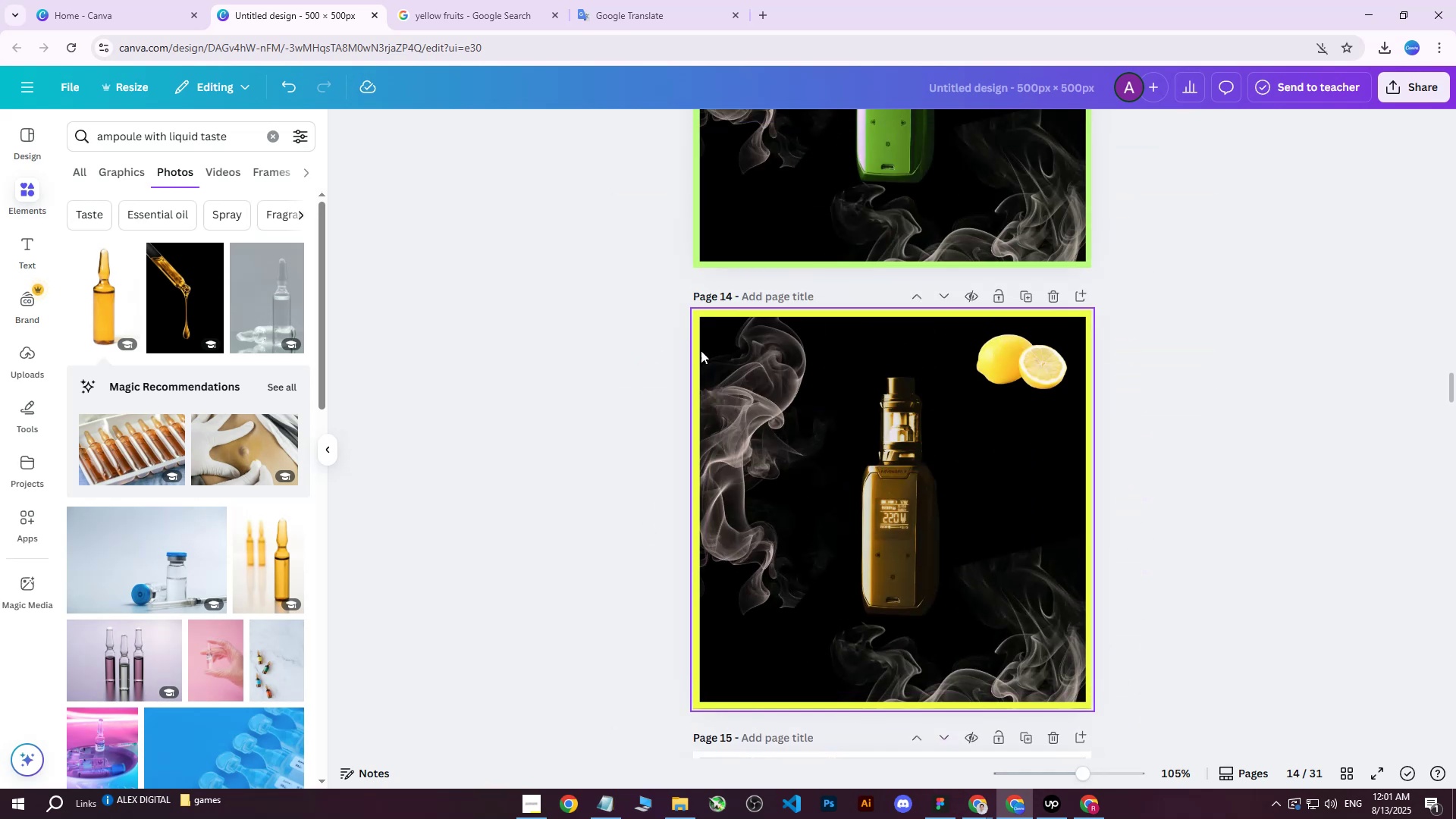 
left_click([701, 350])
 